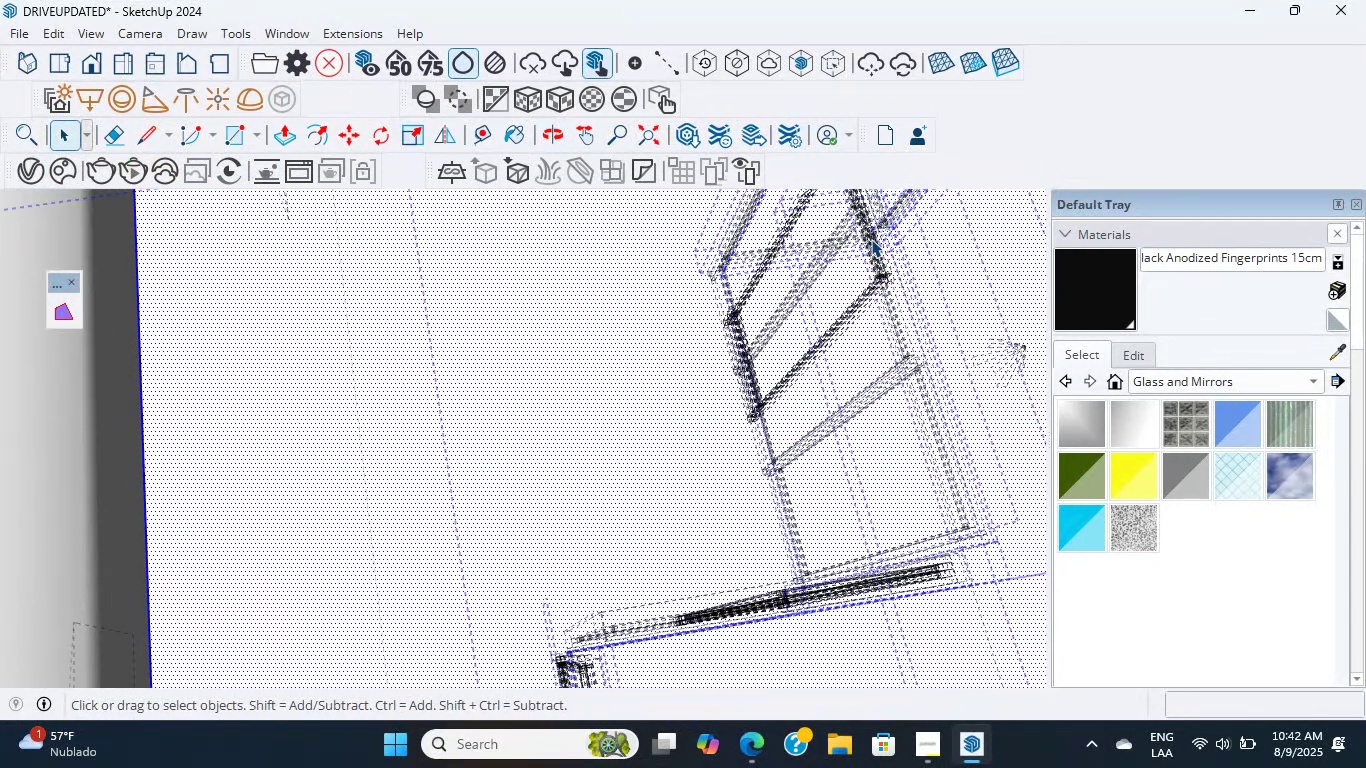 
triple_click([871, 239])
 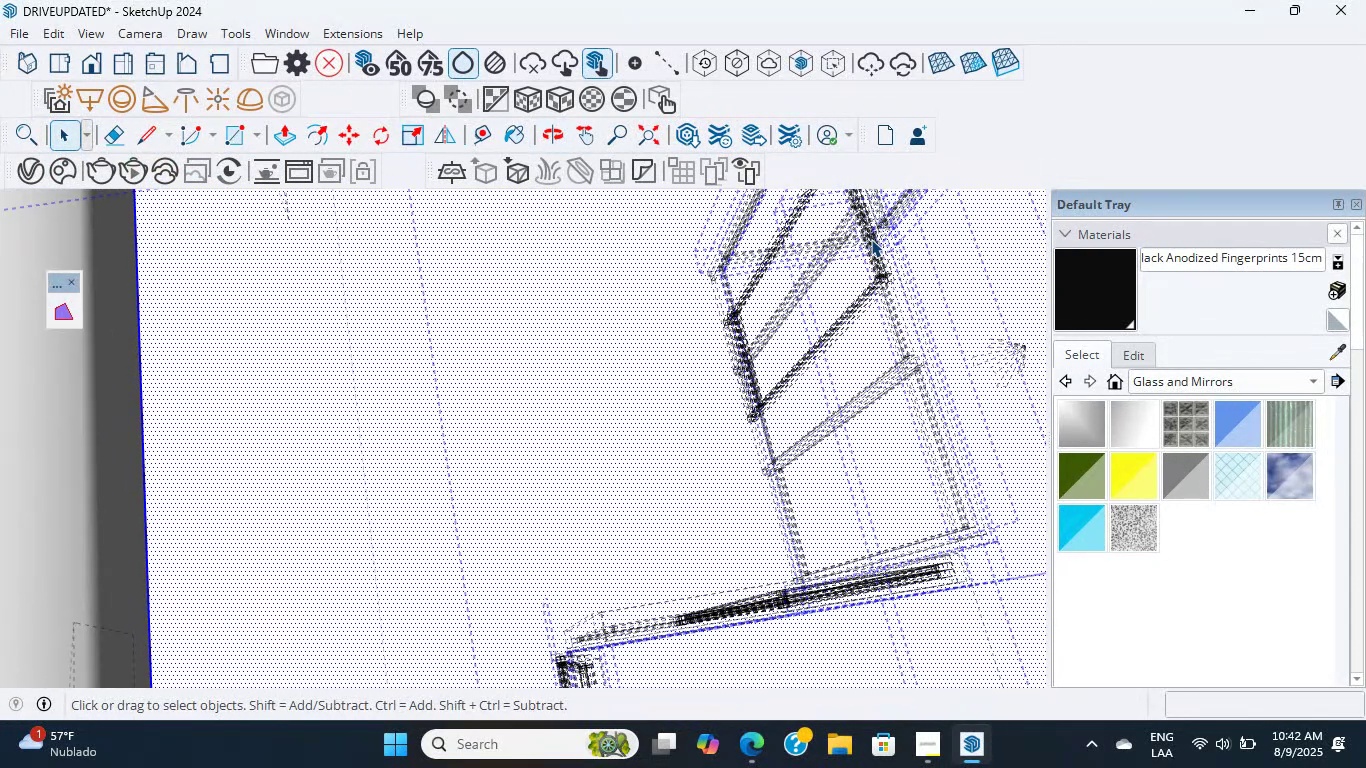 
triple_click([871, 239])
 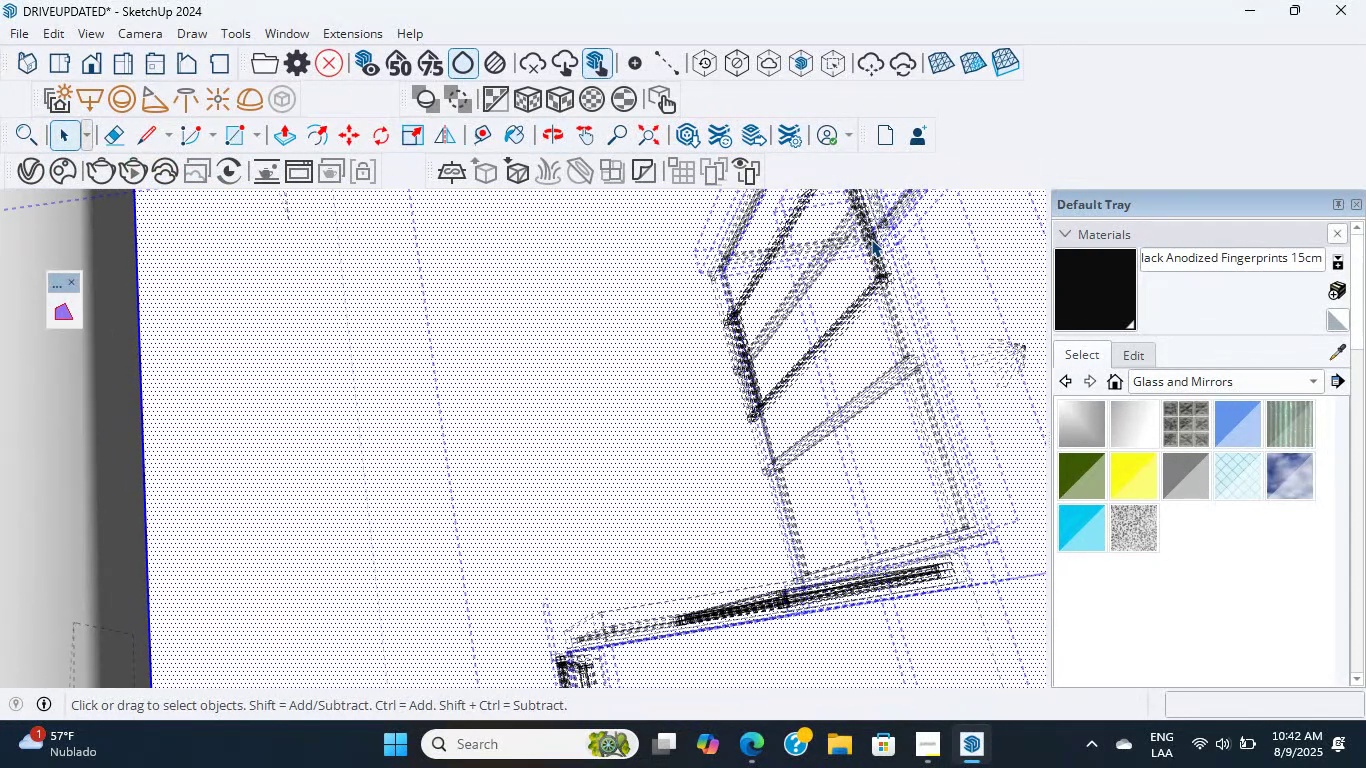 
triple_click([871, 239])
 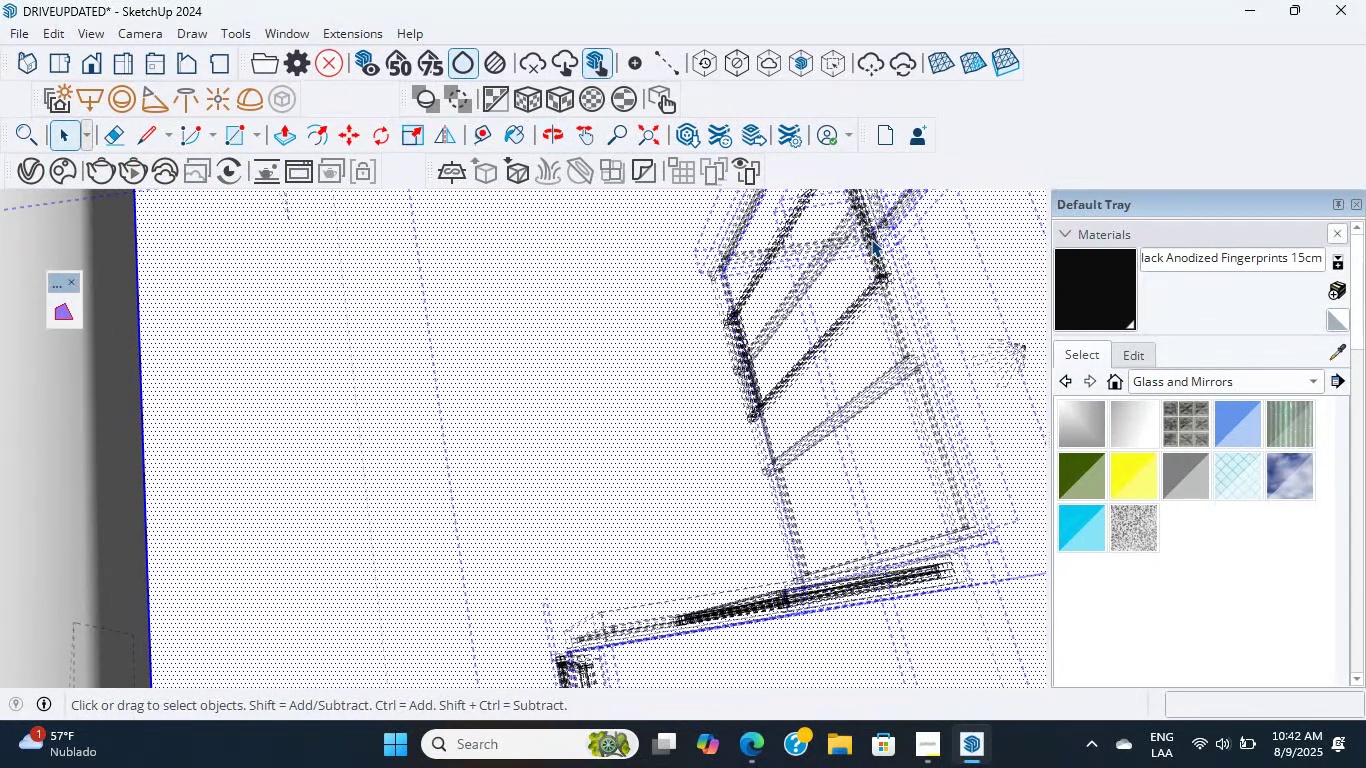 
scroll: coordinate [871, 239], scroll_direction: up, amount: 22.0
 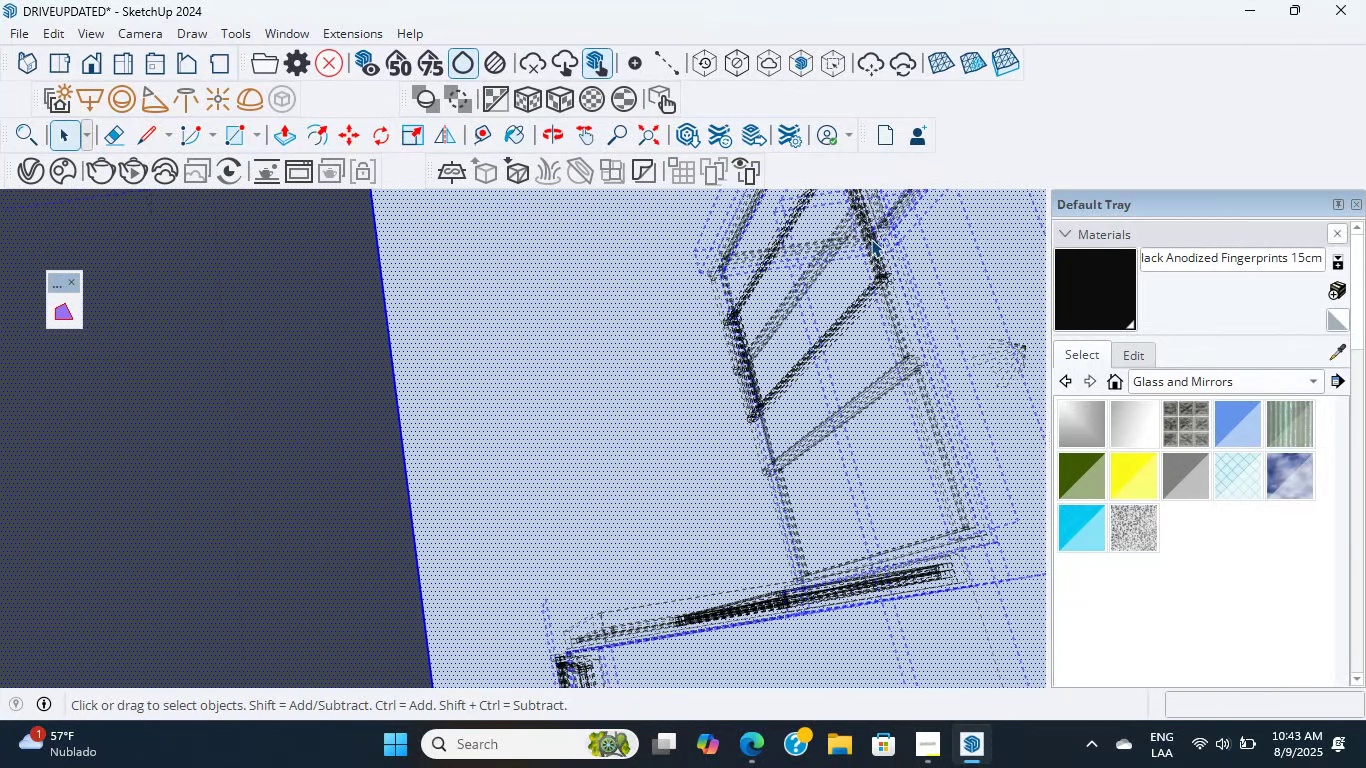 
wait(14.96)
 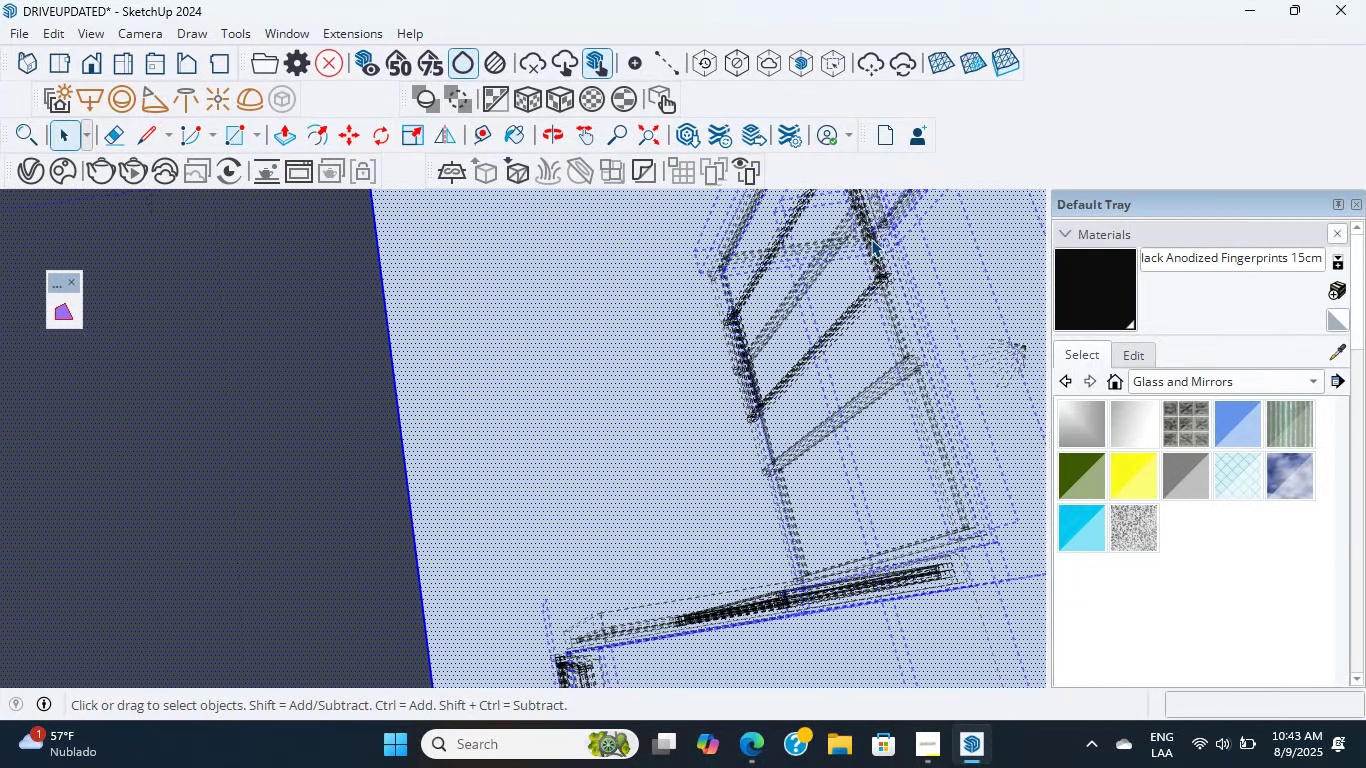 
scroll: coordinate [1060, 0], scroll_direction: down, amount: 8.0
 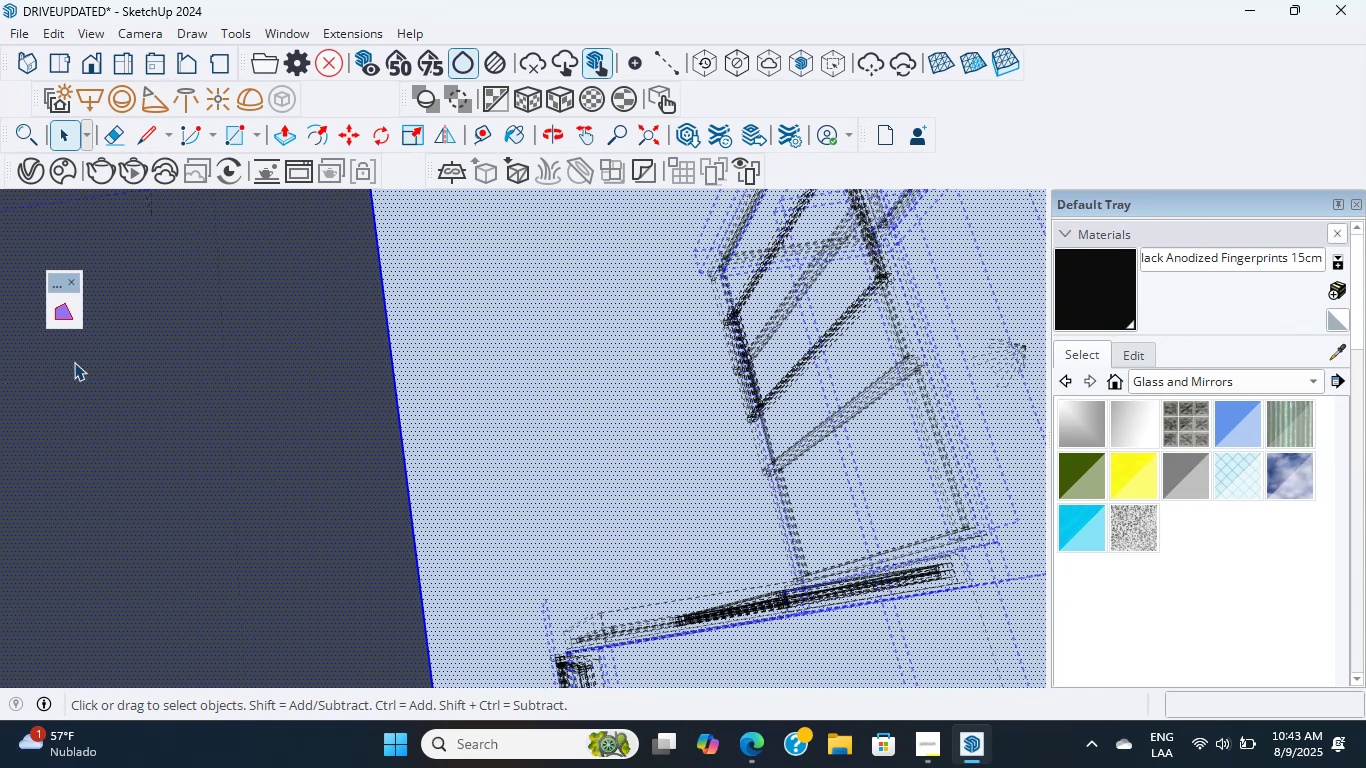 
scroll: coordinate [773, 390], scroll_direction: up, amount: 17.0
 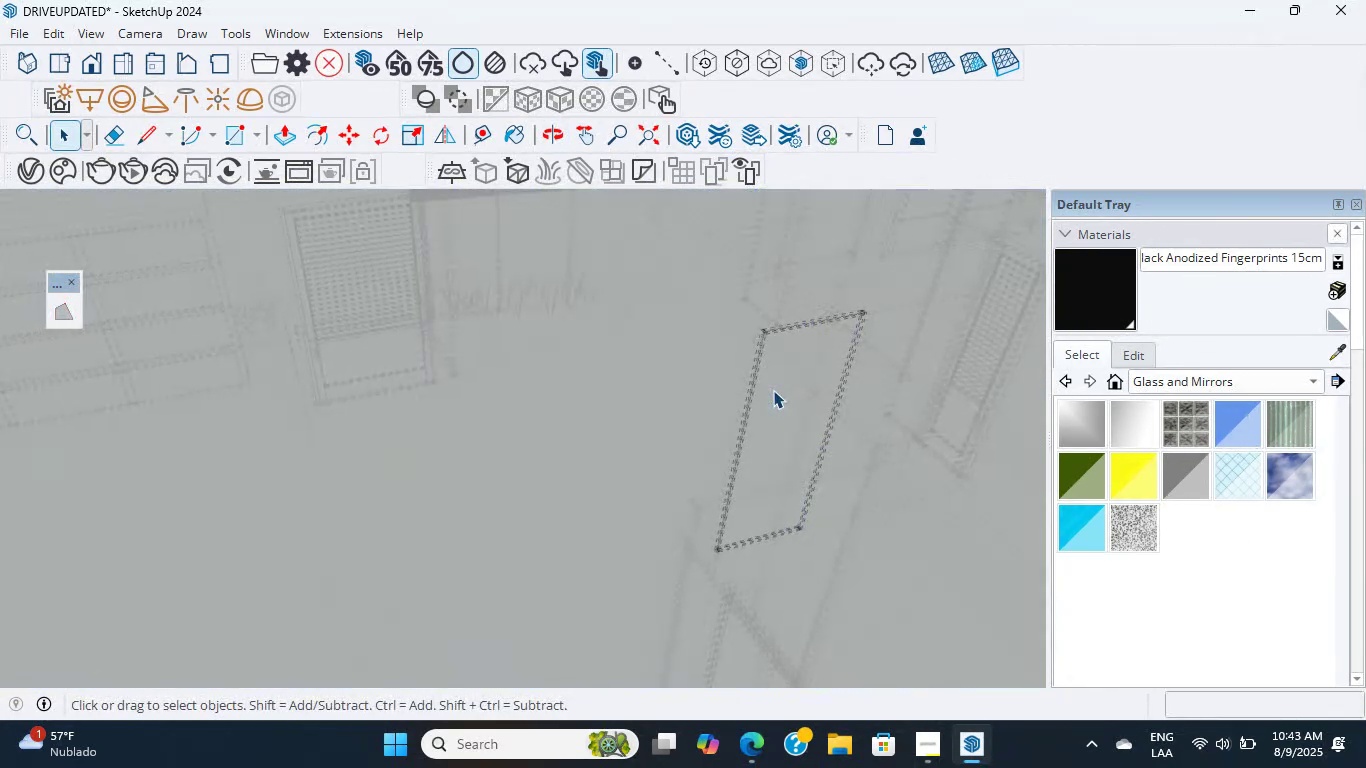 
double_click([773, 390])
 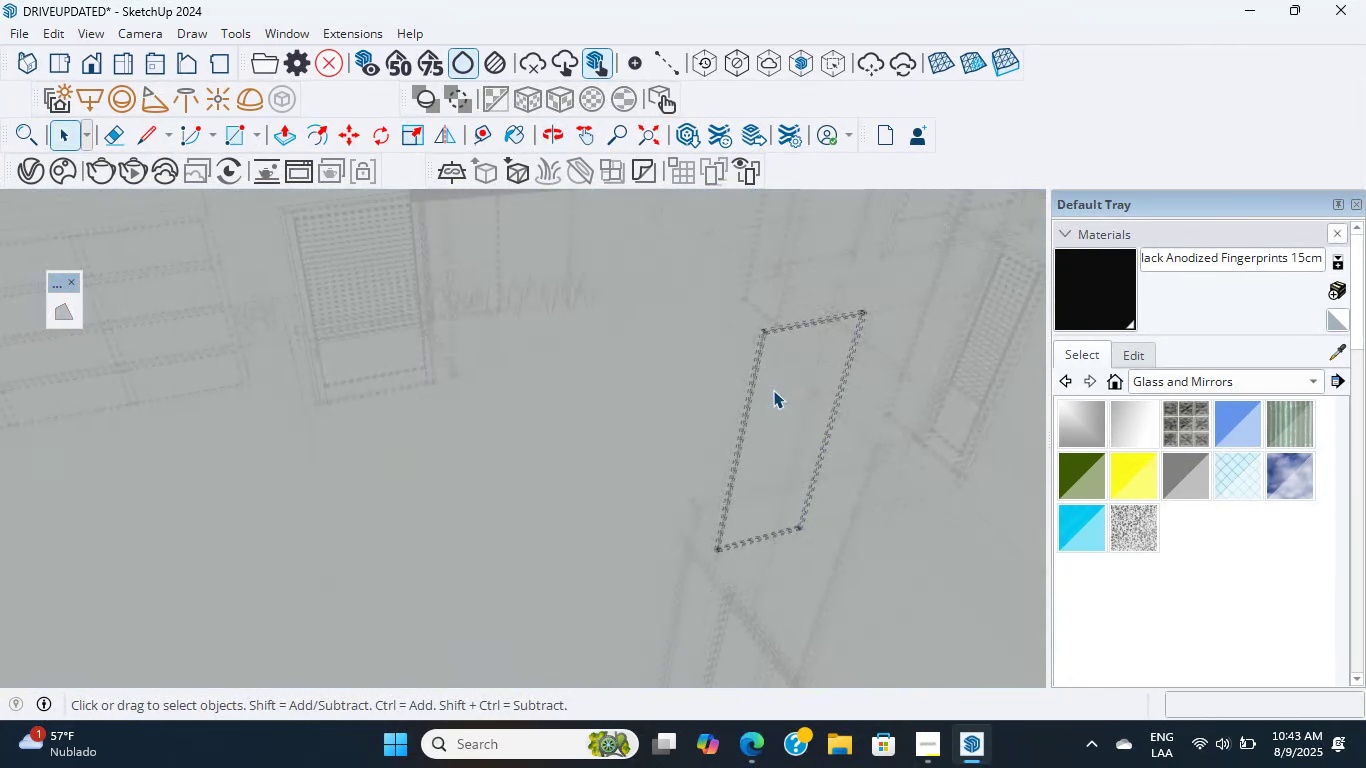 
scroll: coordinate [773, 390], scroll_direction: up, amount: 19.0
 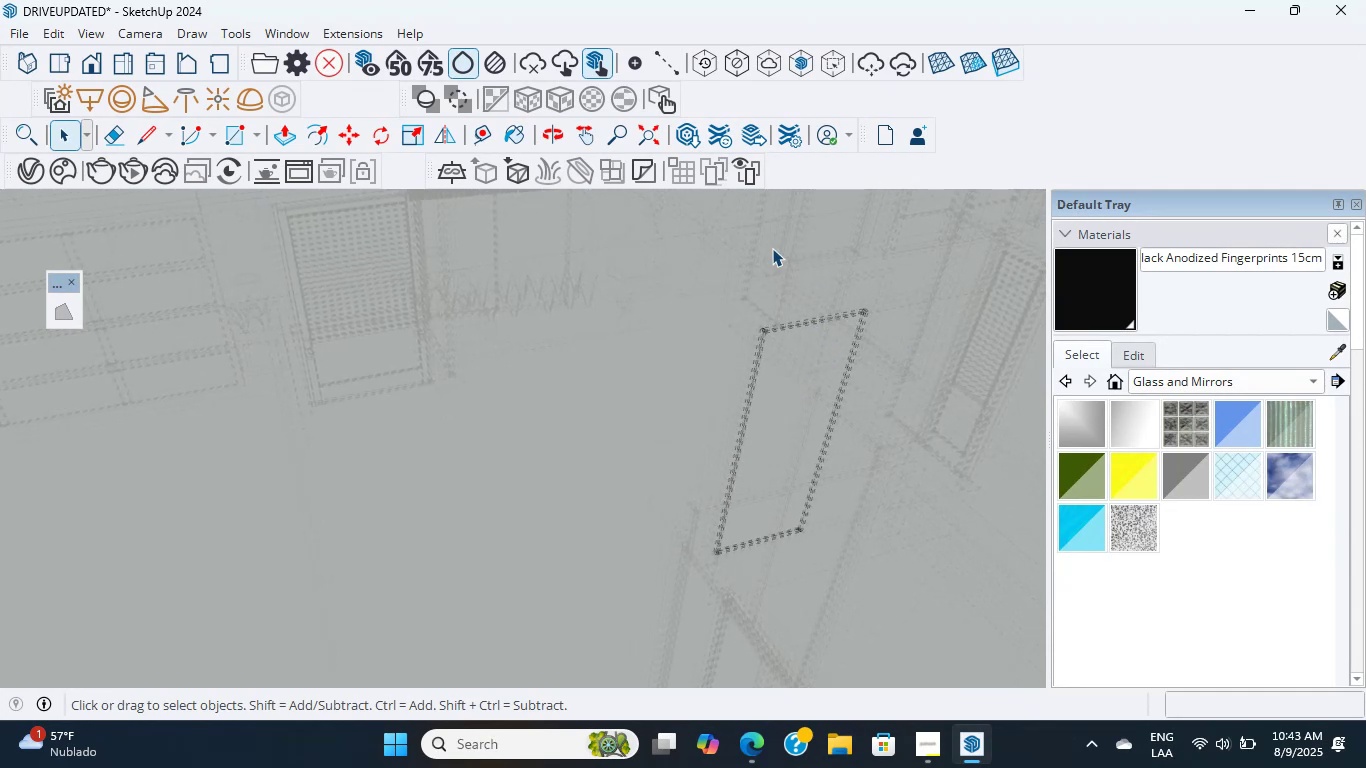 
wait(5.03)
 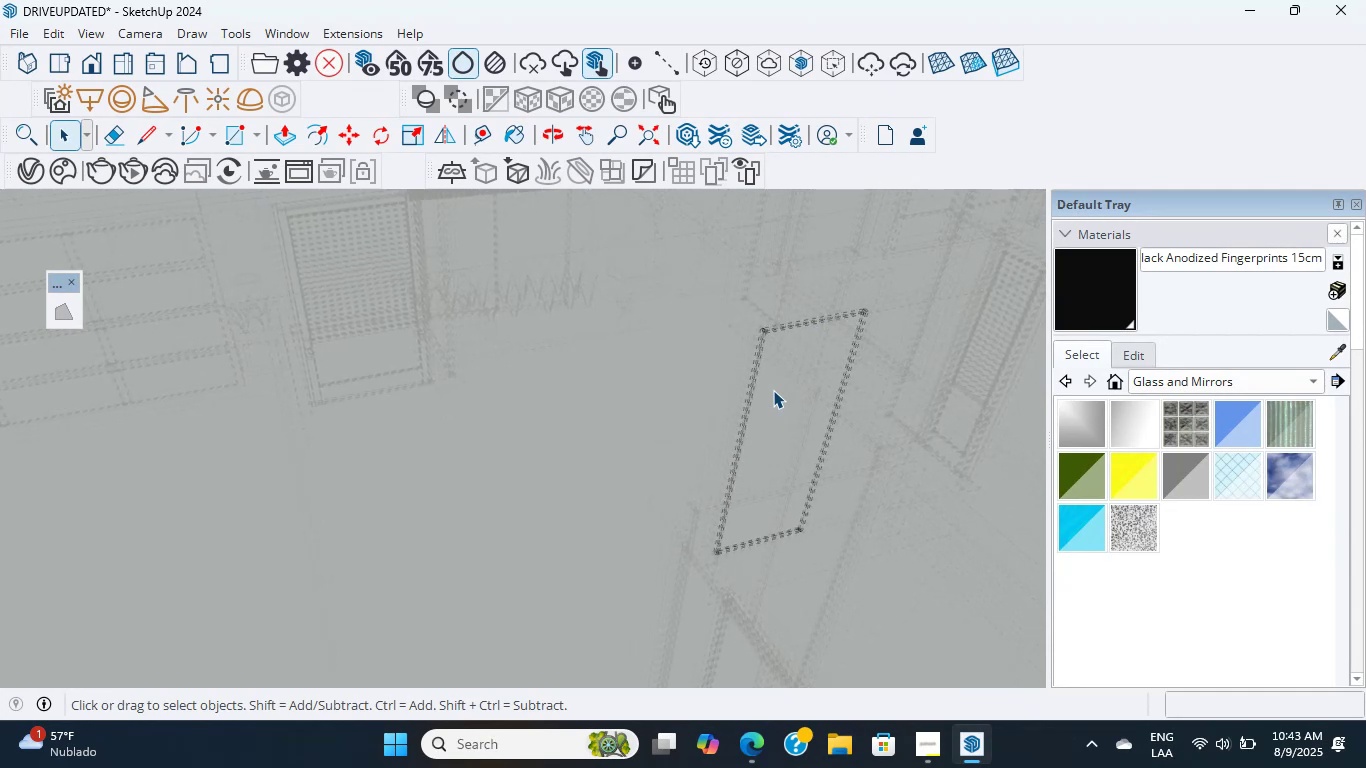 
scroll: coordinate [613, 498], scroll_direction: up, amount: 27.0
 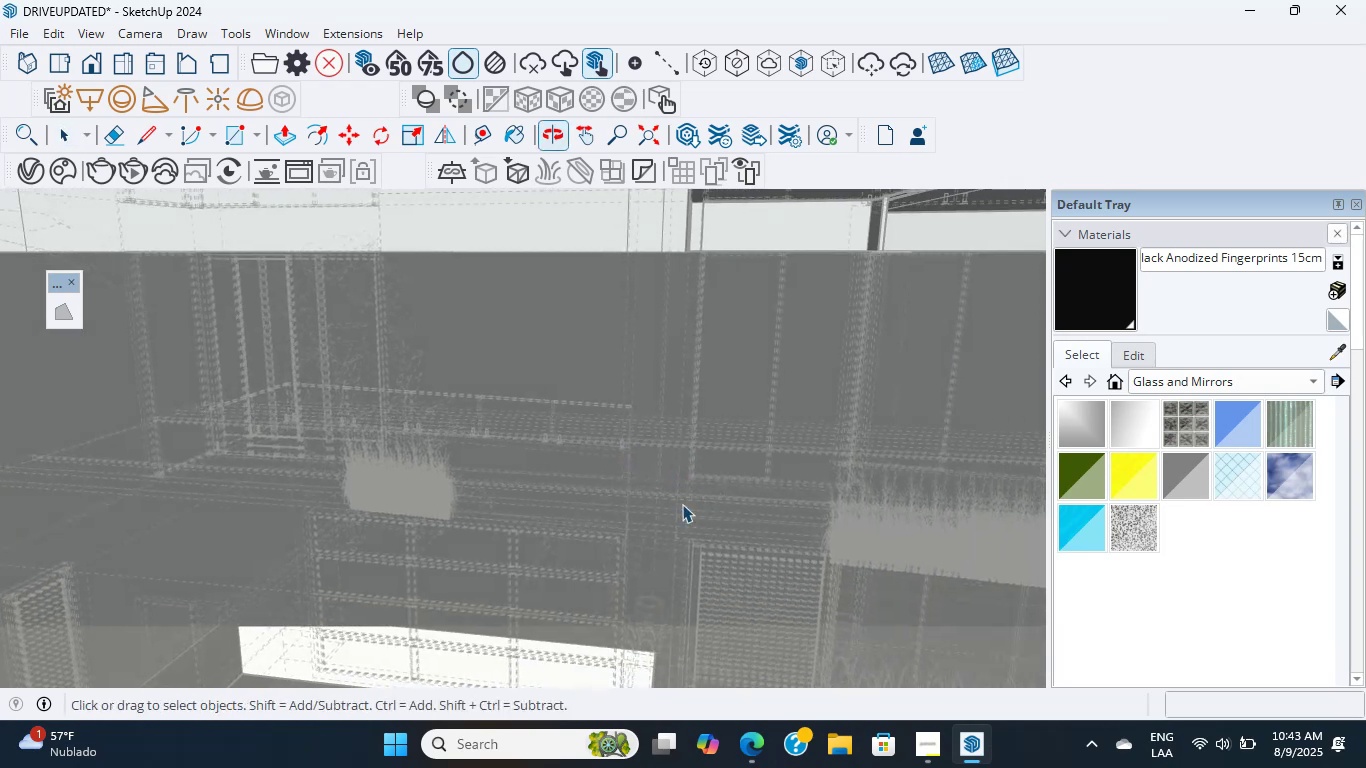 
scroll: coordinate [423, 473], scroll_direction: up, amount: 22.0
 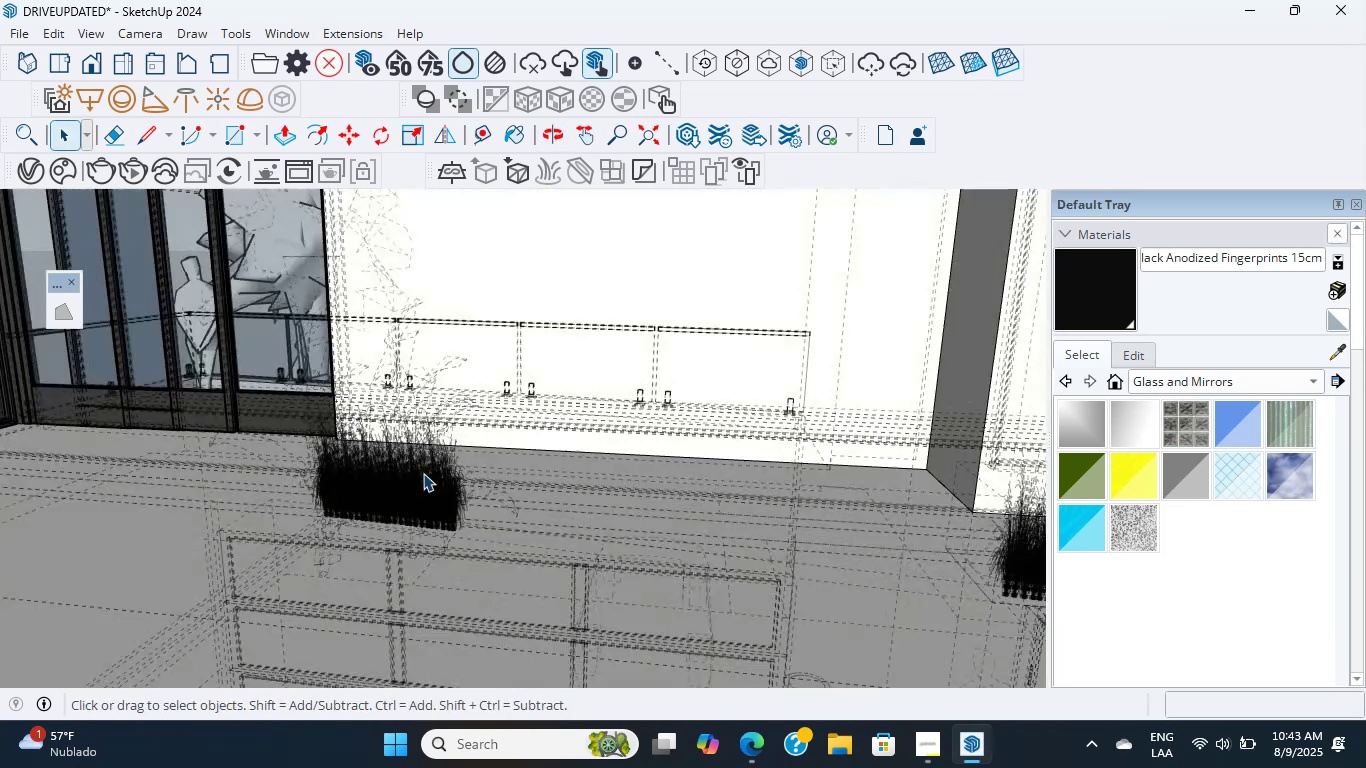 
double_click([423, 473])
 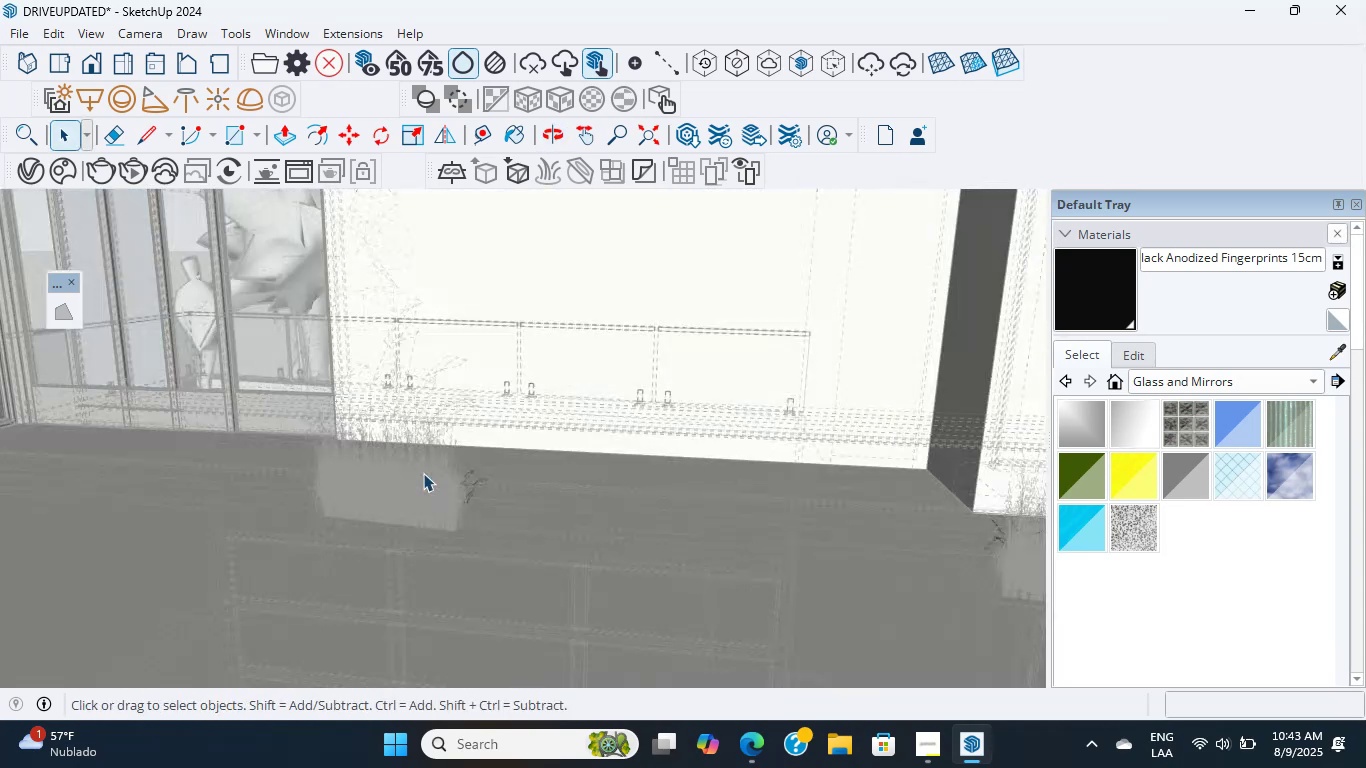 
scroll: coordinate [423, 473], scroll_direction: up, amount: 53.0
 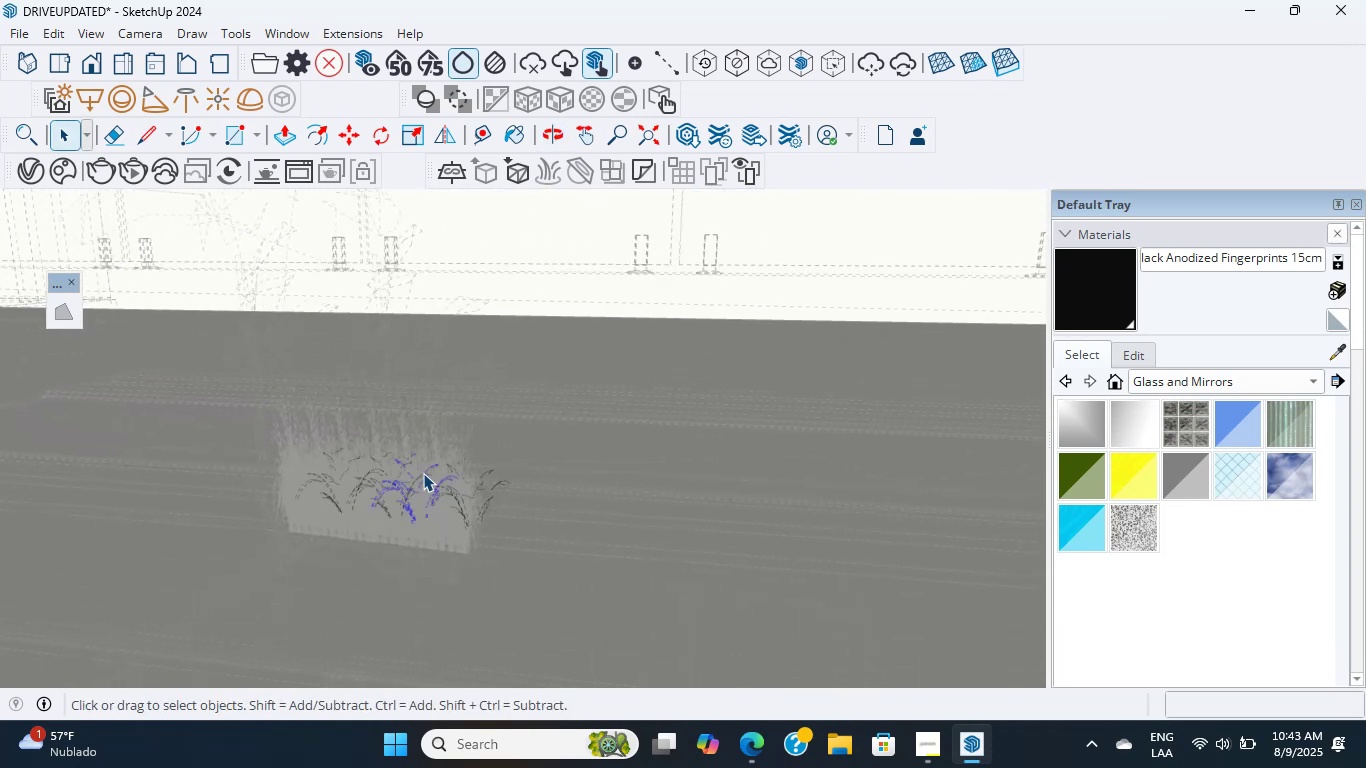 
double_click([423, 473])
 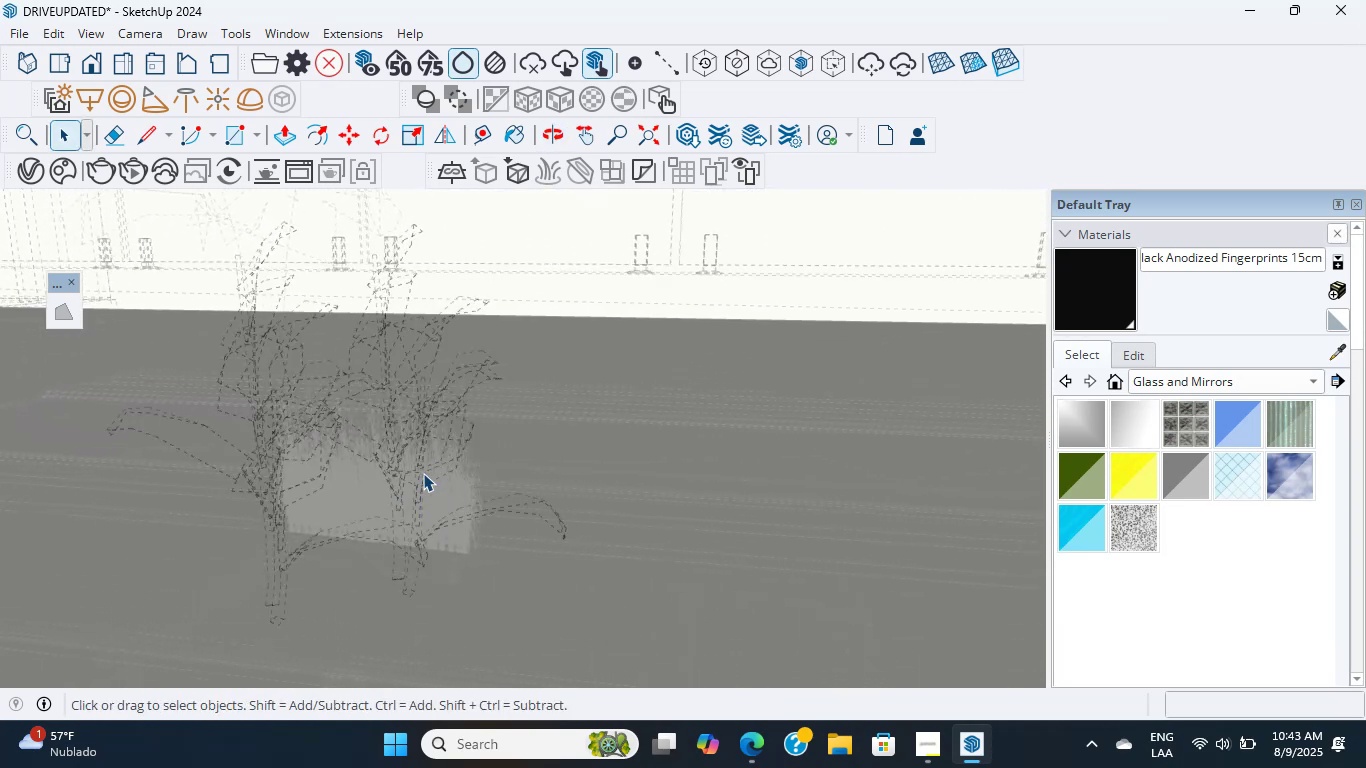 
triple_click([423, 473])
 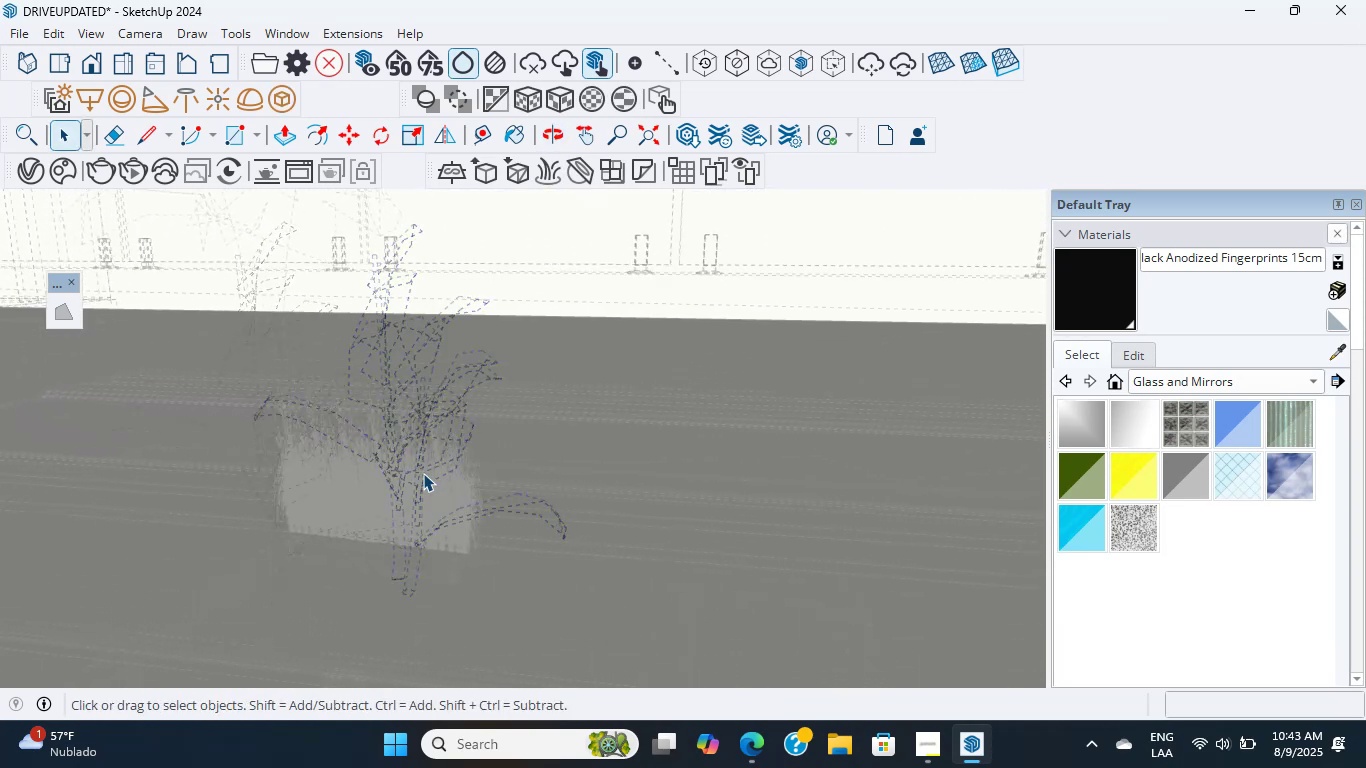 
triple_click([423, 473])
 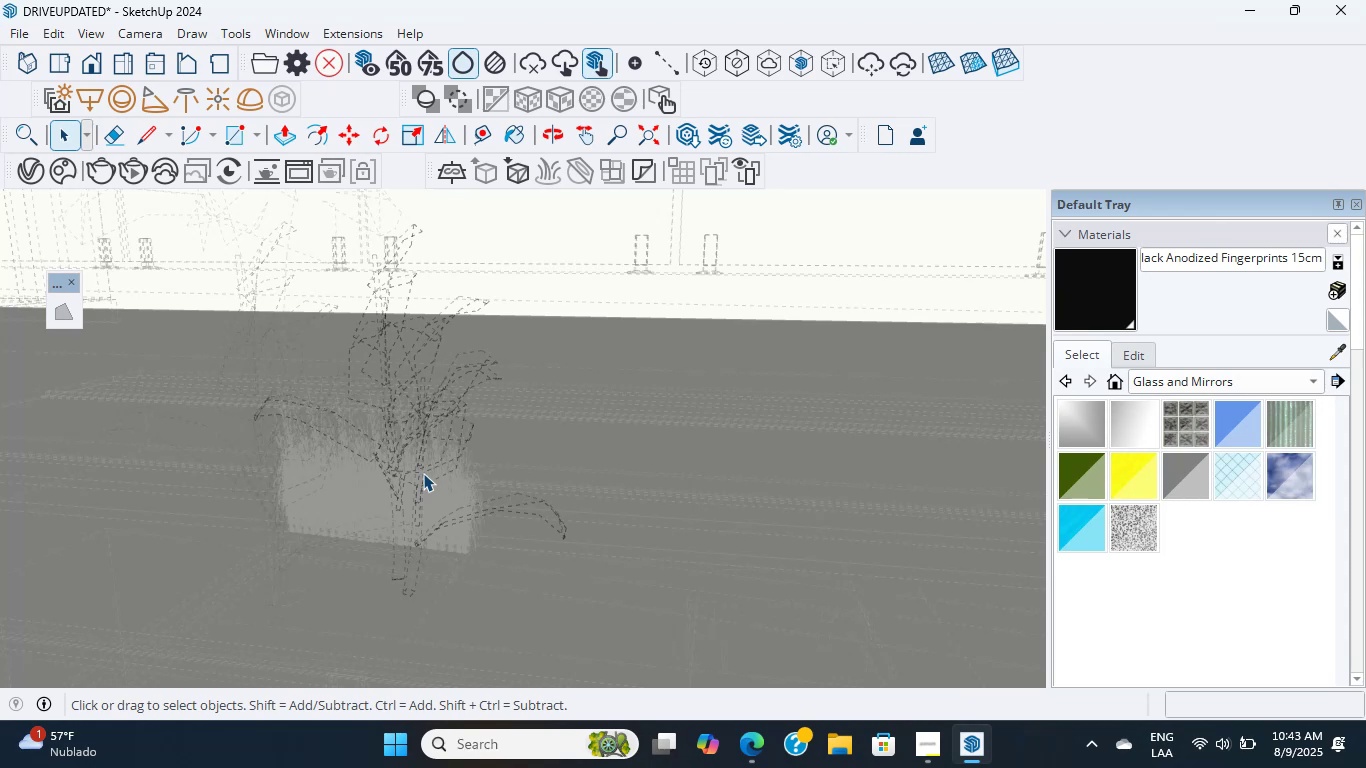 
scroll: coordinate [423, 473], scroll_direction: up, amount: 67.0
 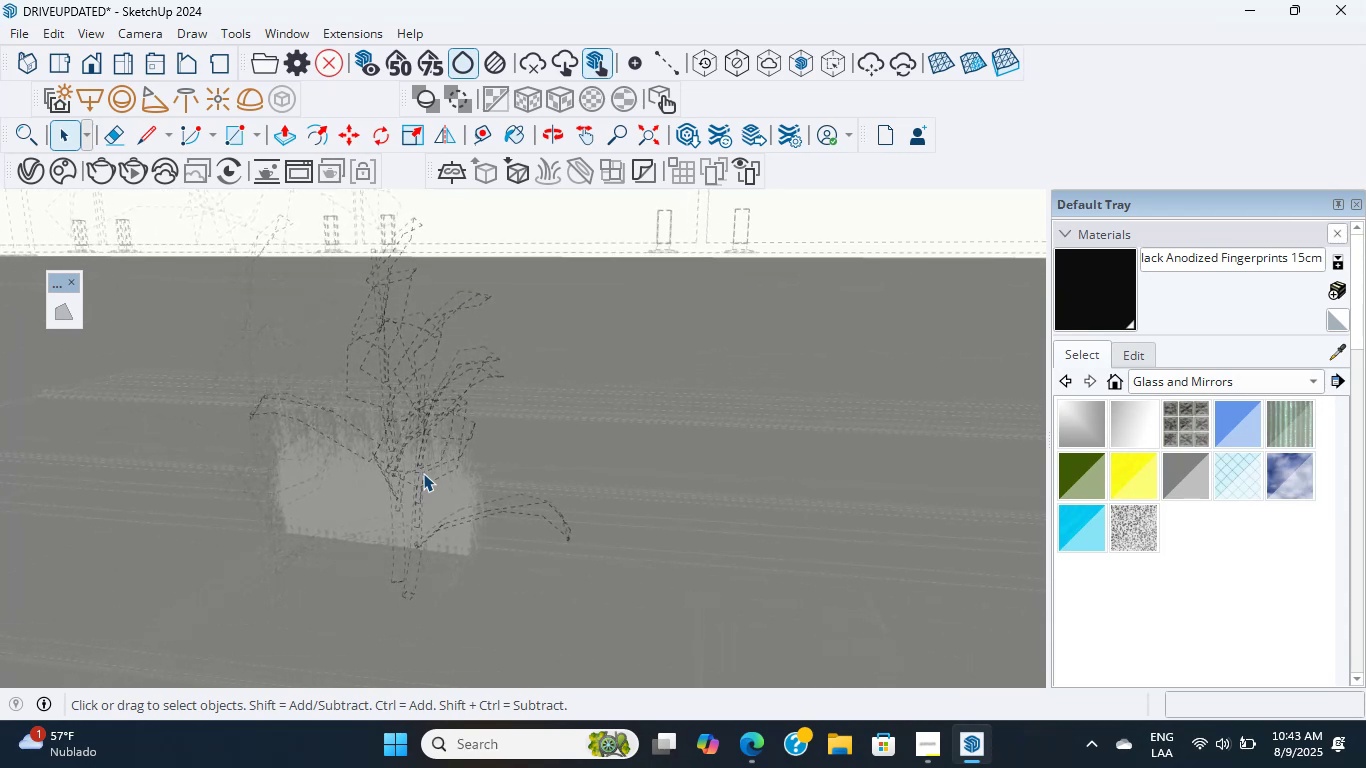 
scroll: coordinate [423, 473], scroll_direction: down, amount: 94.0
 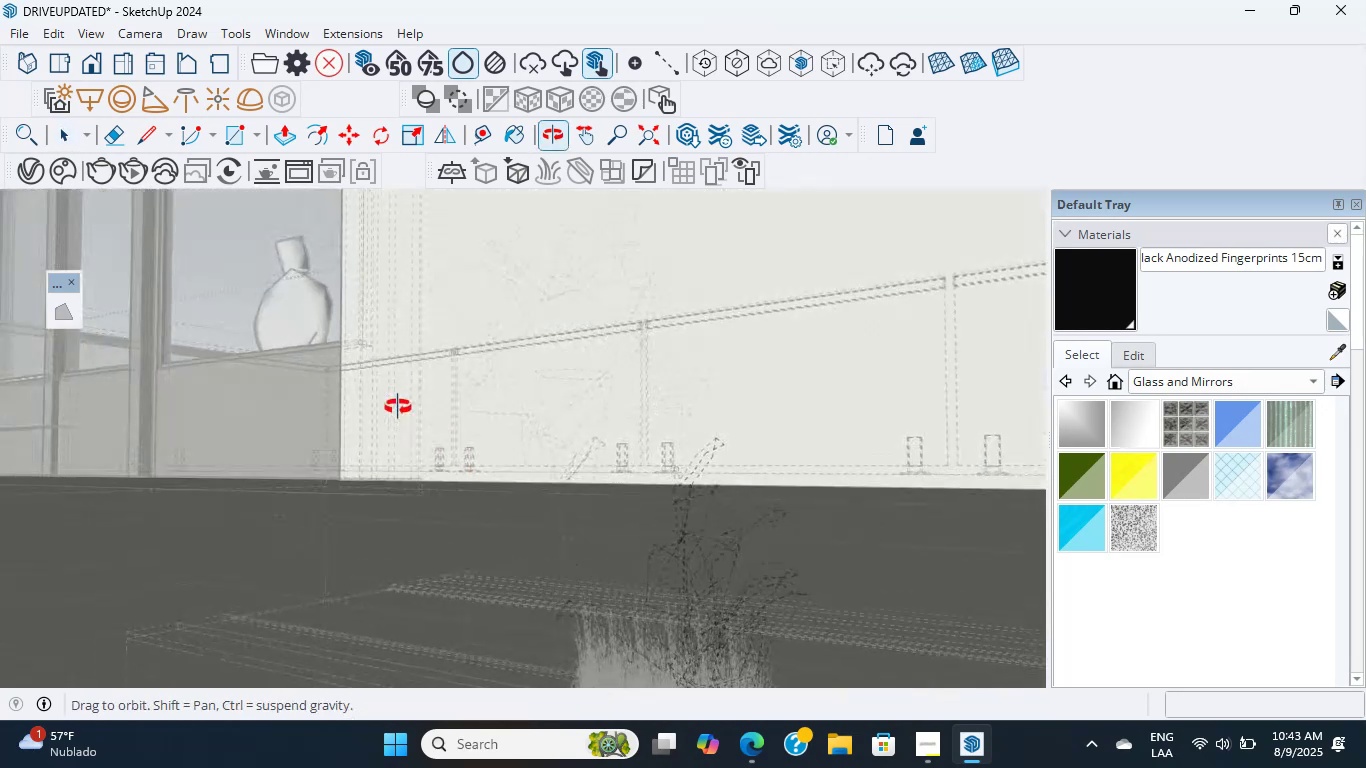 
scroll: coordinate [680, 447], scroll_direction: up, amount: 51.0
 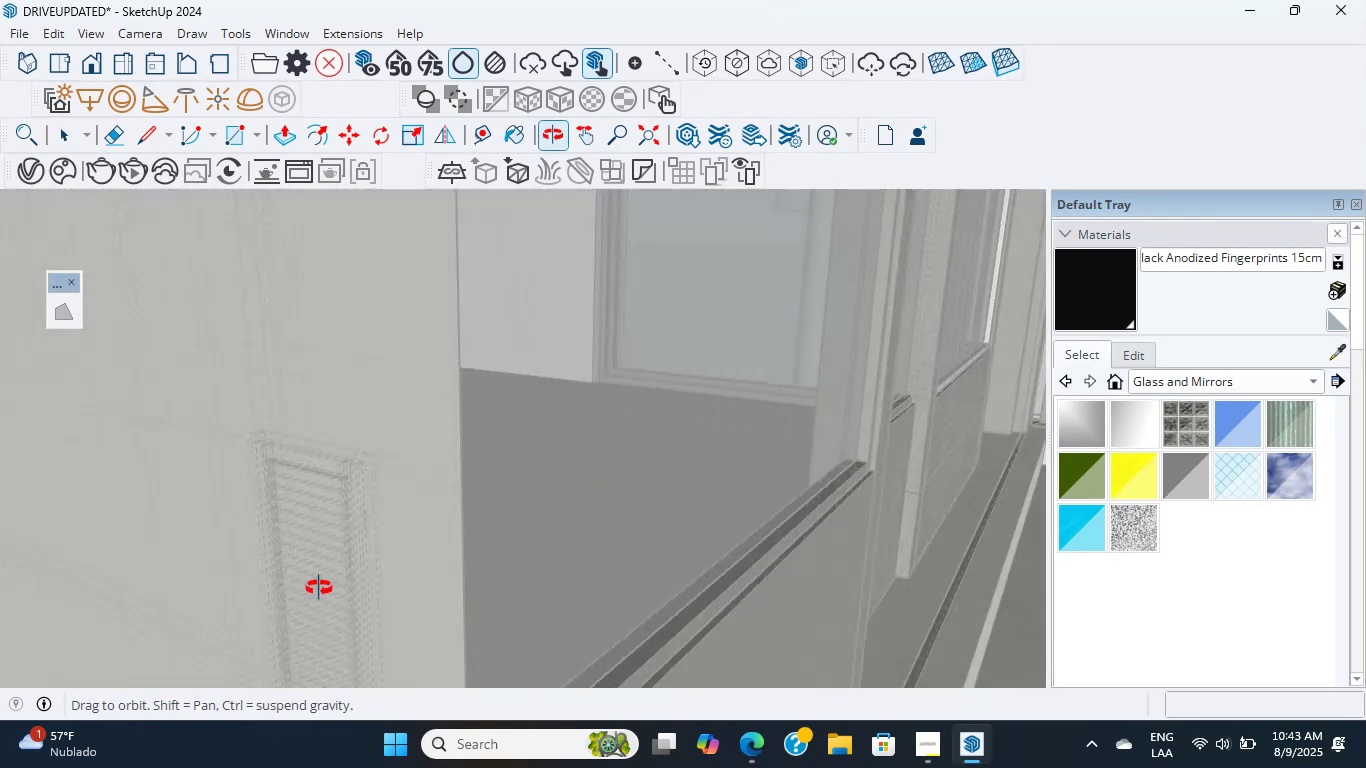 
scroll: coordinate [152, 483], scroll_direction: down, amount: 23.0
 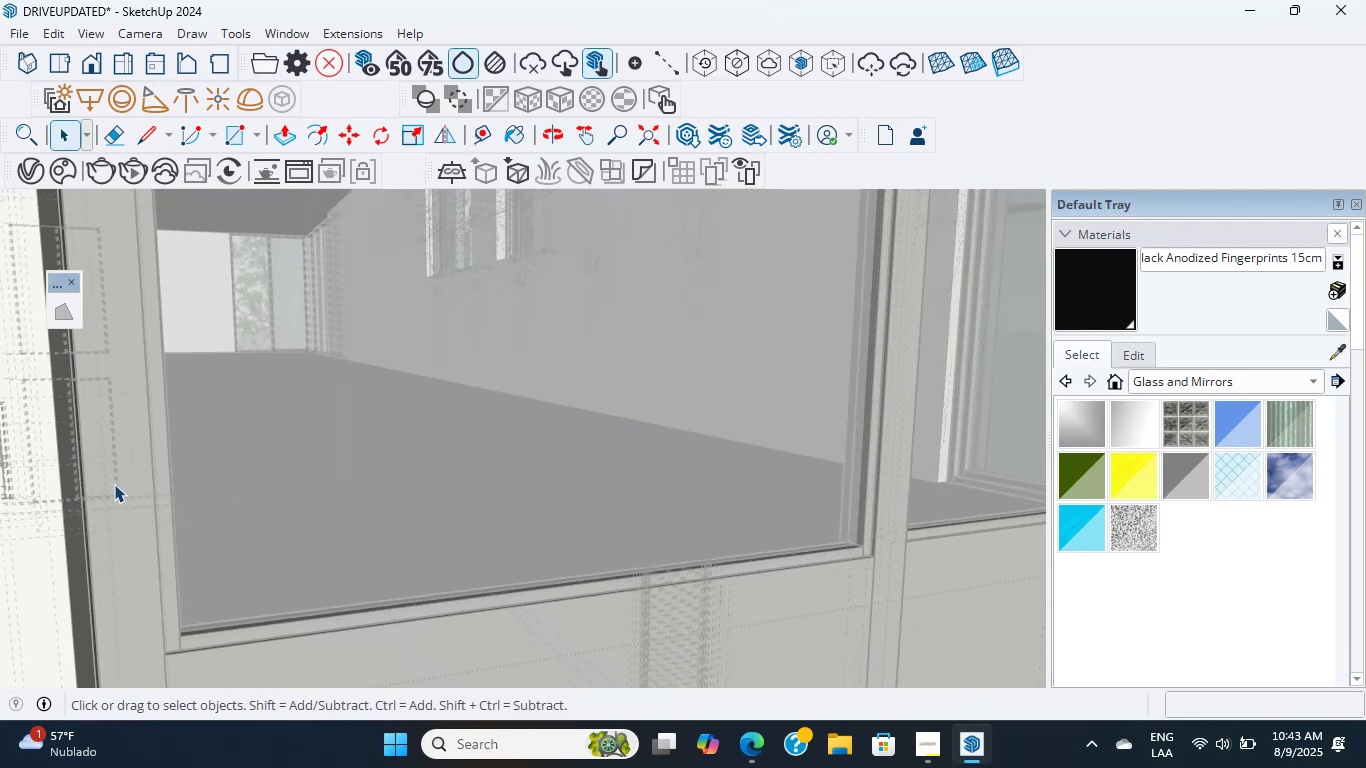 
double_click([114, 484])
 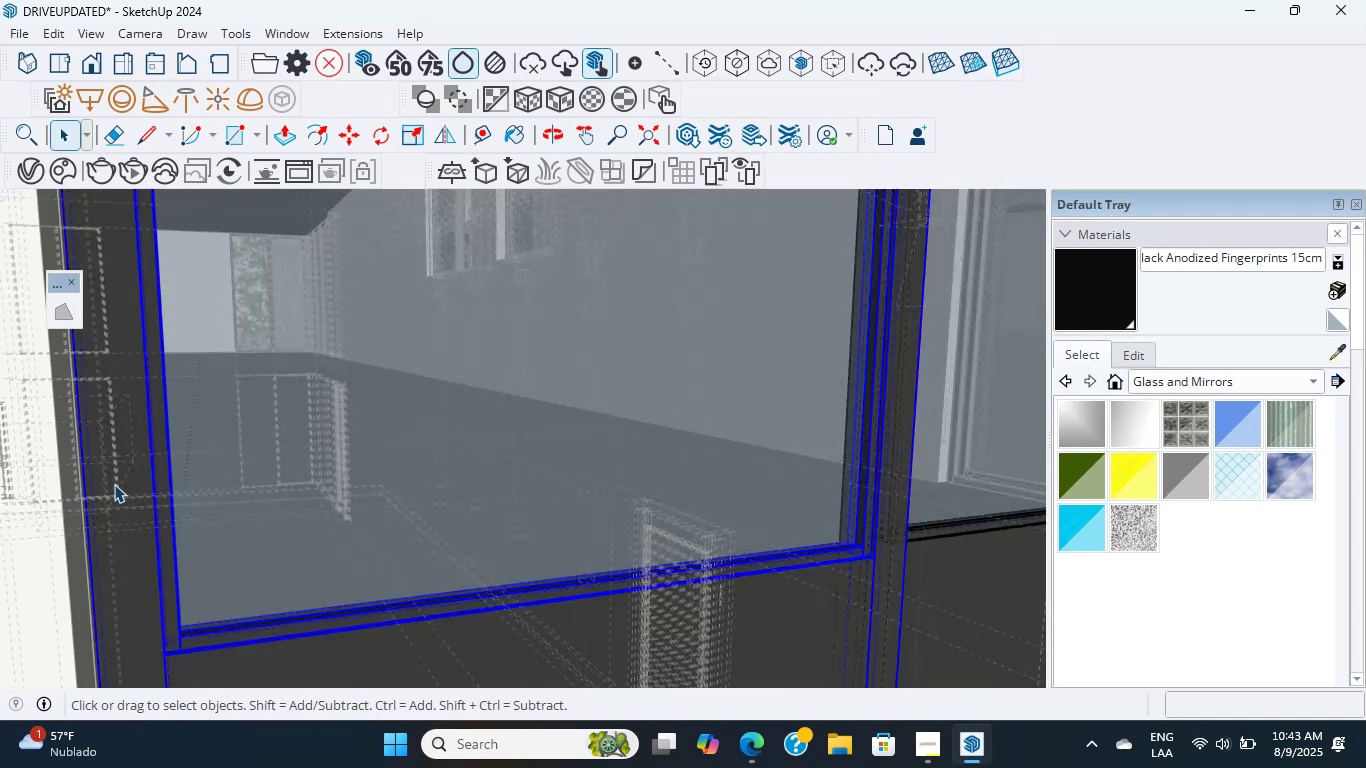 
triple_click([114, 484])
 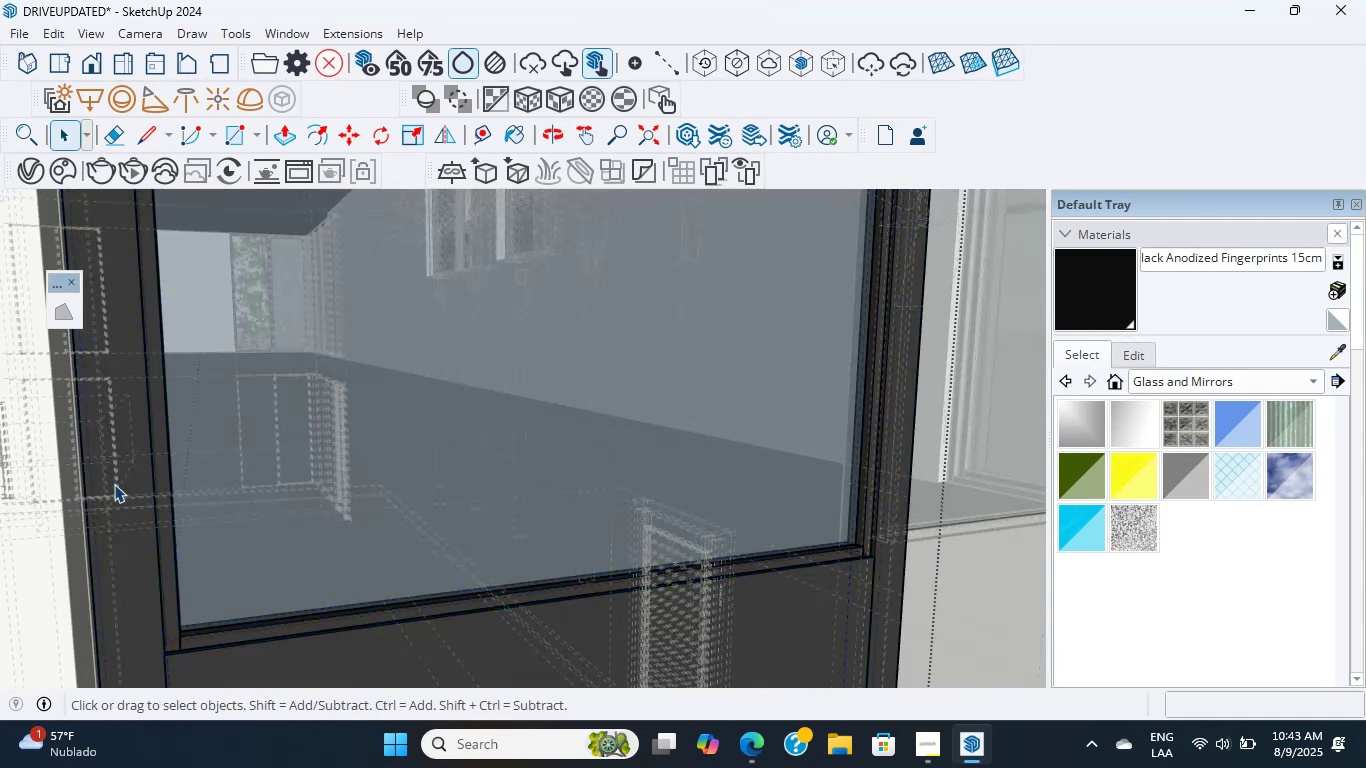 
triple_click([114, 484])
 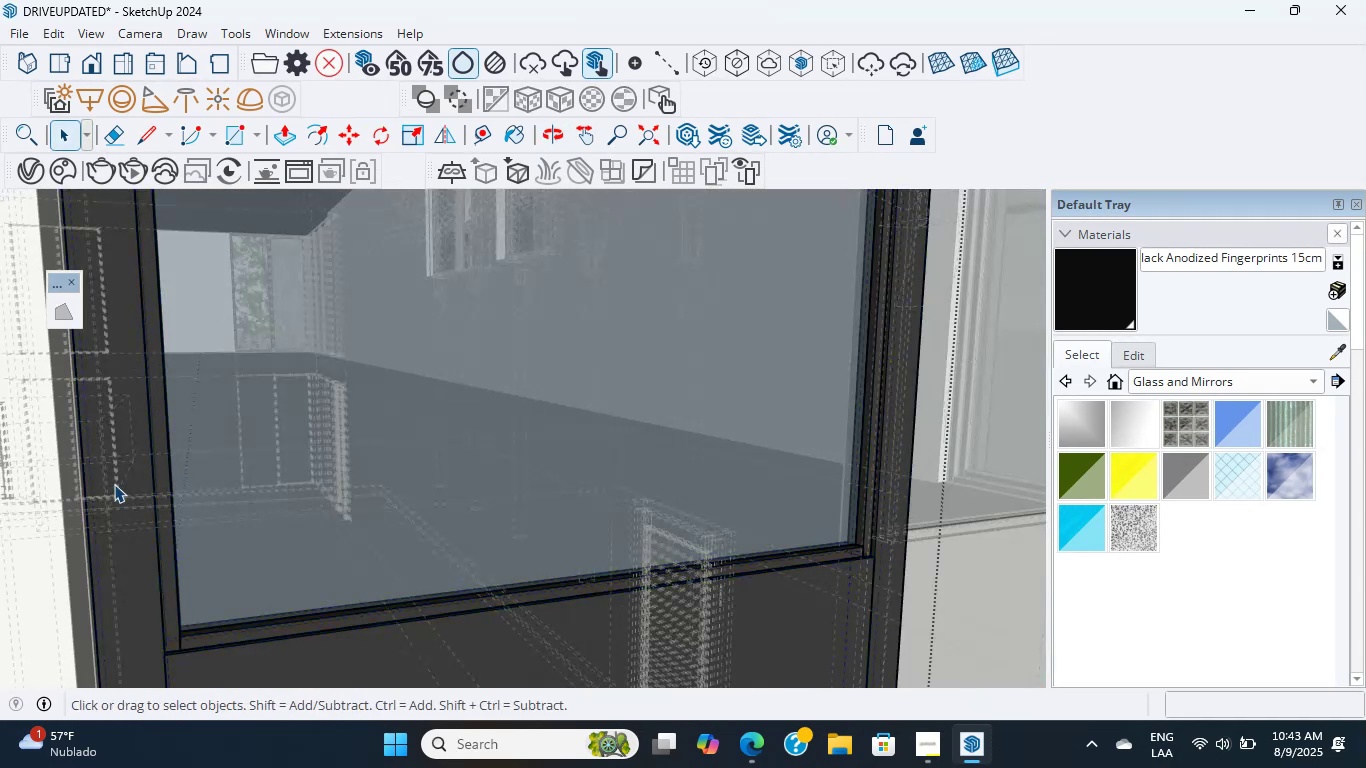 
scroll: coordinate [114, 484], scroll_direction: up, amount: 13.0
 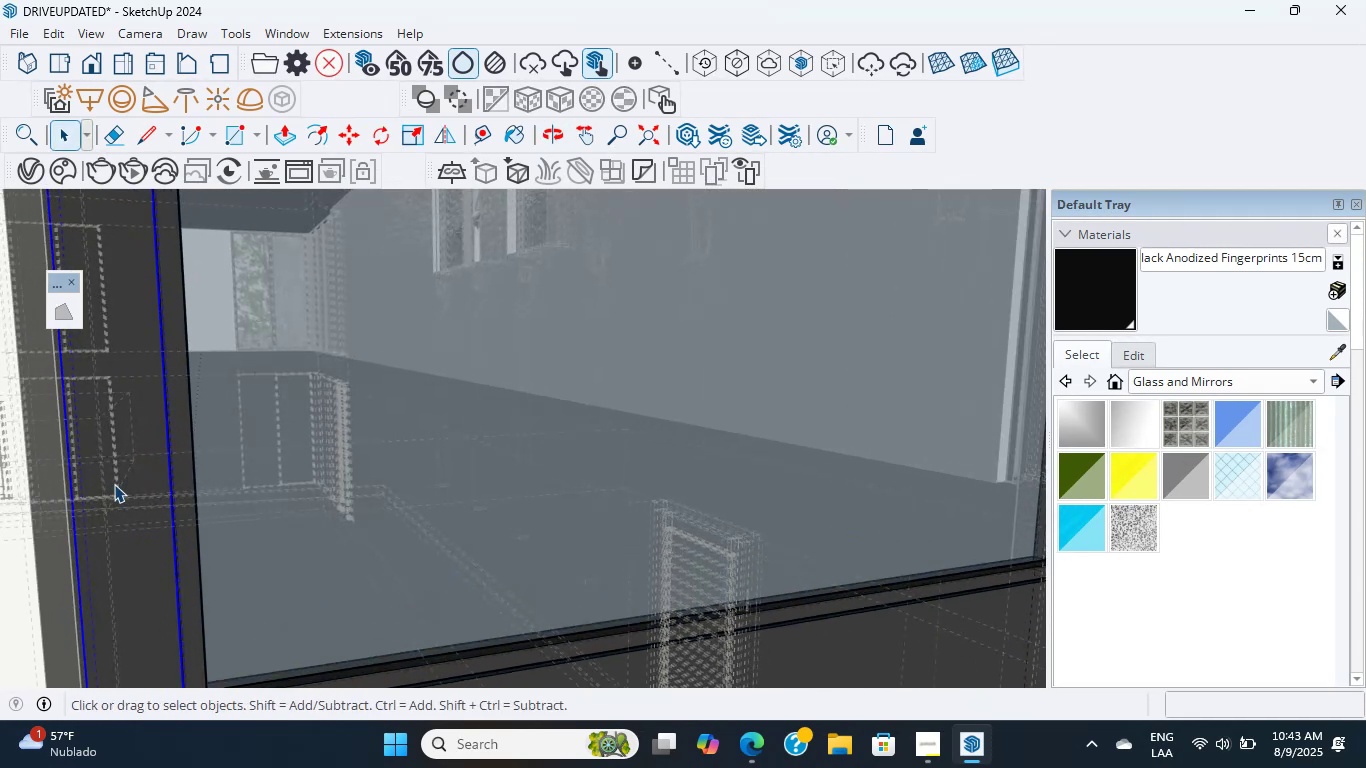 
double_click([114, 484])
 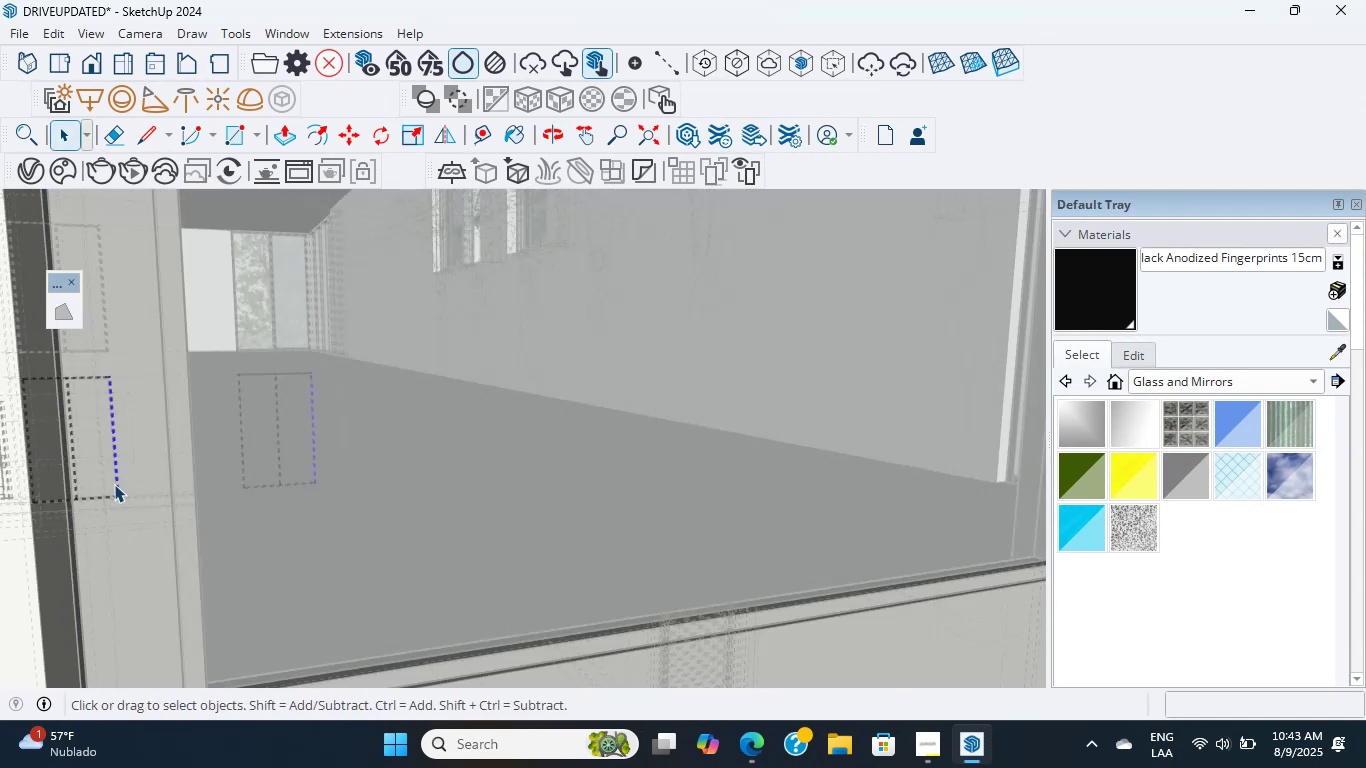 
triple_click([114, 484])
 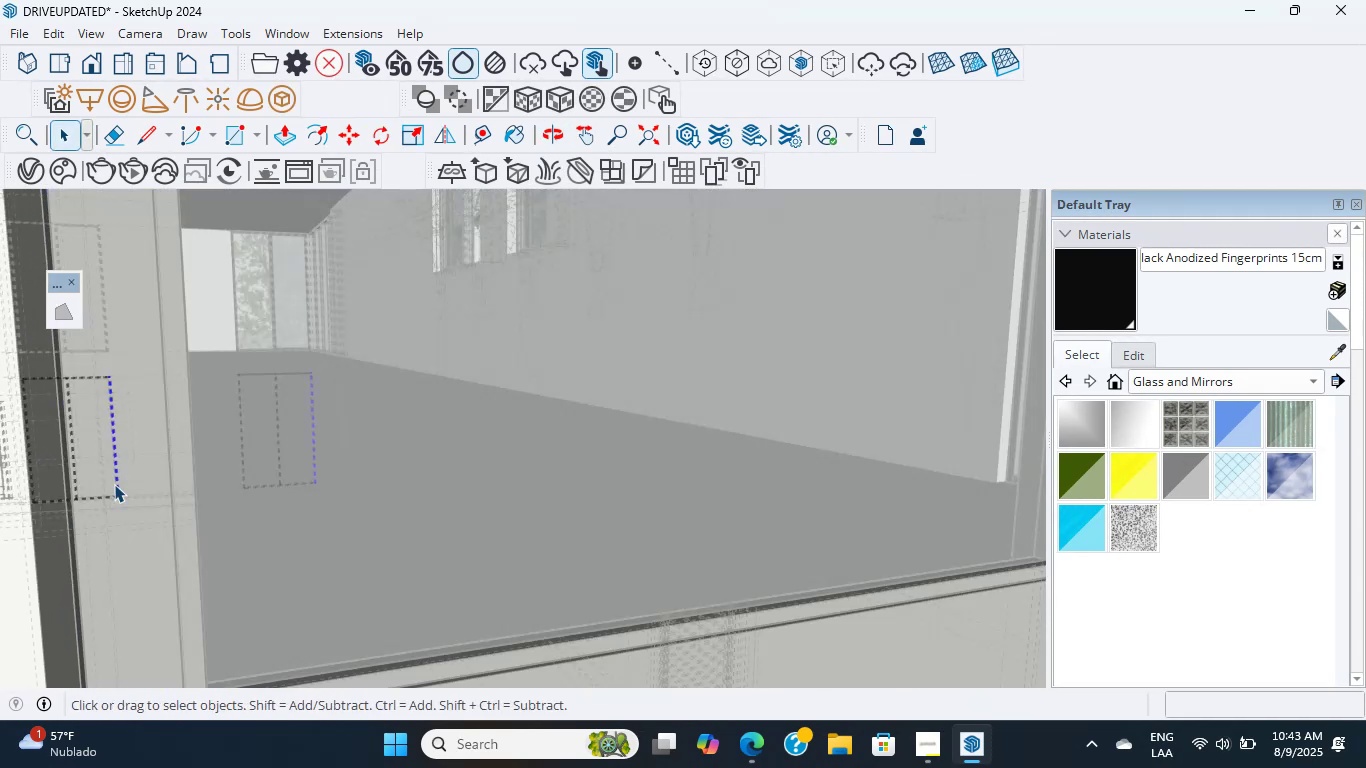 
scroll: coordinate [114, 484], scroll_direction: up, amount: 17.0
 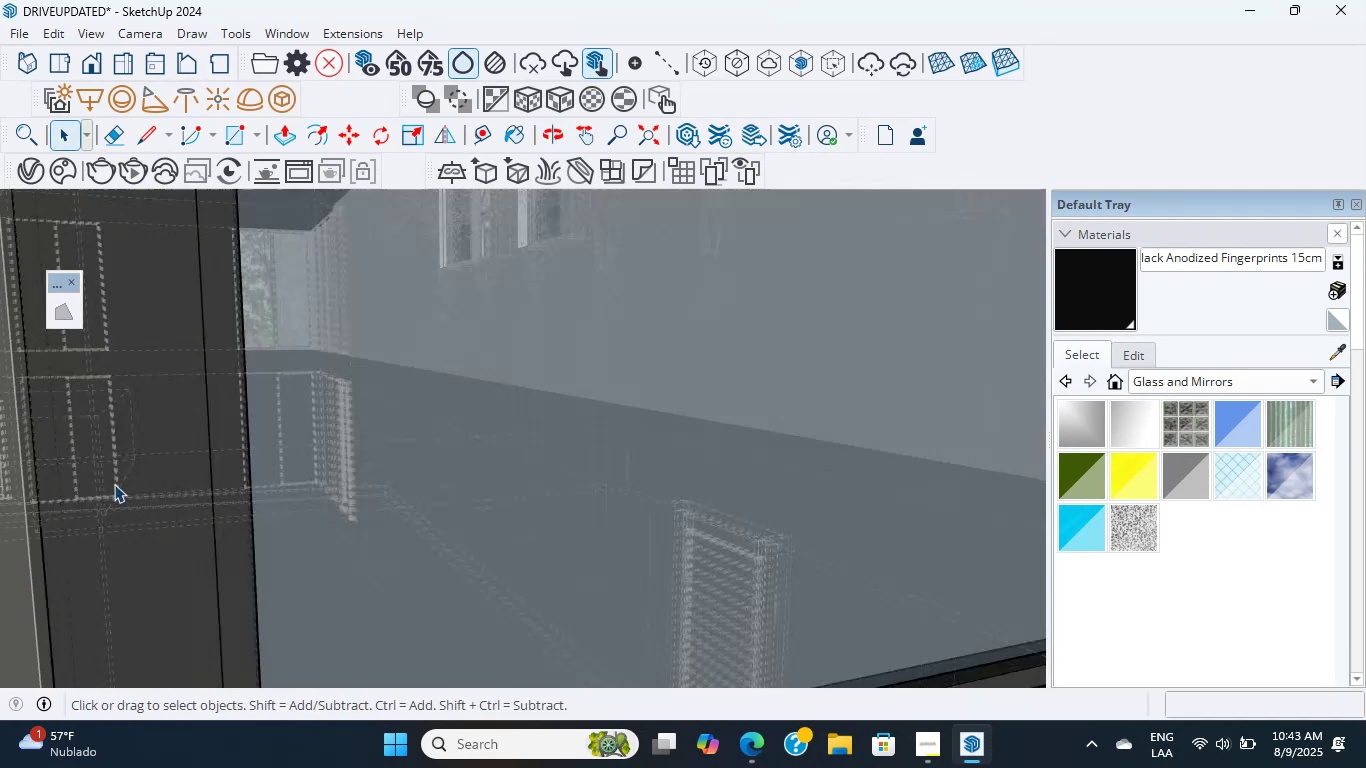 
double_click([114, 484])
 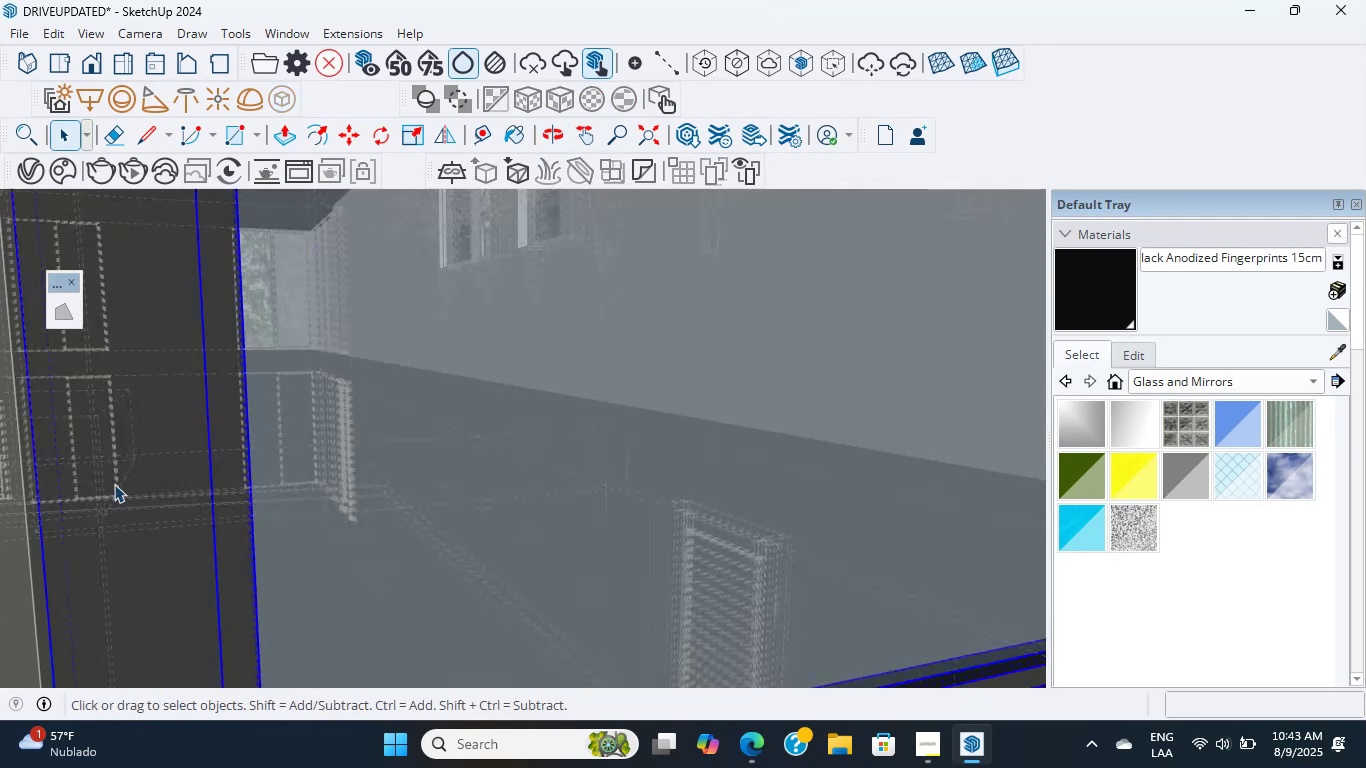 
triple_click([114, 484])
 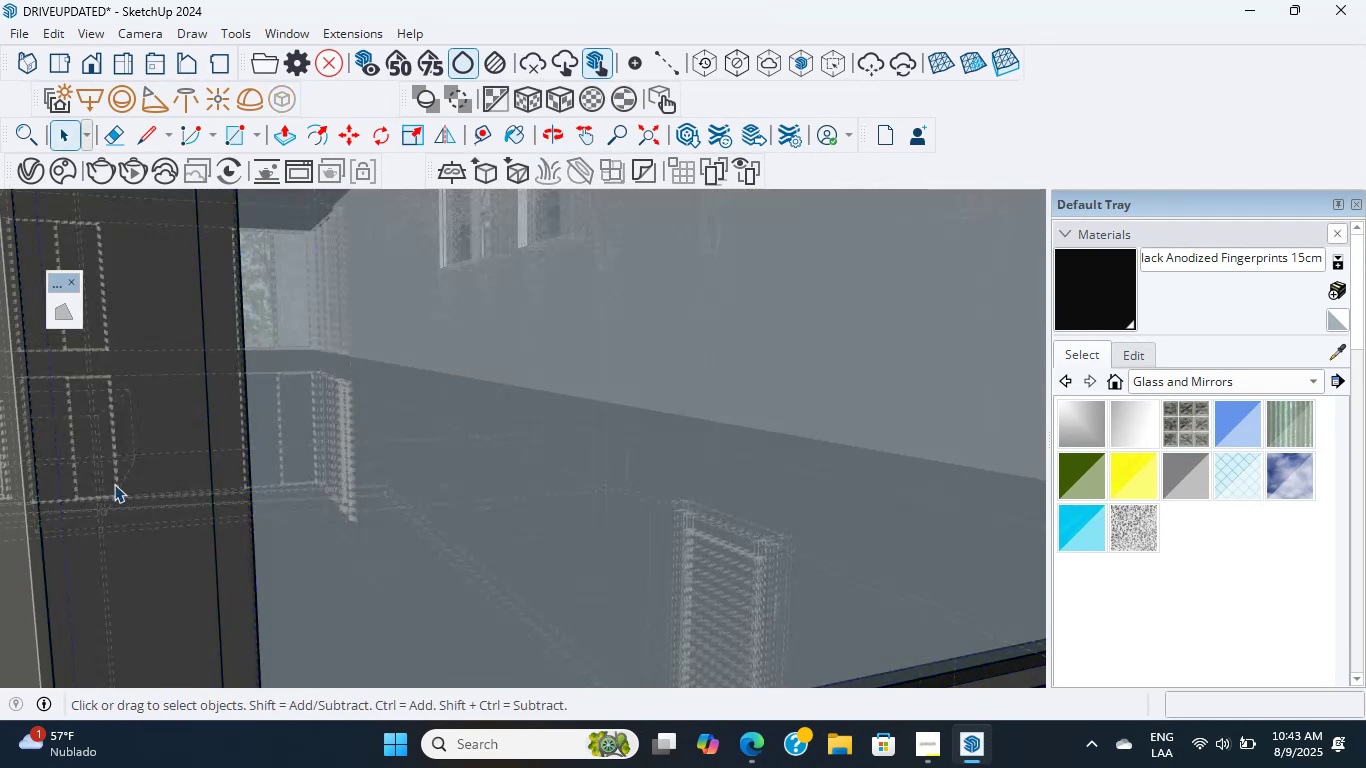 
triple_click([114, 484])
 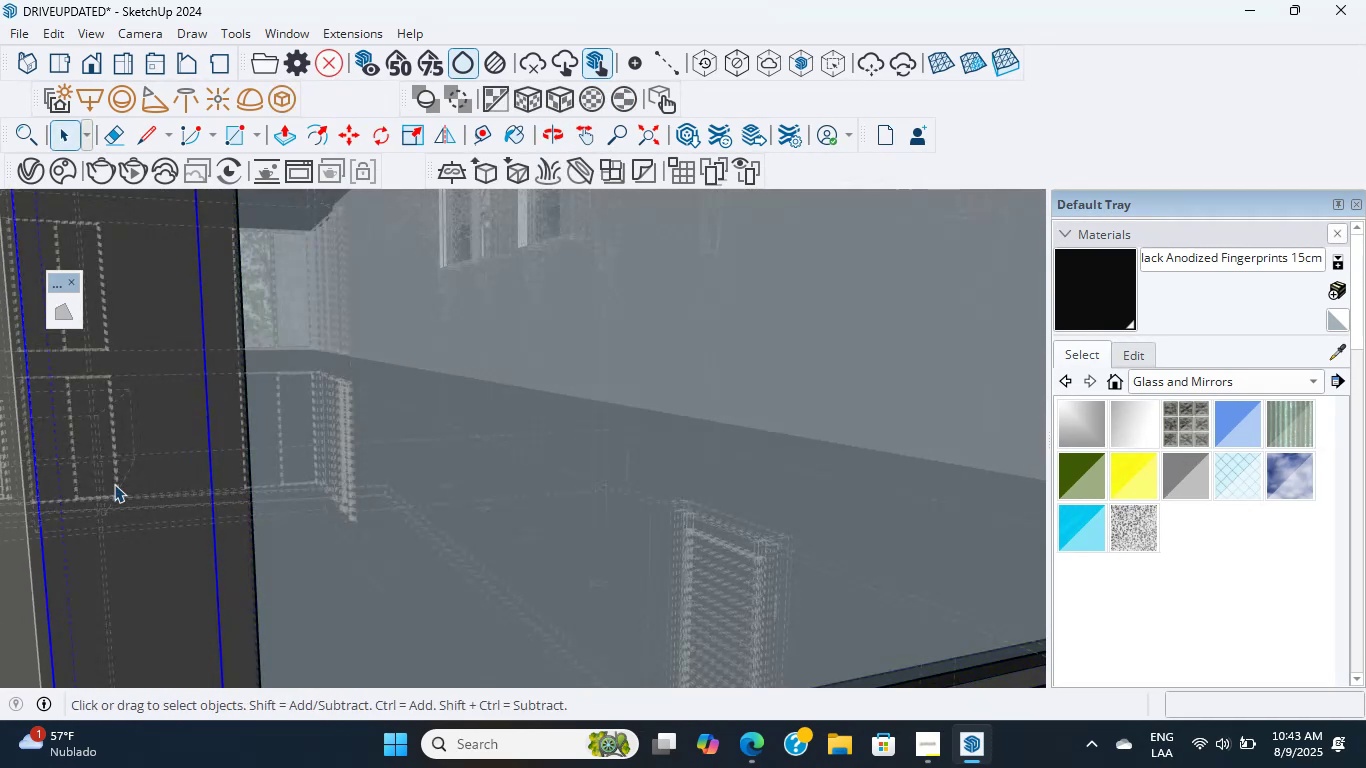 
triple_click([114, 484])
 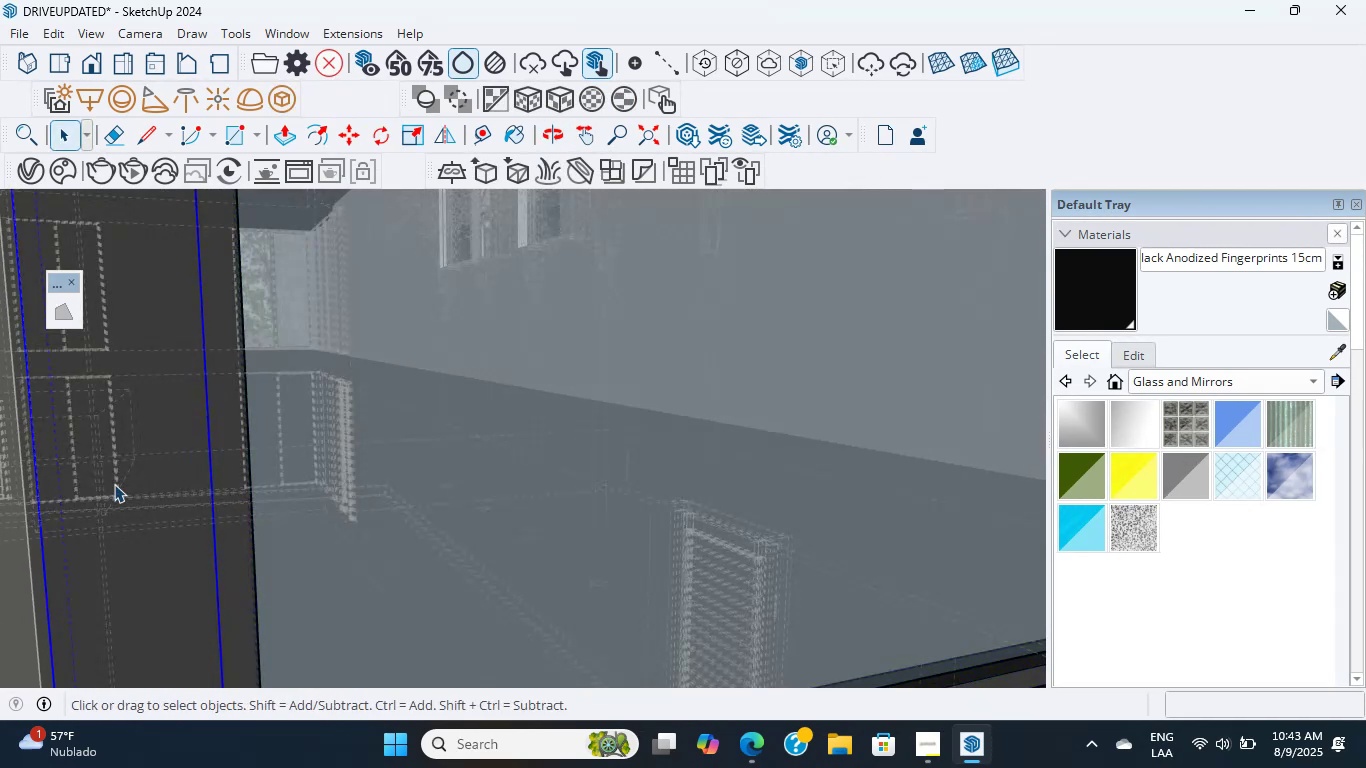 
scroll: coordinate [114, 484], scroll_direction: up, amount: 16.0
 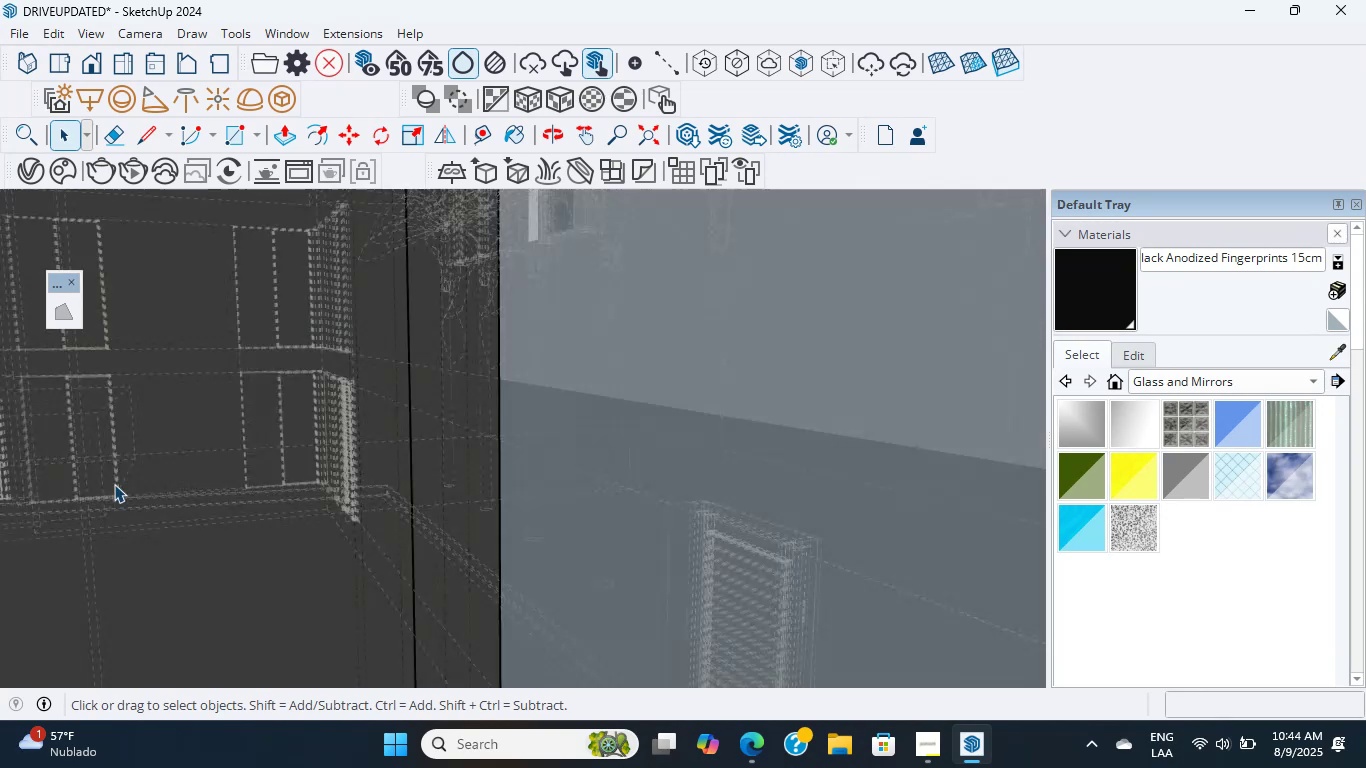 
double_click([114, 484])
 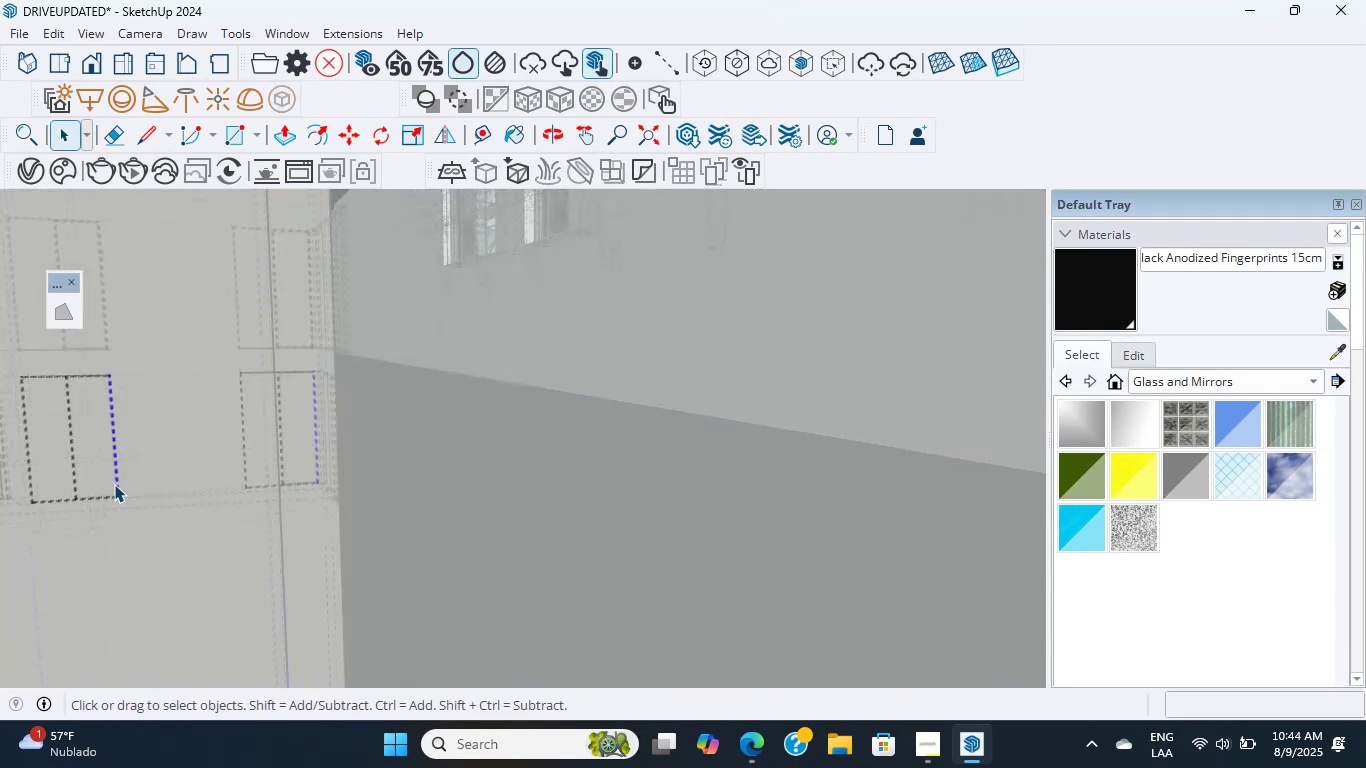 
triple_click([114, 484])
 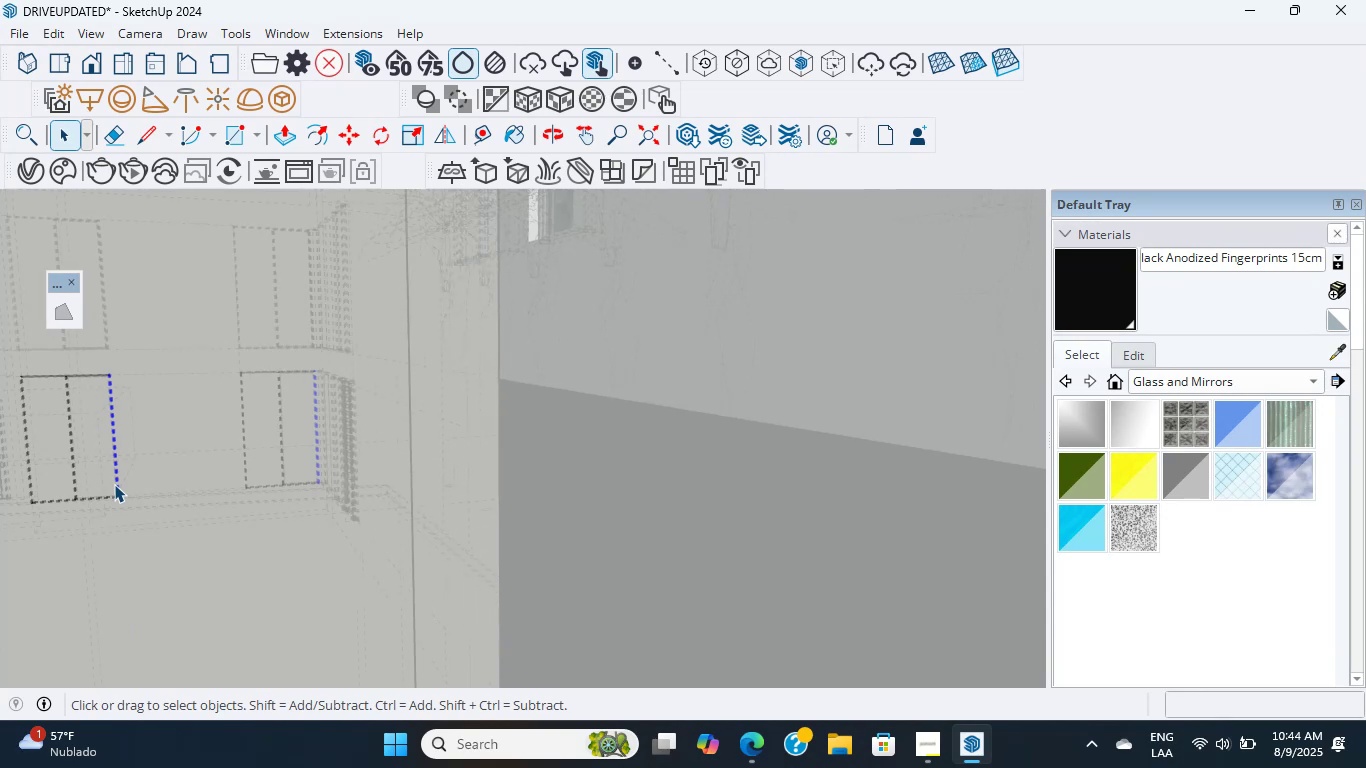 
double_click([114, 484])
 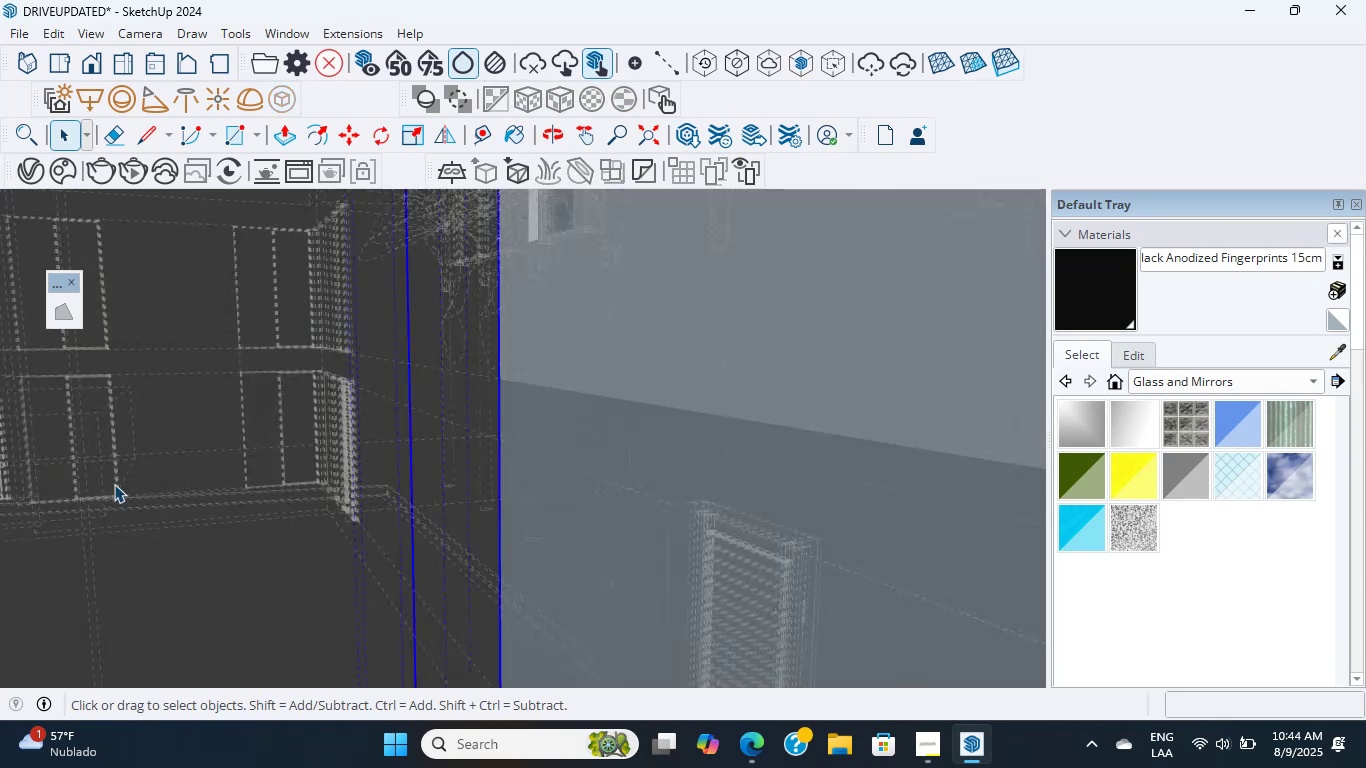 
triple_click([114, 484])
 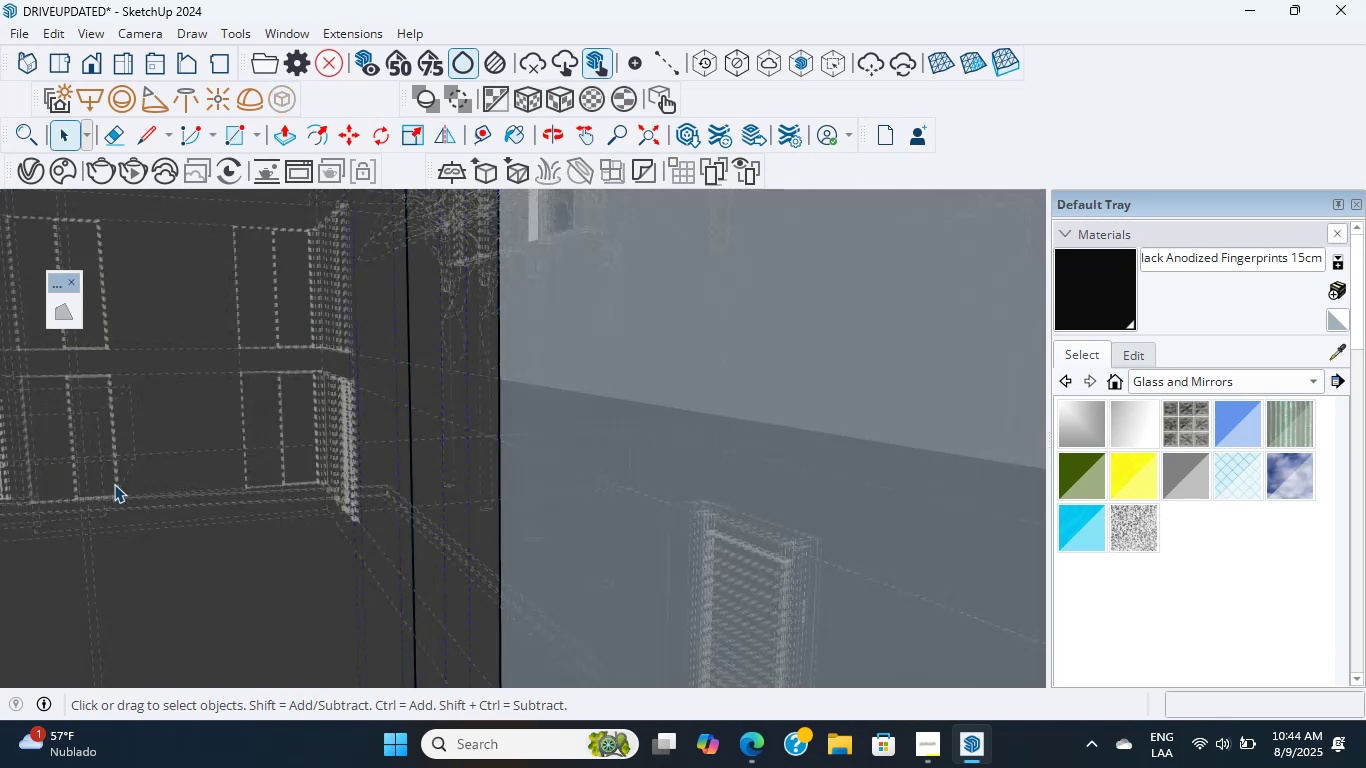 
triple_click([114, 484])
 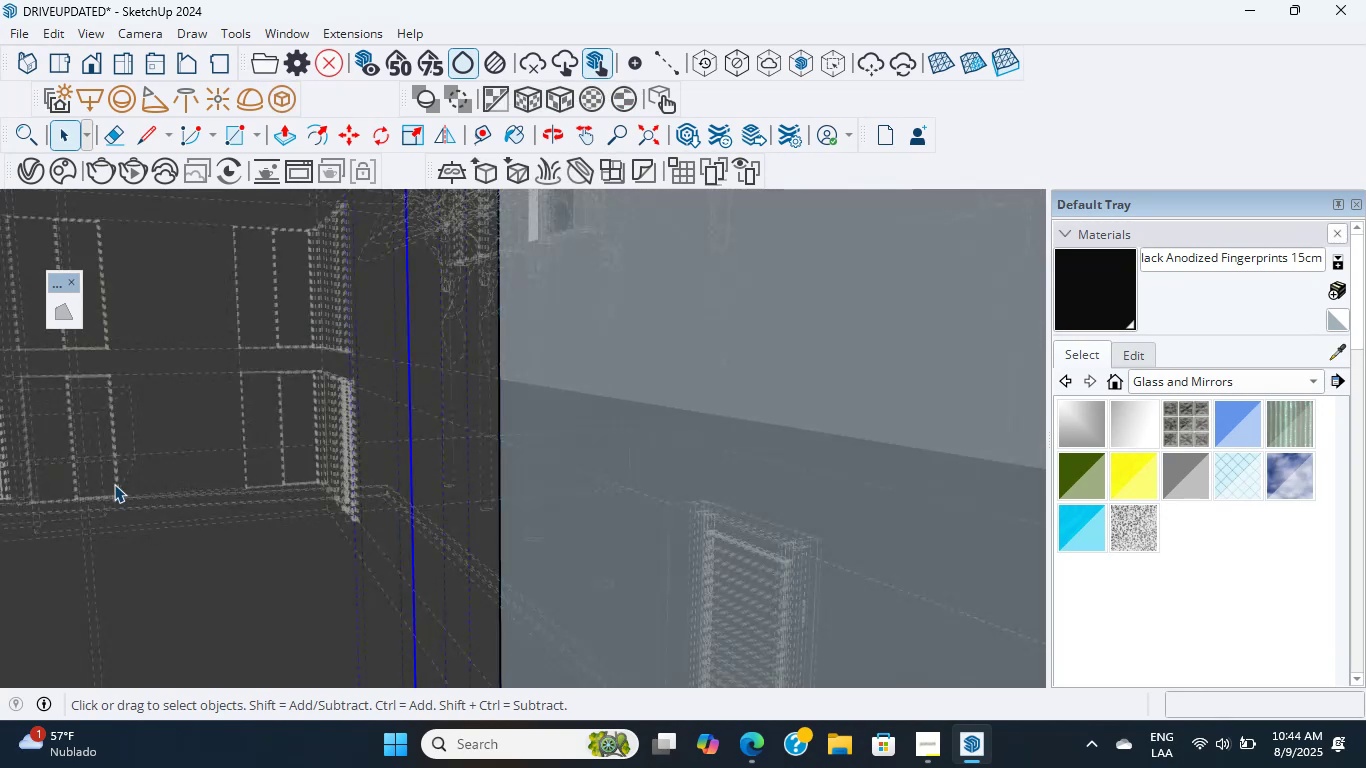 
triple_click([114, 484])
 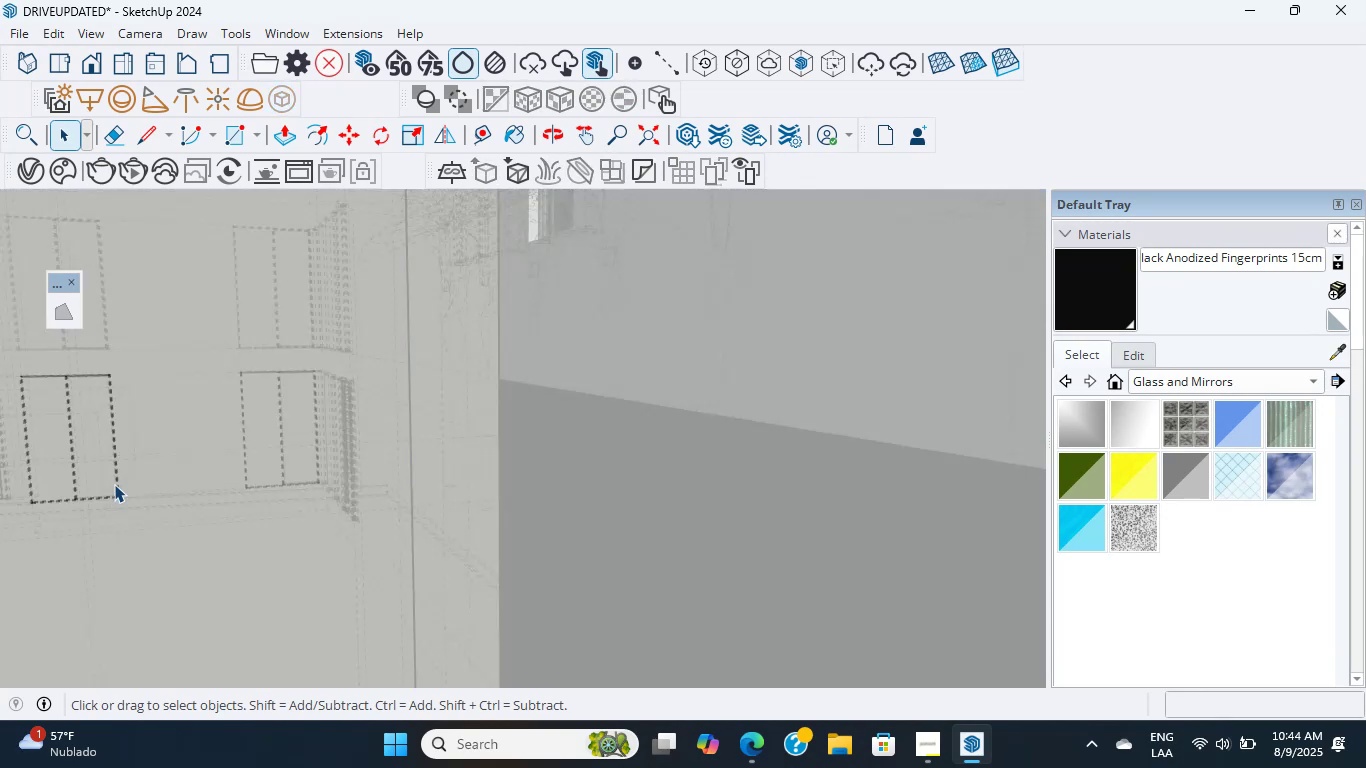 
triple_click([114, 484])
 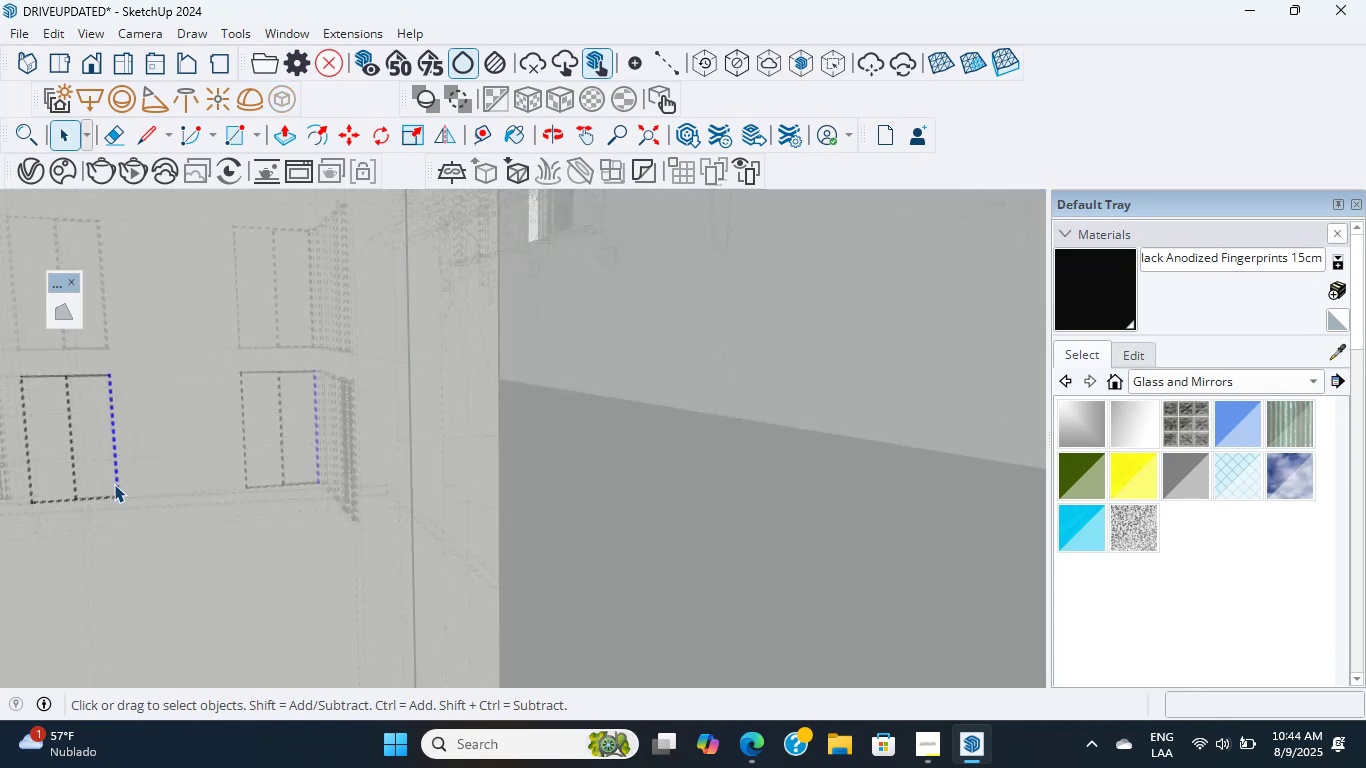 
triple_click([114, 484])
 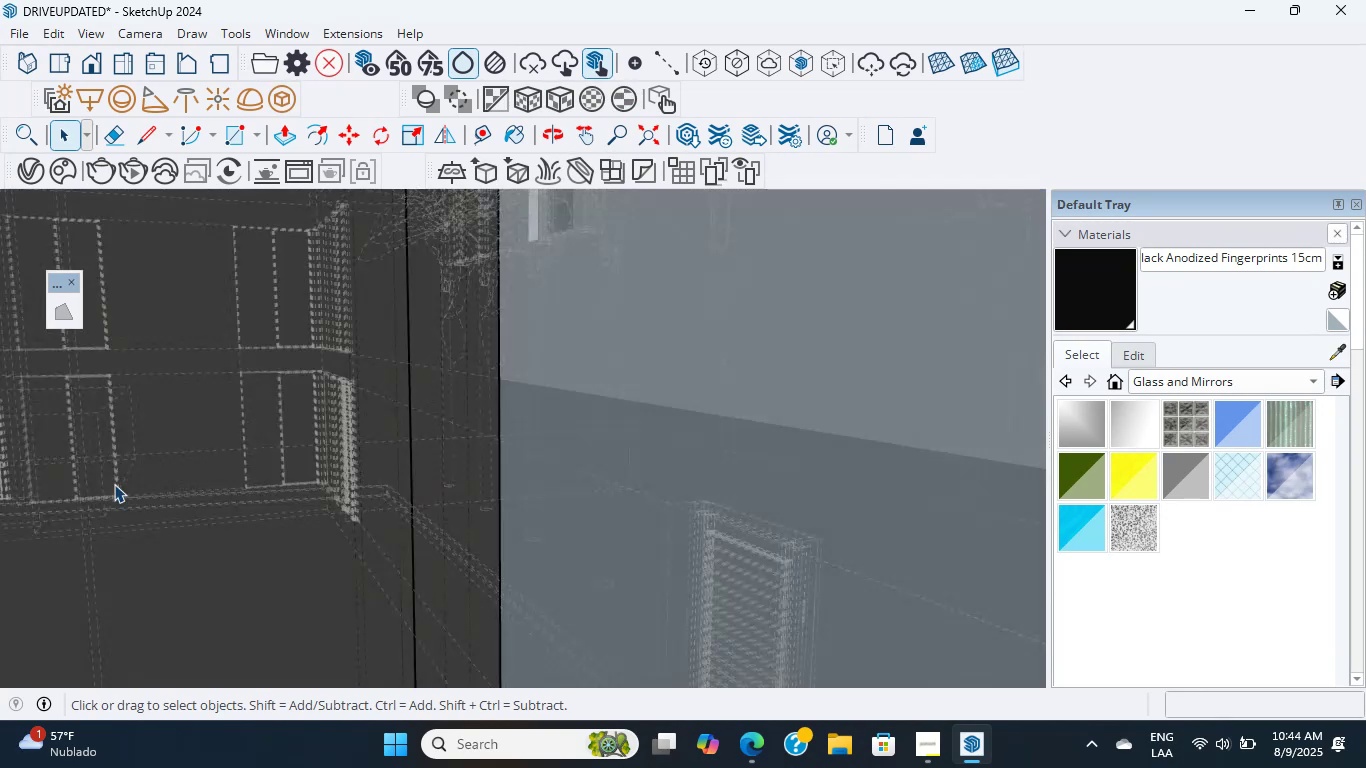 
triple_click([114, 484])
 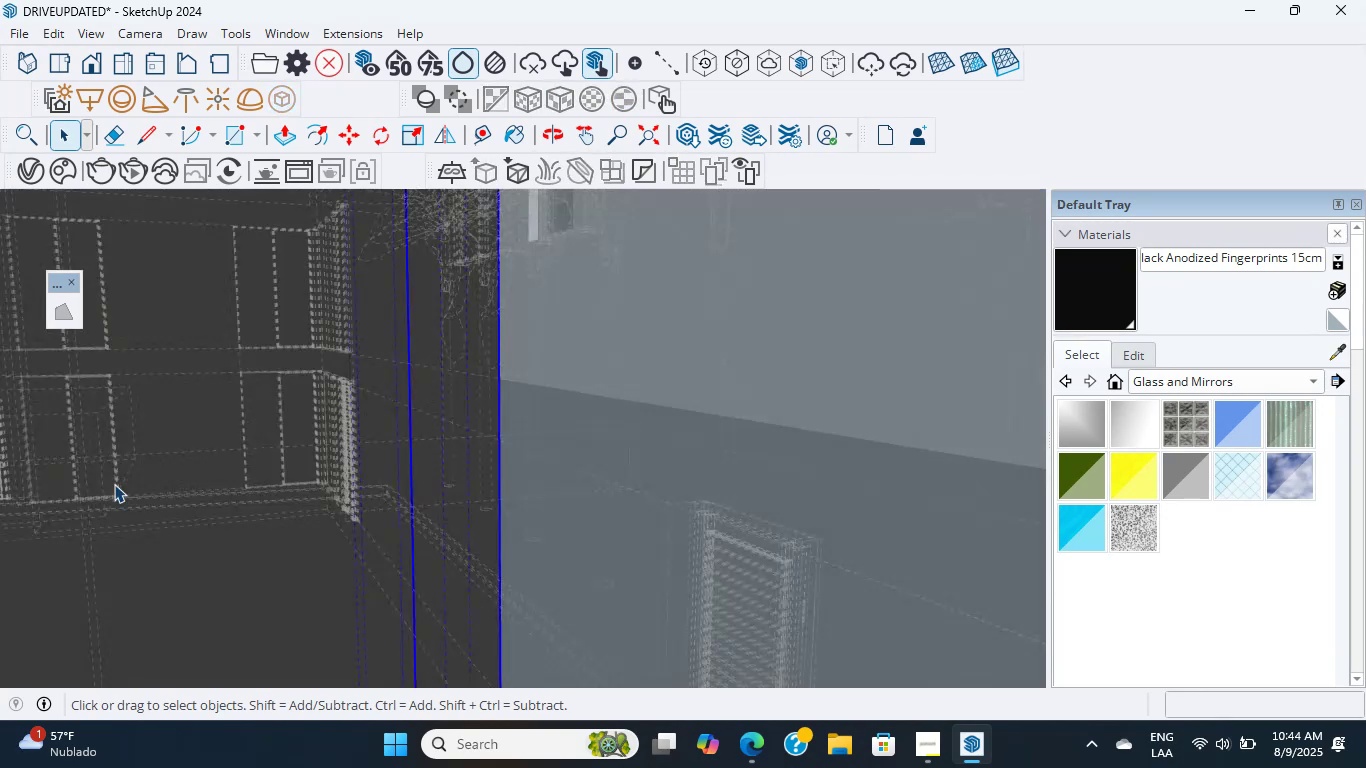 
triple_click([114, 484])
 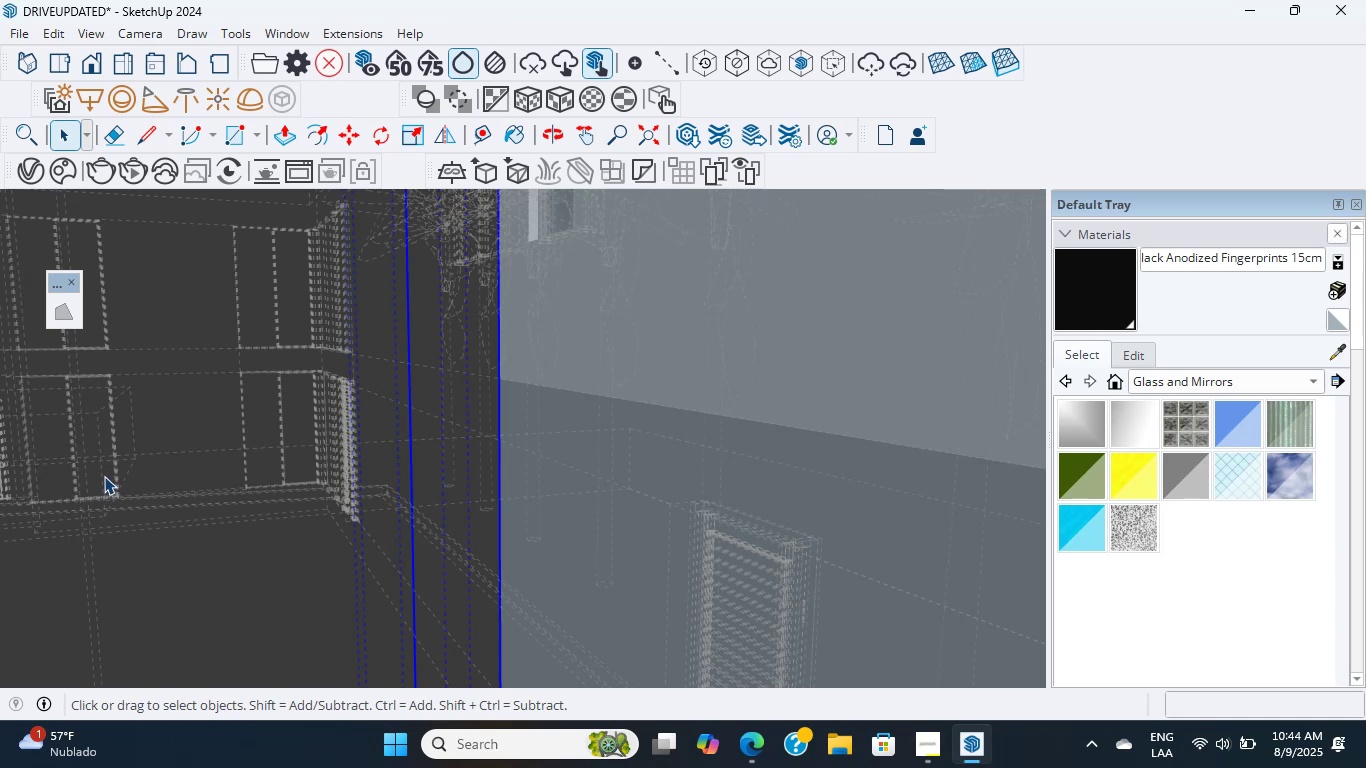 
wait(15.19)
 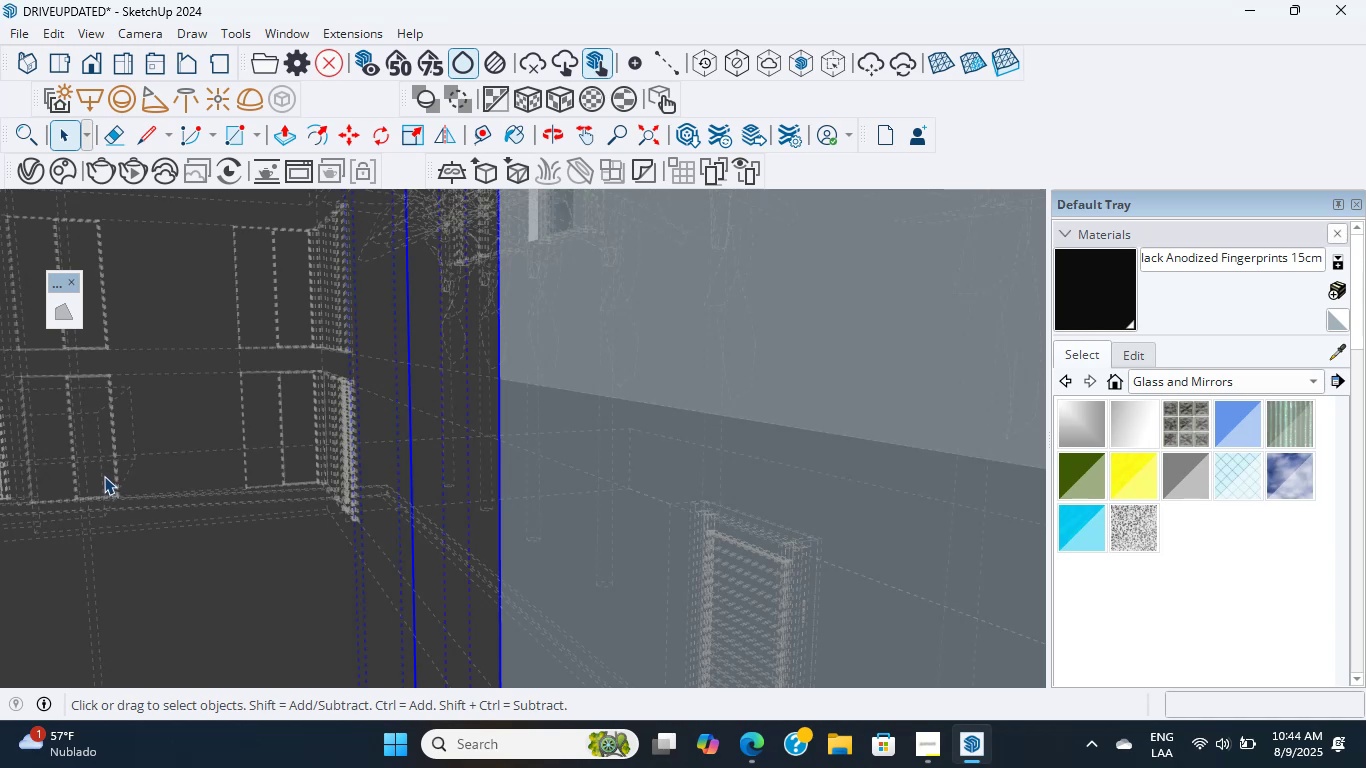 
scroll: coordinate [391, 524], scroll_direction: down, amount: 11.0
 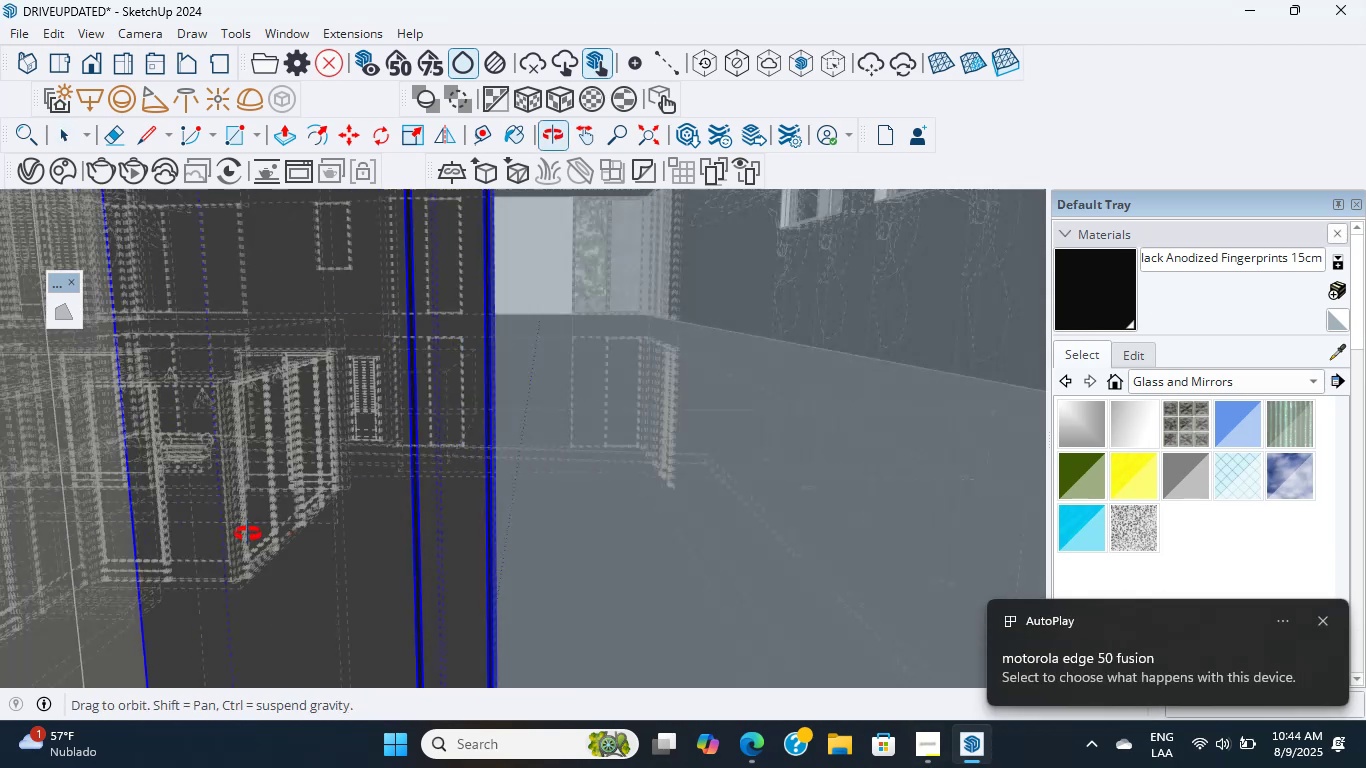 
hold_key(key=ShiftLeft, duration=0.63)
 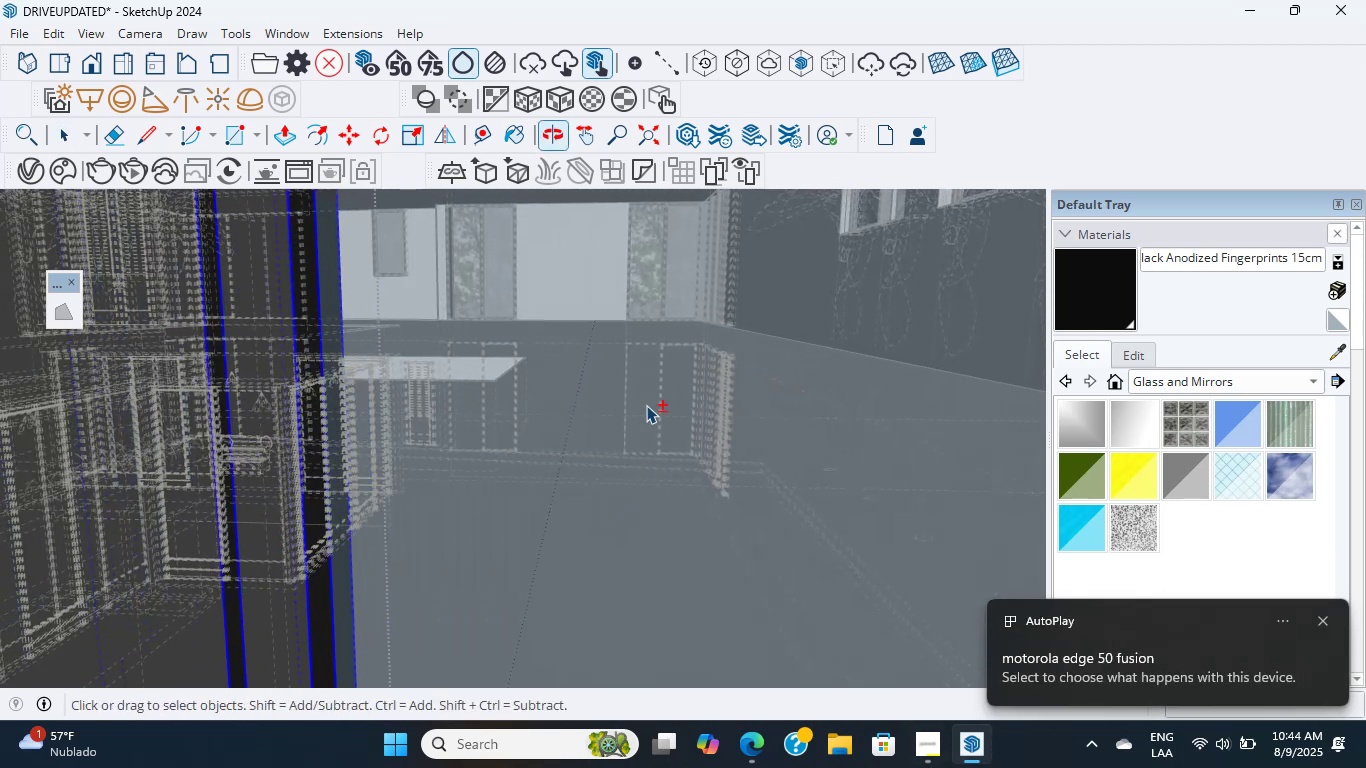 
scroll: coordinate [894, 287], scroll_direction: up, amount: 8.0
 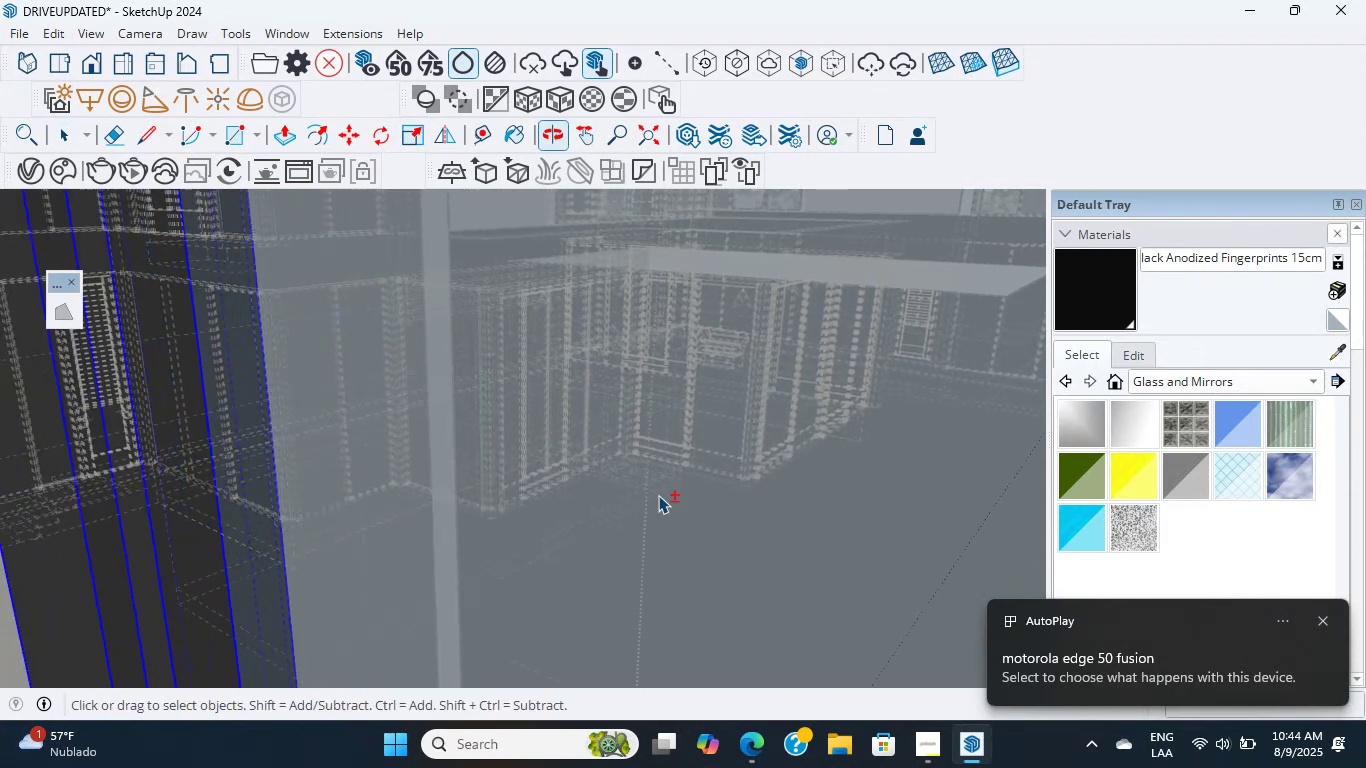 
hold_key(key=ShiftLeft, duration=0.7)
 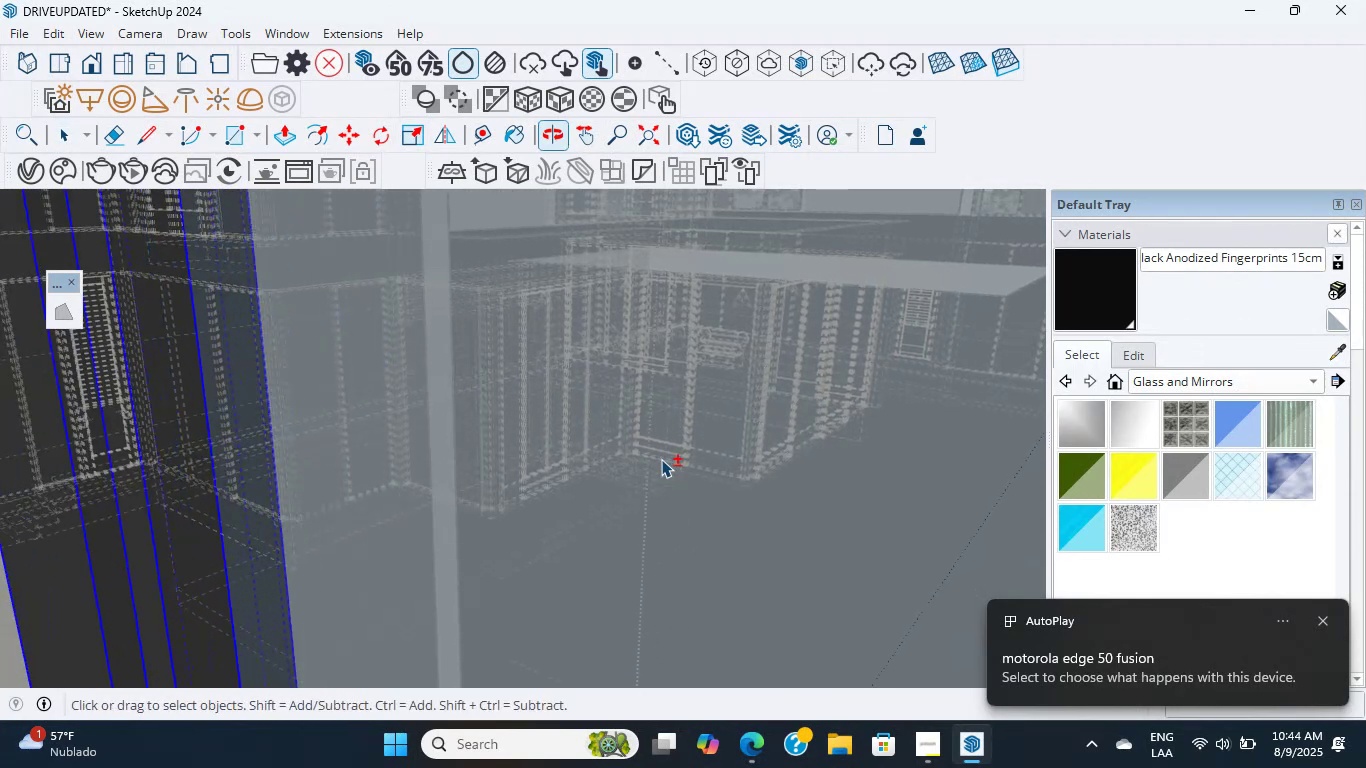 
scroll: coordinate [876, 300], scroll_direction: up, amount: 13.0
 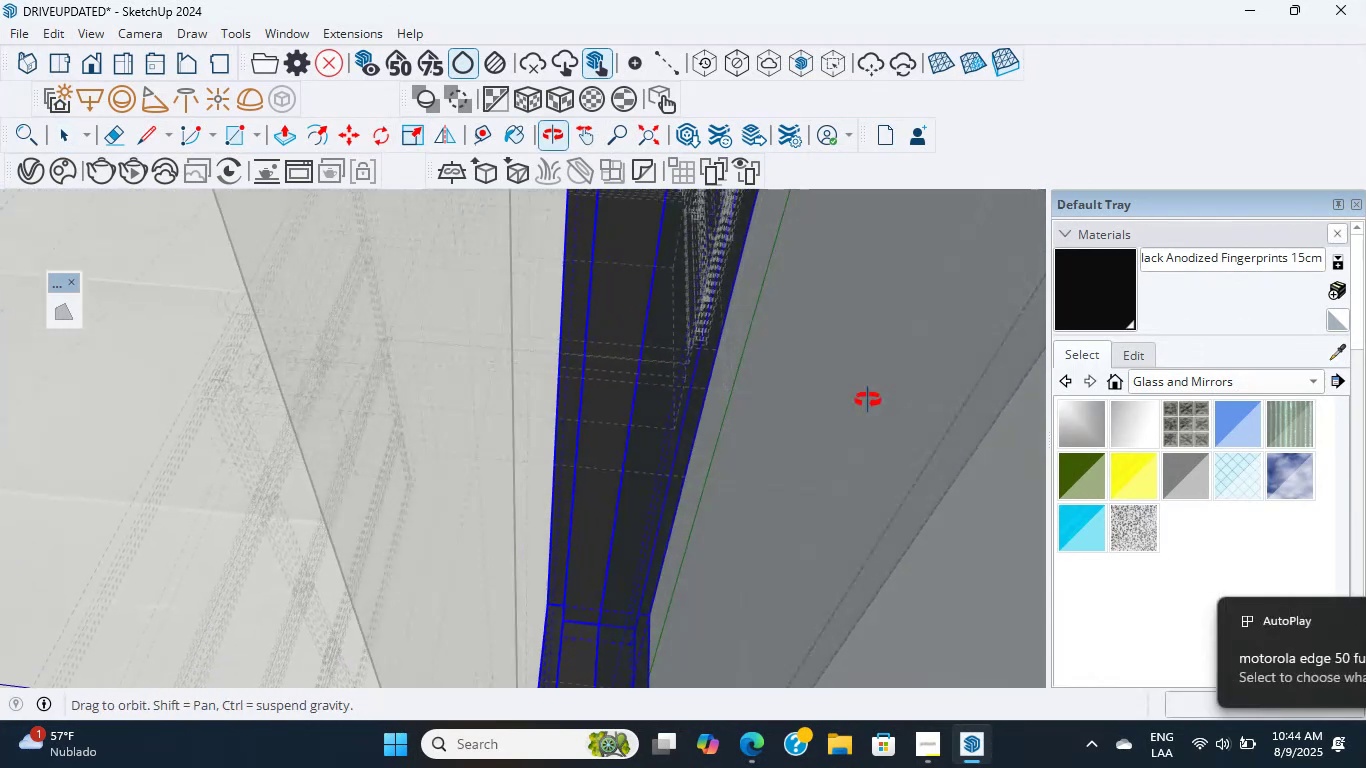 
hold_key(key=ShiftLeft, duration=0.38)
 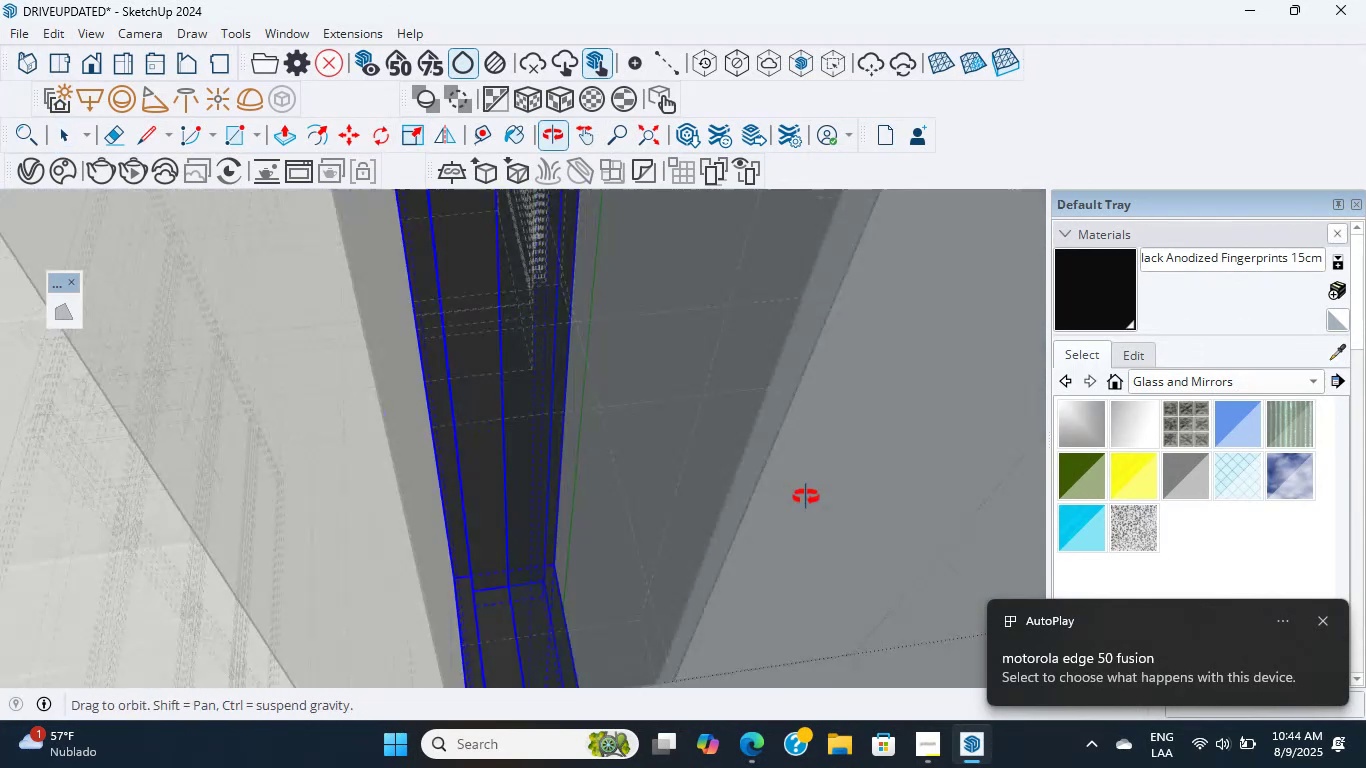 
scroll: coordinate [782, 393], scroll_direction: up, amount: 2.0
 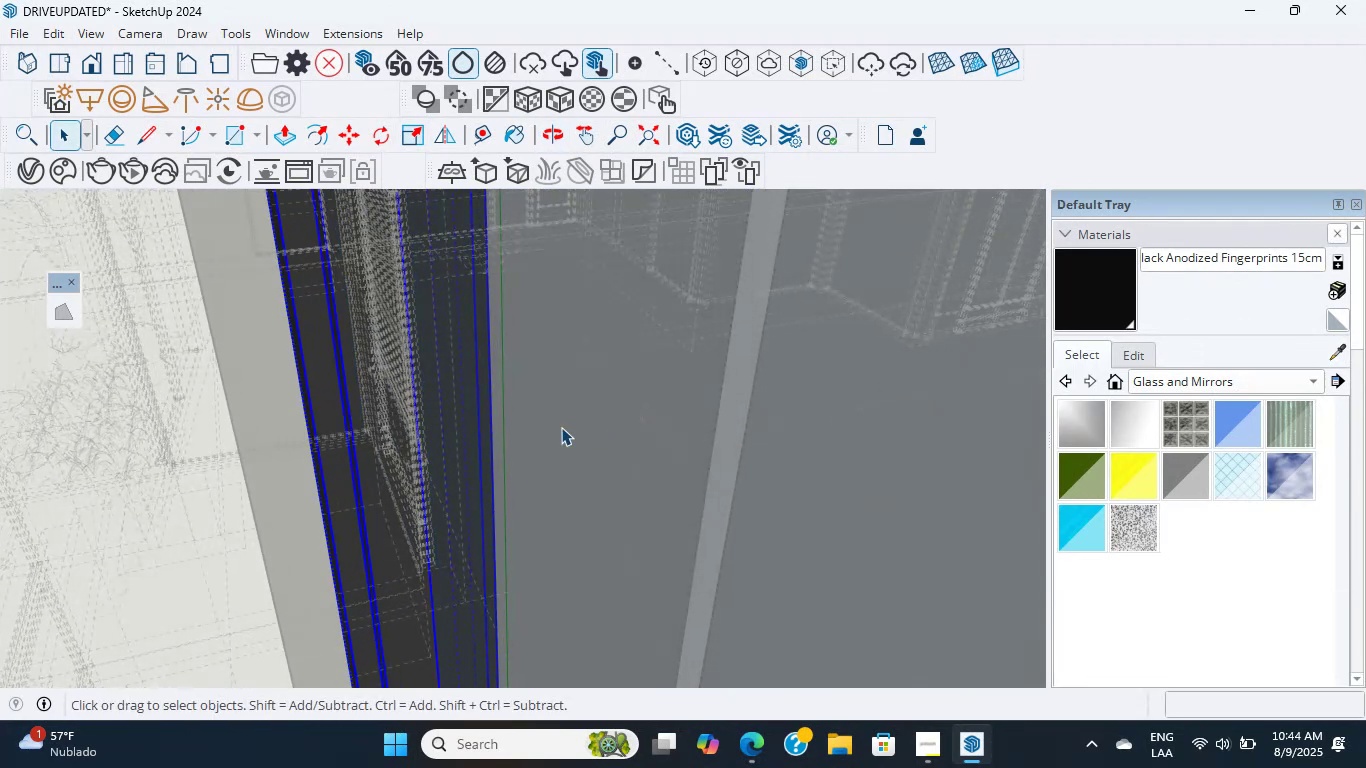 
hold_key(key=ShiftLeft, duration=0.57)
 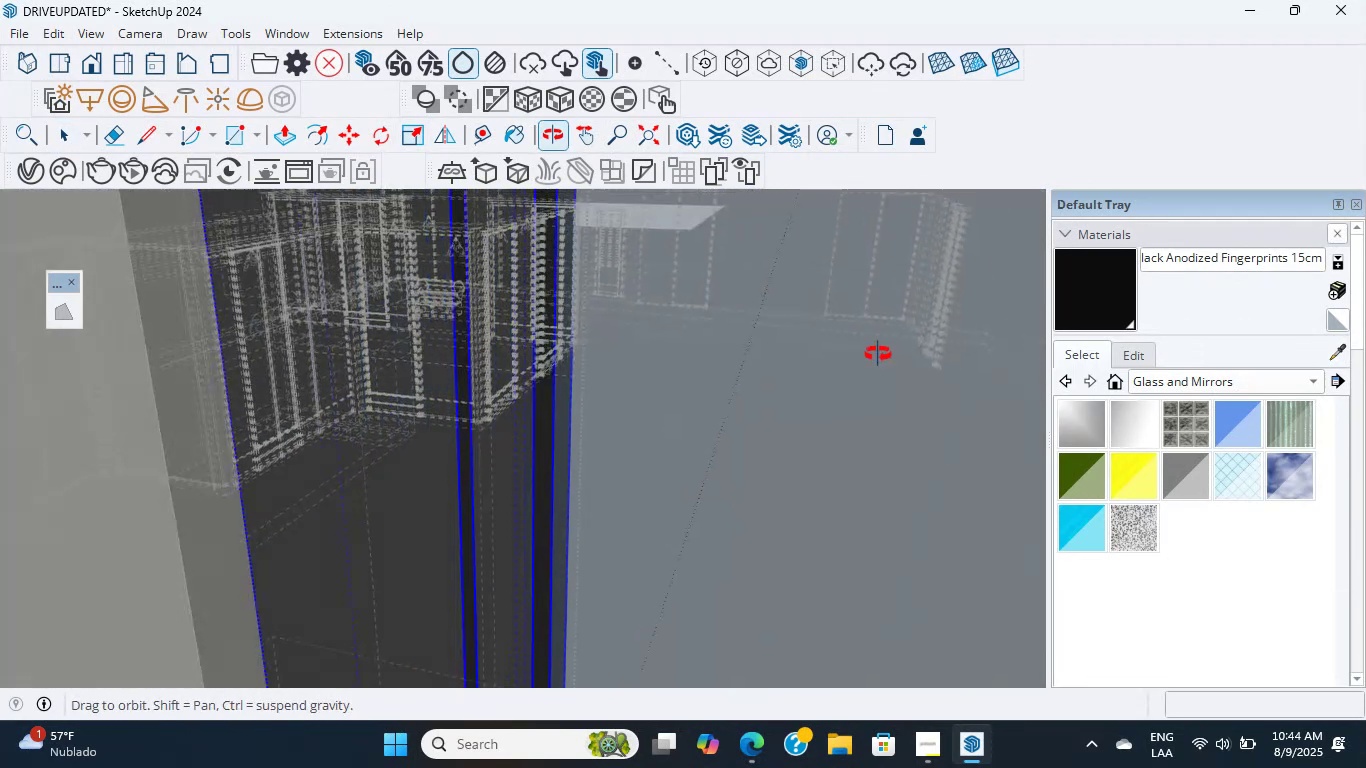 
hold_key(key=ShiftLeft, duration=0.52)
 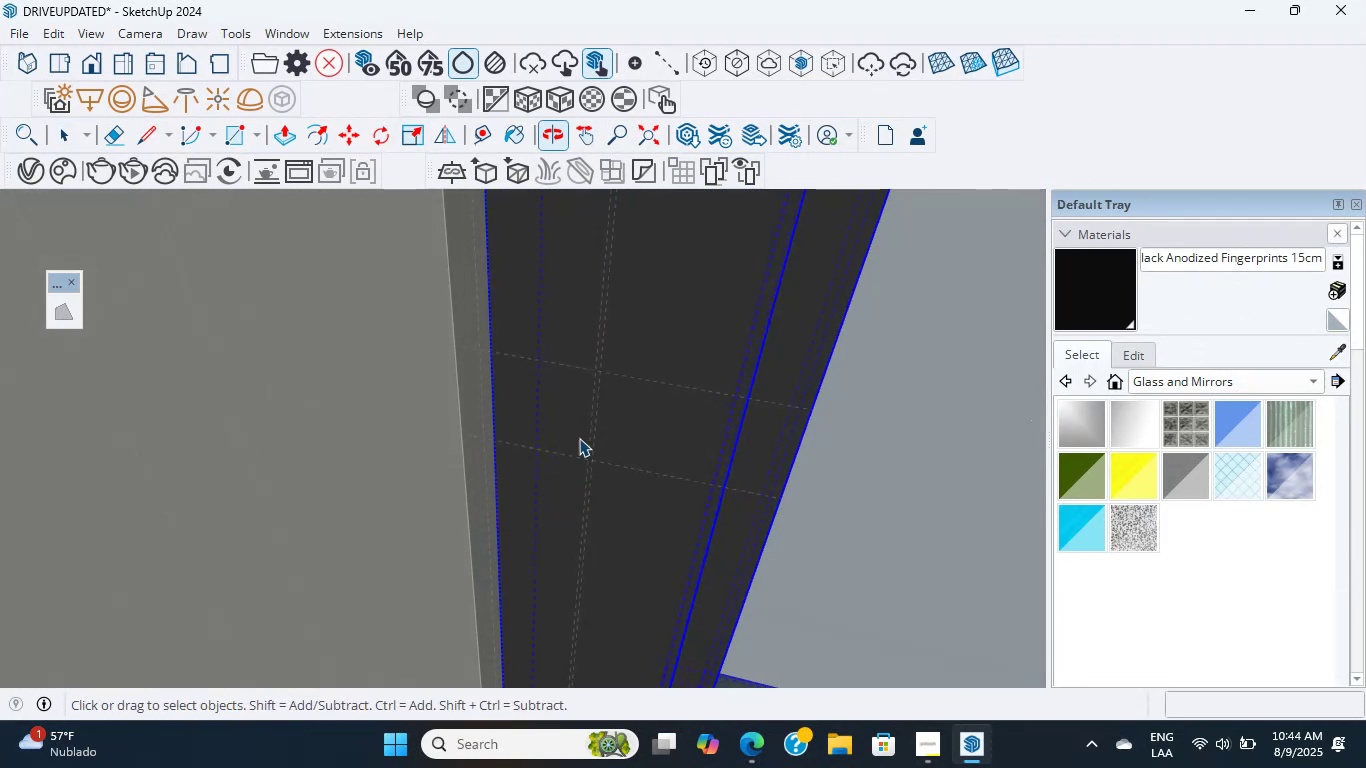 
scroll: coordinate [713, 382], scroll_direction: down, amount: 34.0
 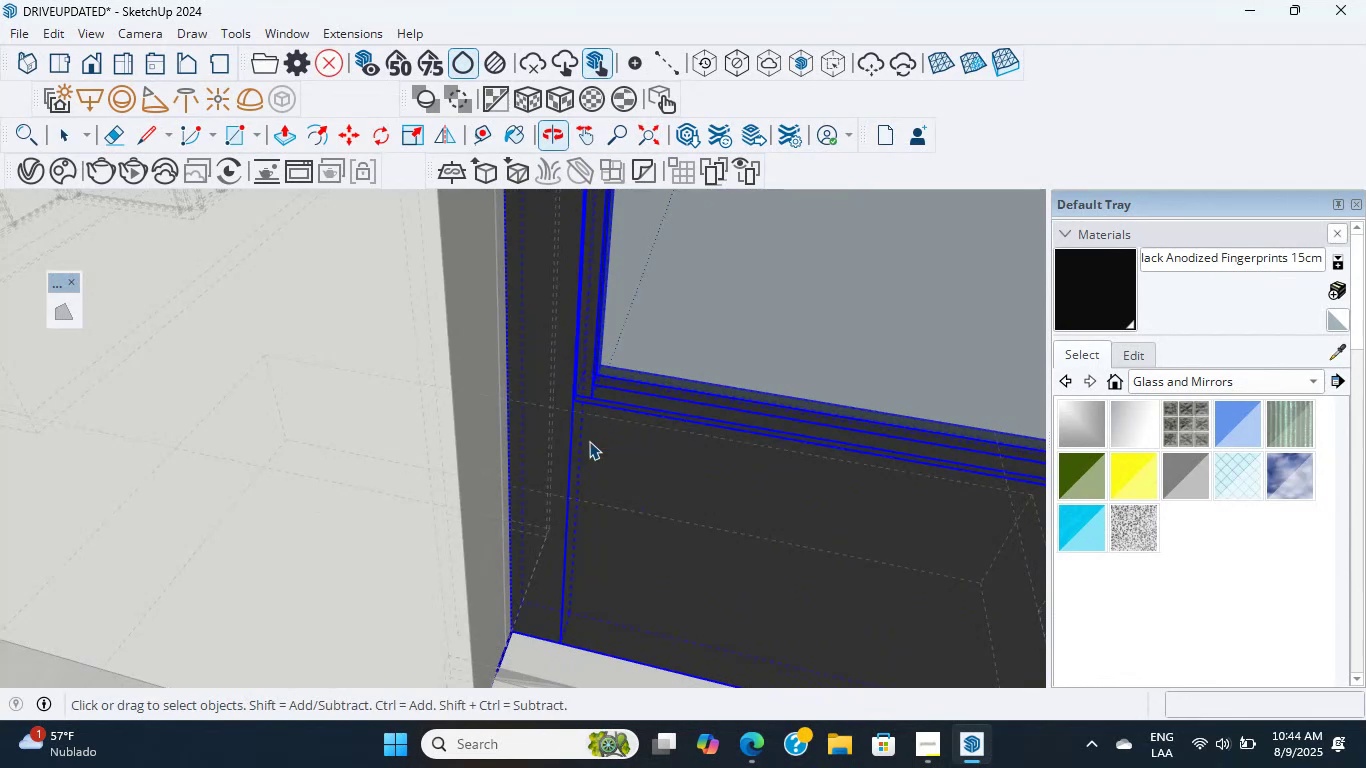 
hold_key(key=ShiftLeft, duration=0.35)
 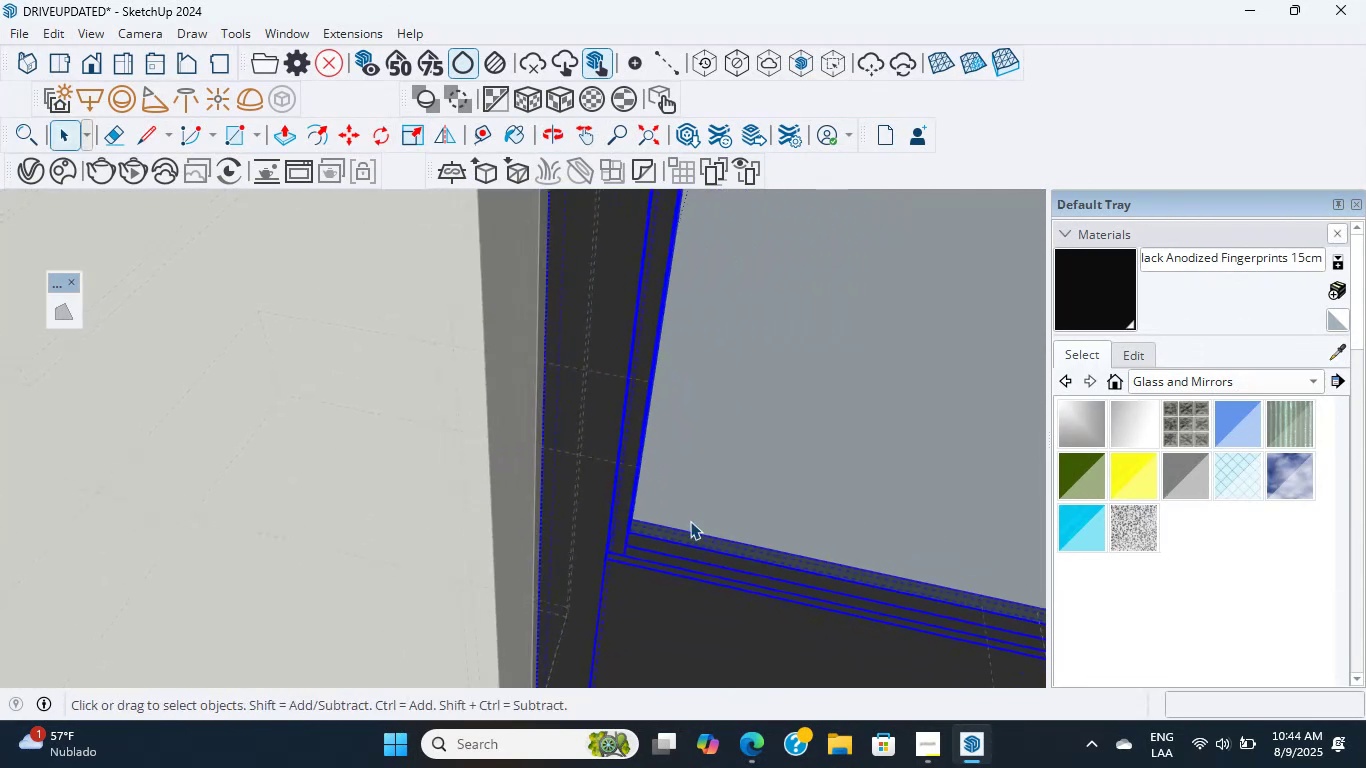 
key(Shift+ShiftLeft)
 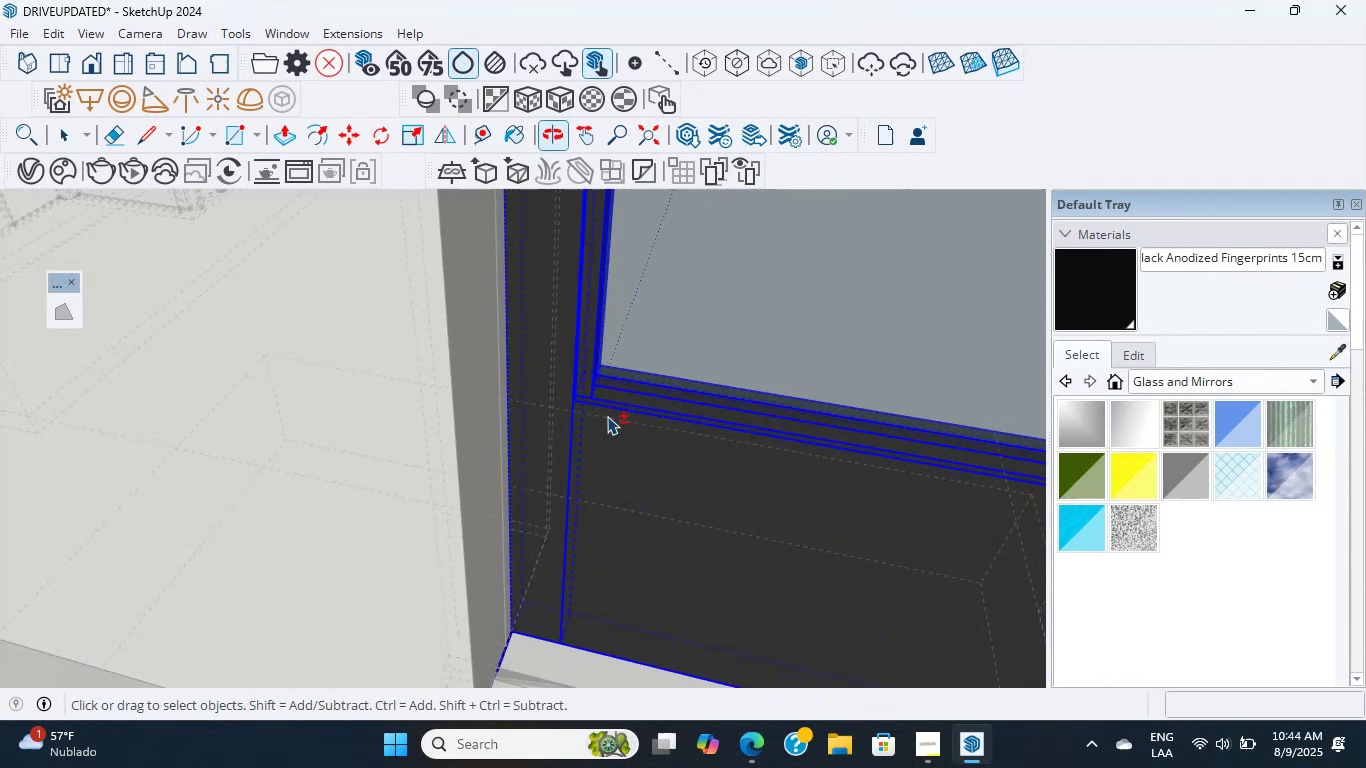 
scroll: coordinate [606, 441], scroll_direction: up, amount: 10.0
 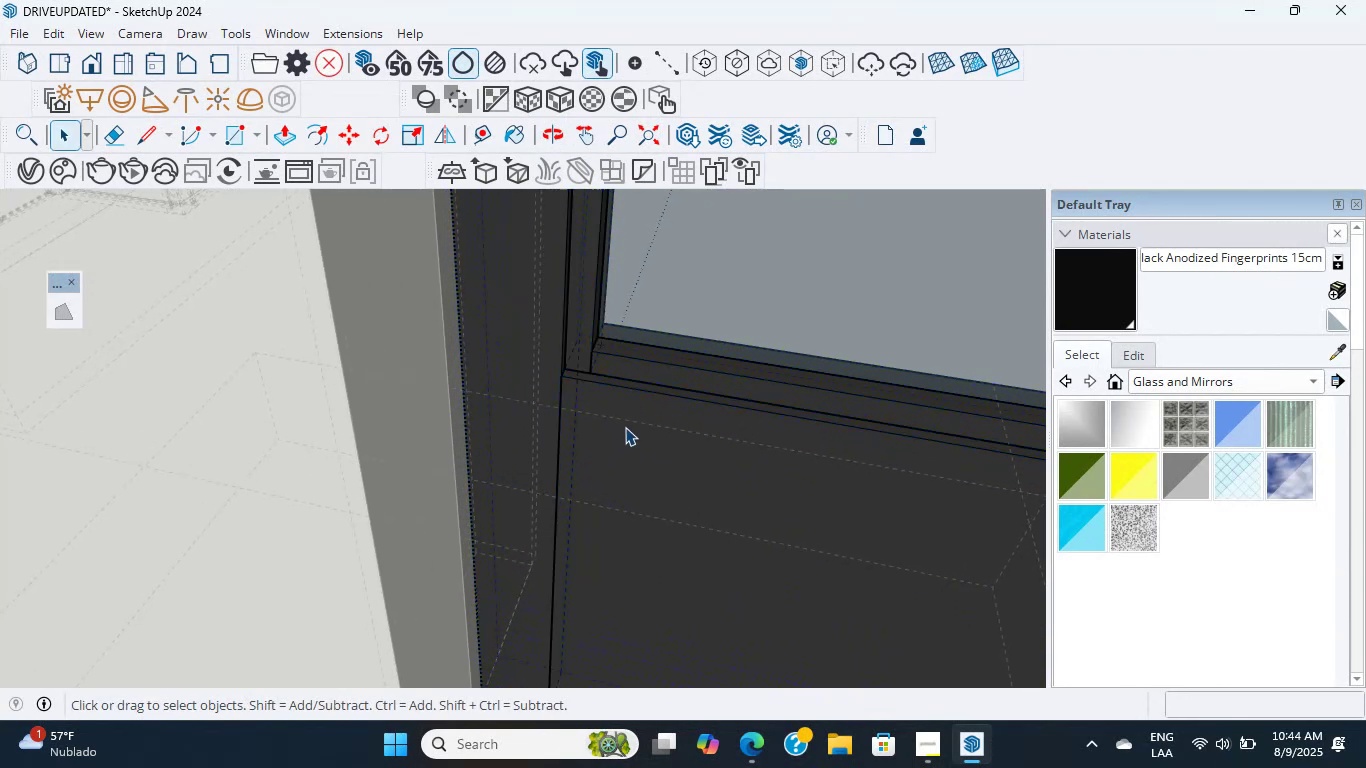 
double_click([625, 427])
 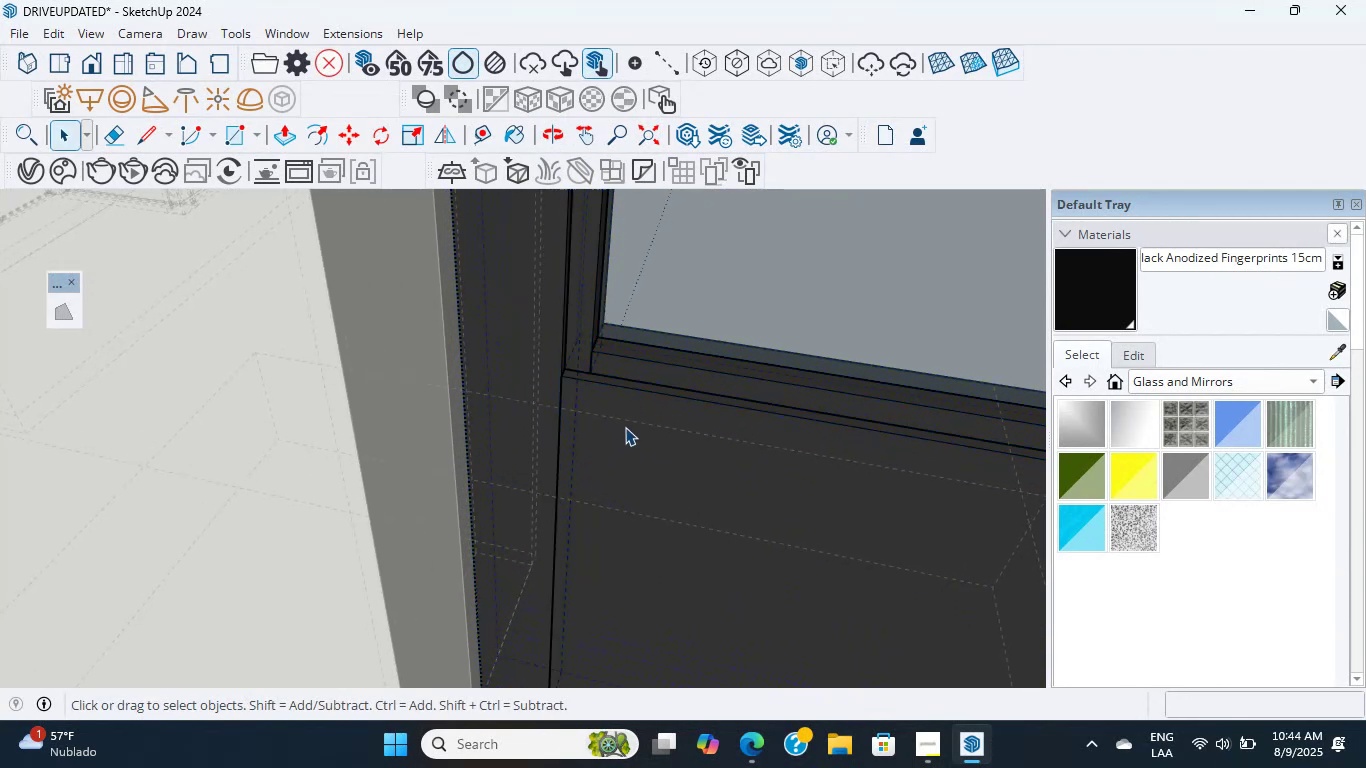 
triple_click([625, 427])
 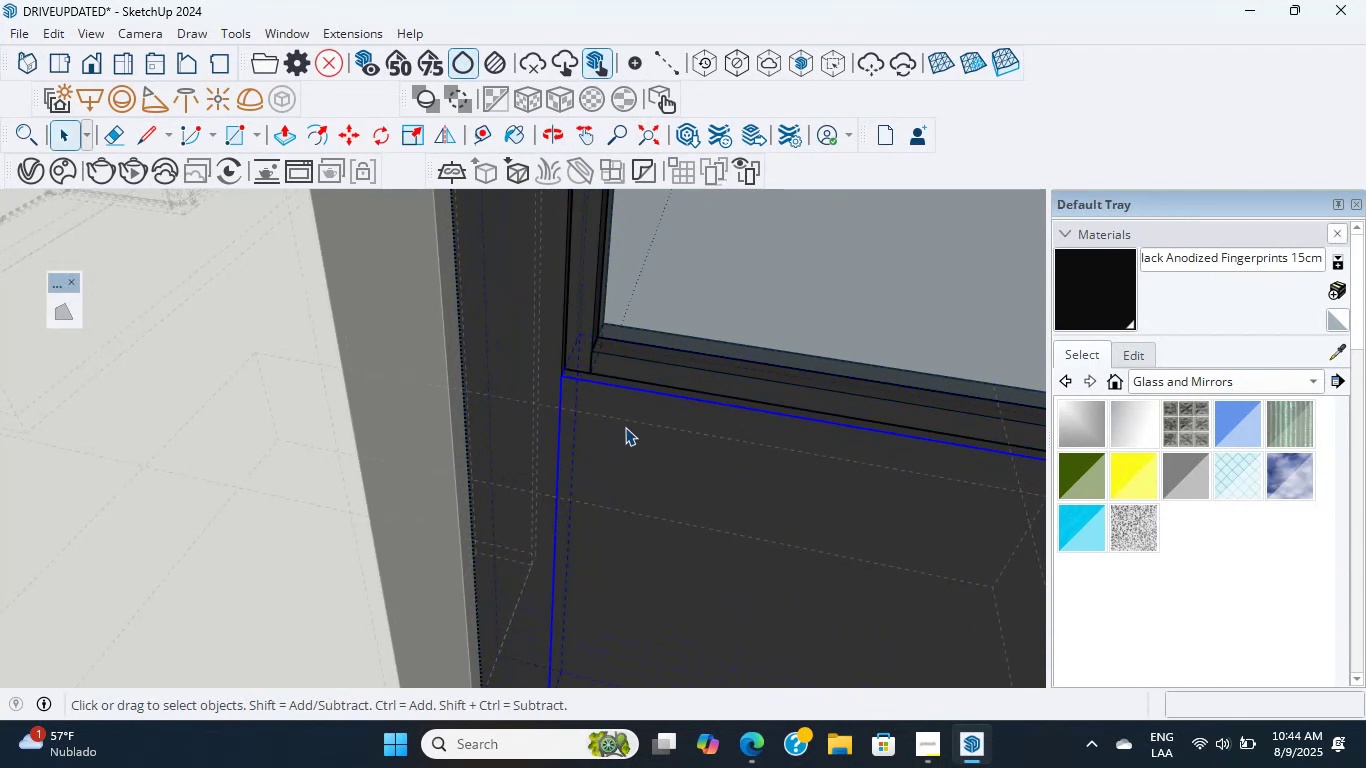 
triple_click([625, 427])
 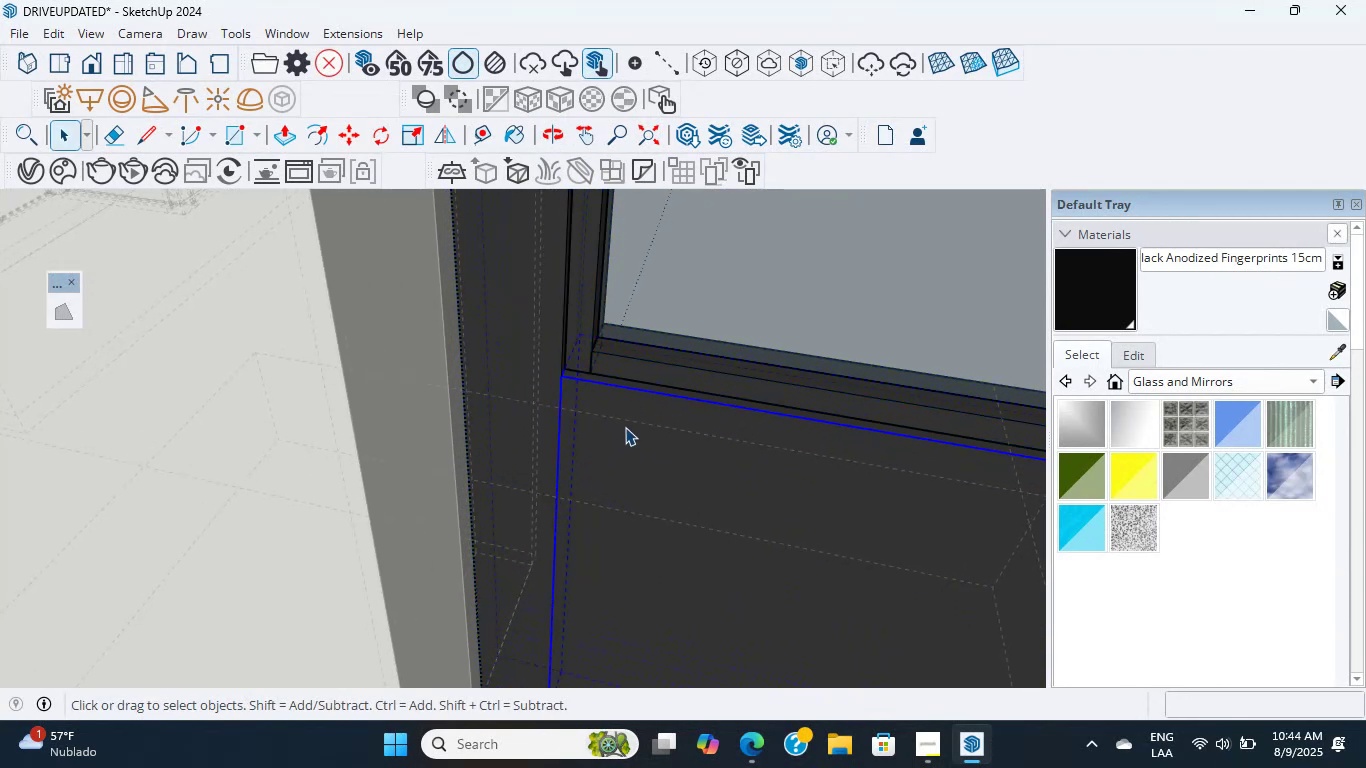 
triple_click([625, 427])
 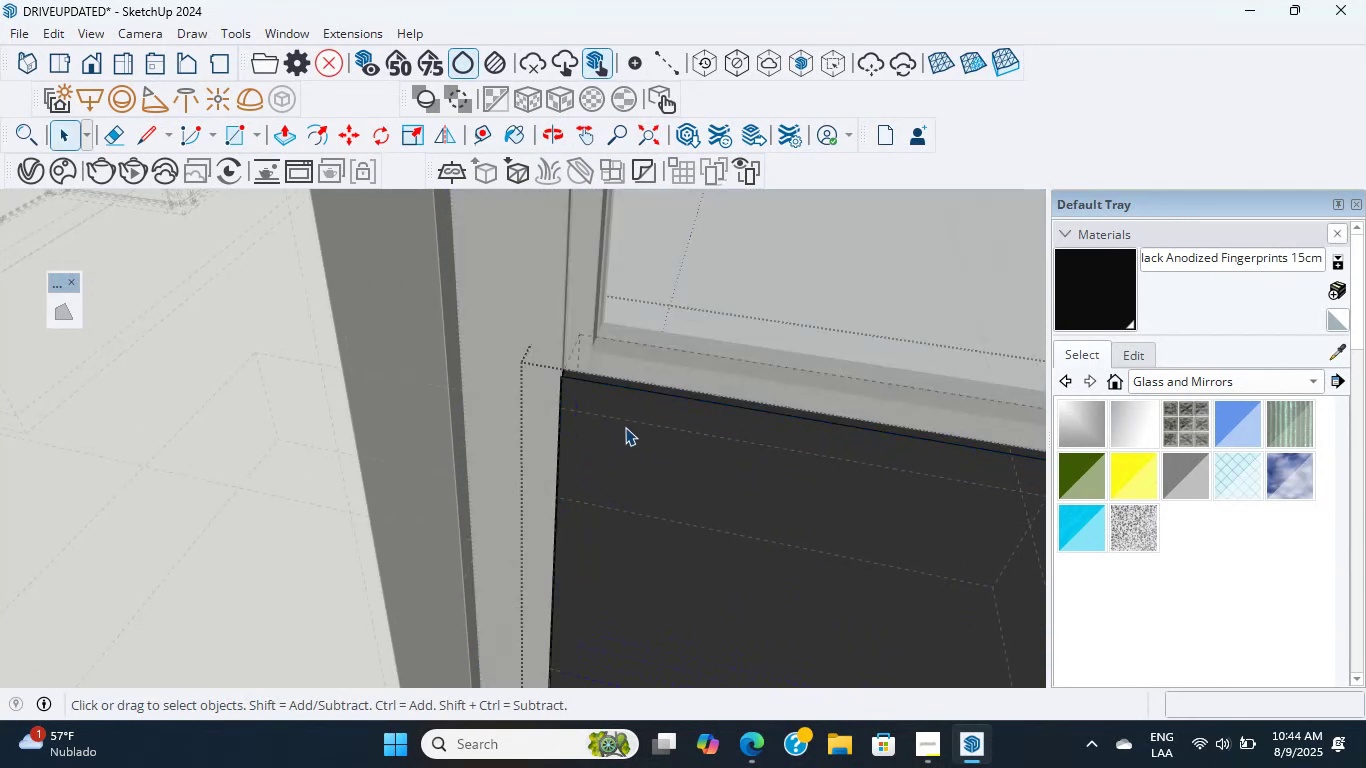 
scroll: coordinate [625, 427], scroll_direction: up, amount: 10.0
 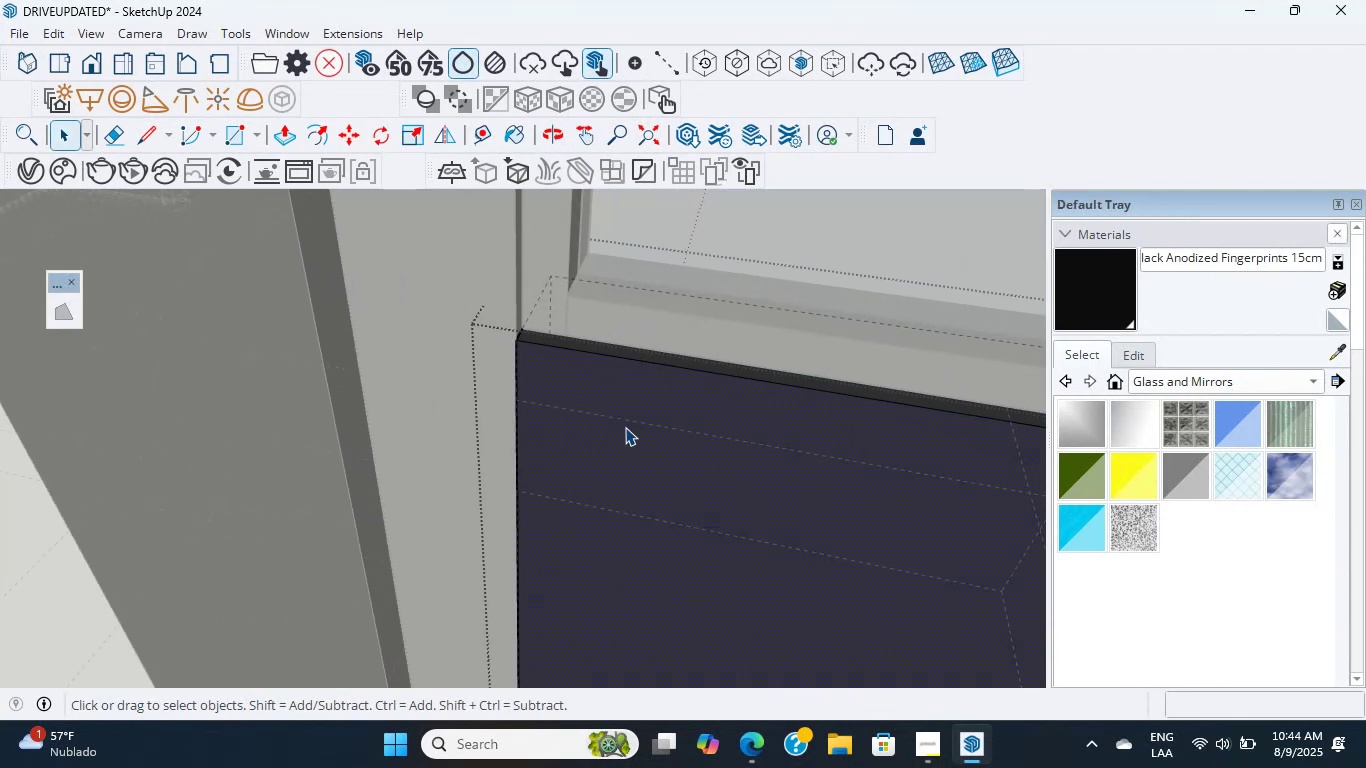 
double_click([625, 427])
 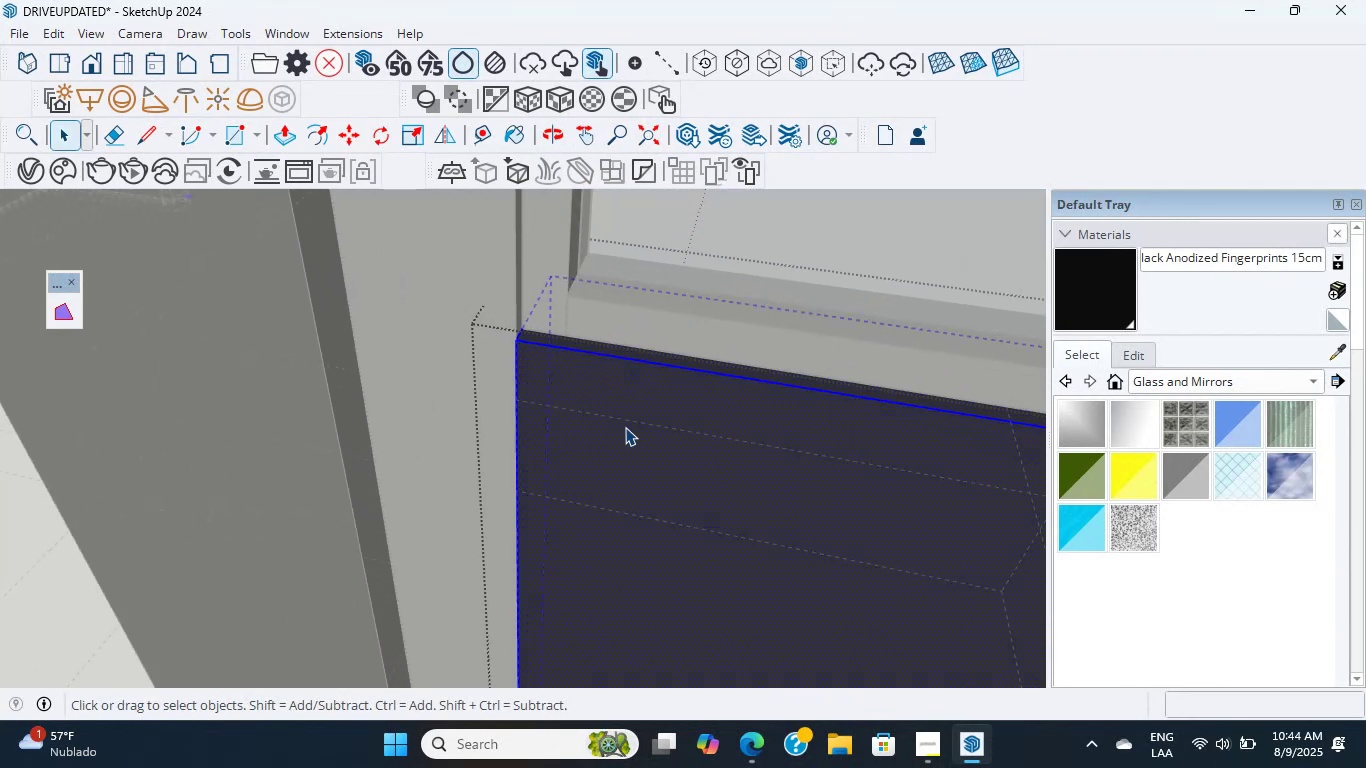 
triple_click([625, 427])
 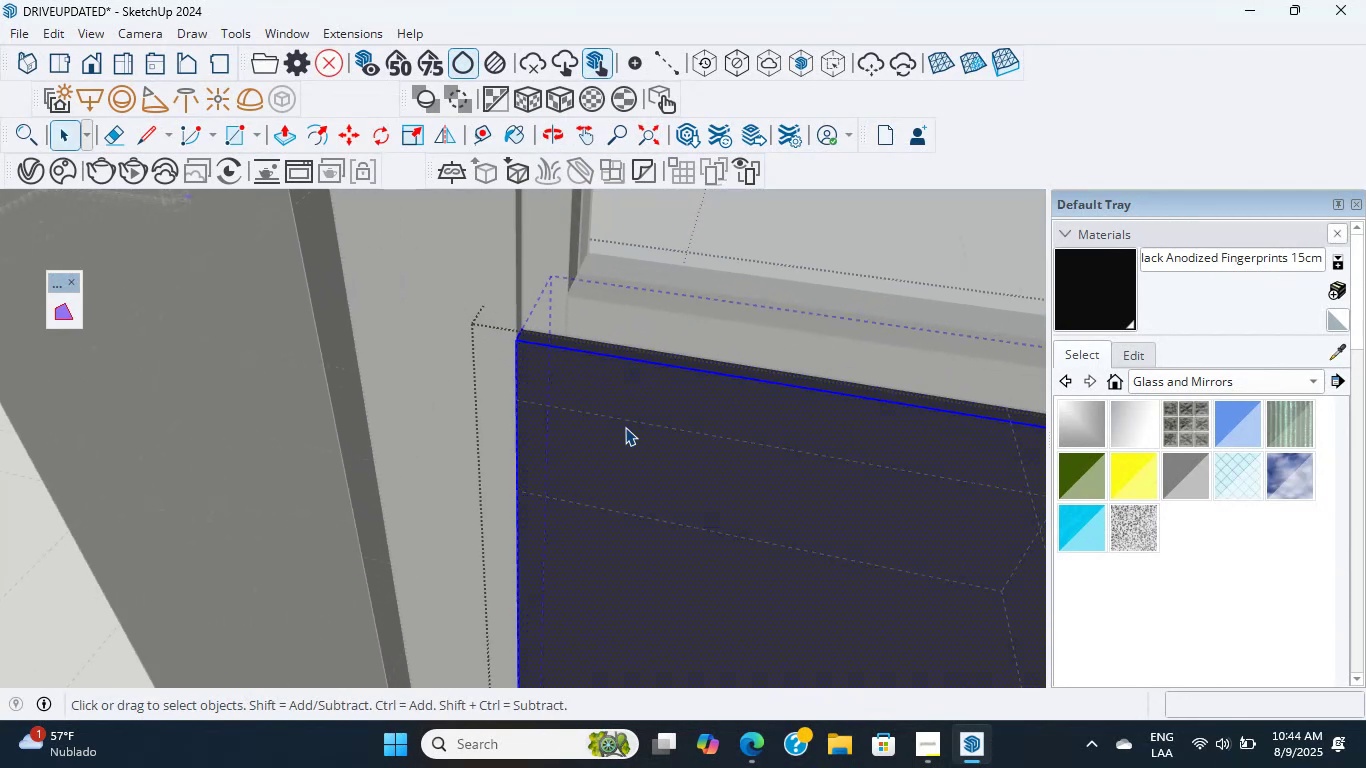 
triple_click([625, 427])
 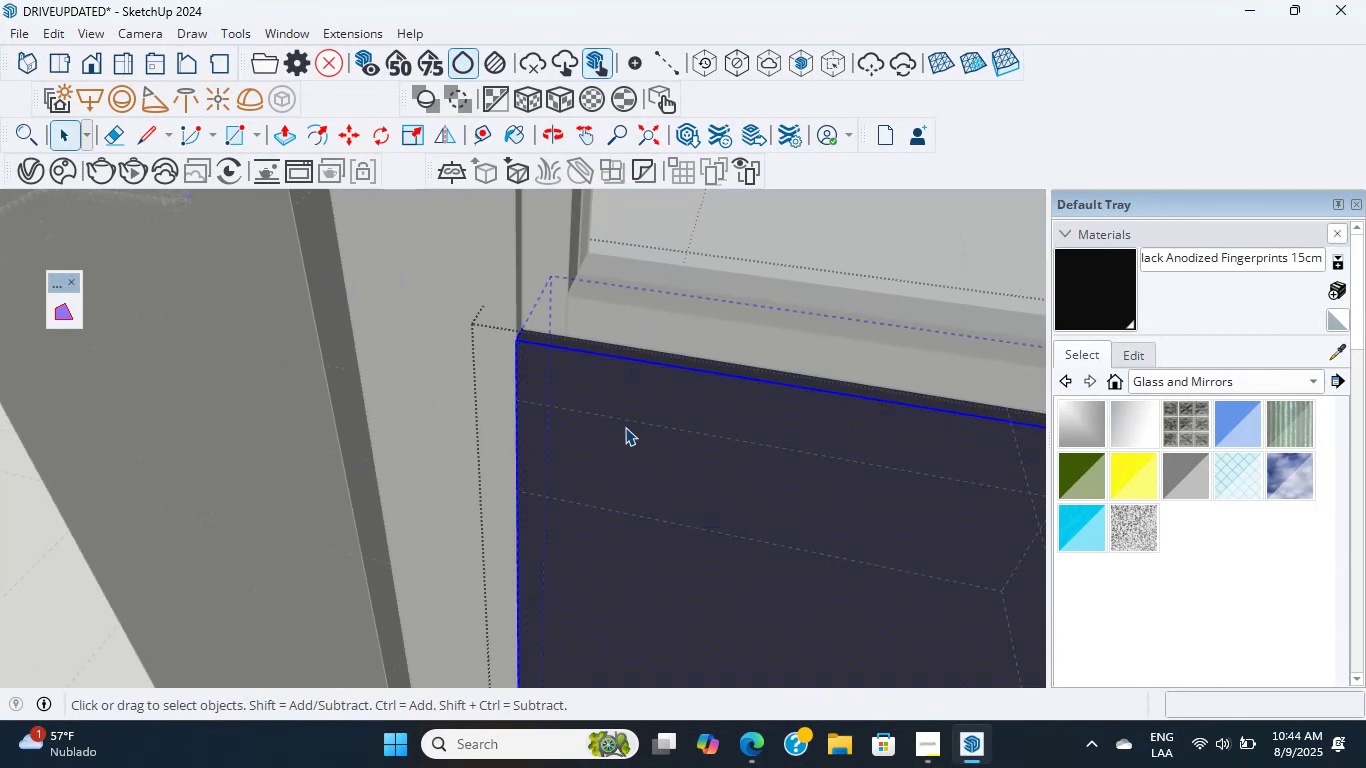 
scroll: coordinate [625, 427], scroll_direction: up, amount: 17.0
 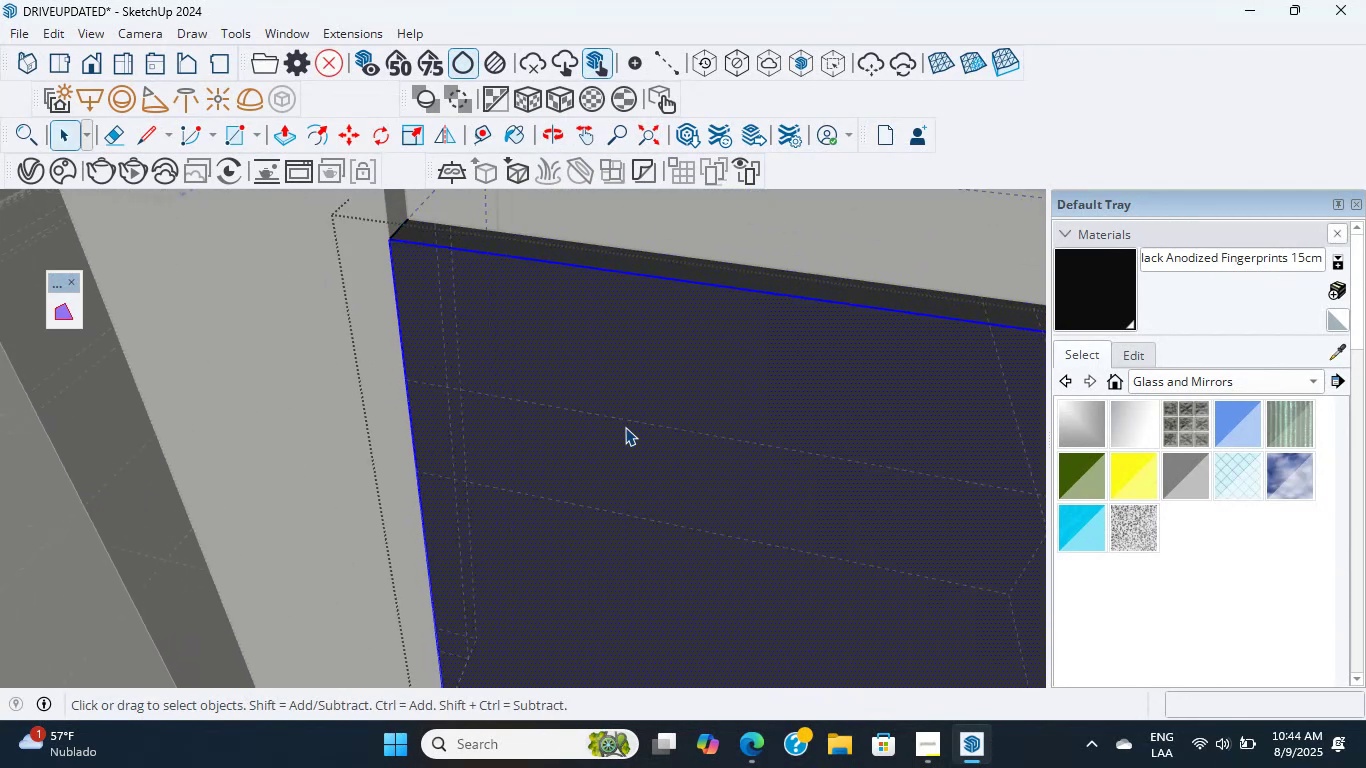 
double_click([625, 427])
 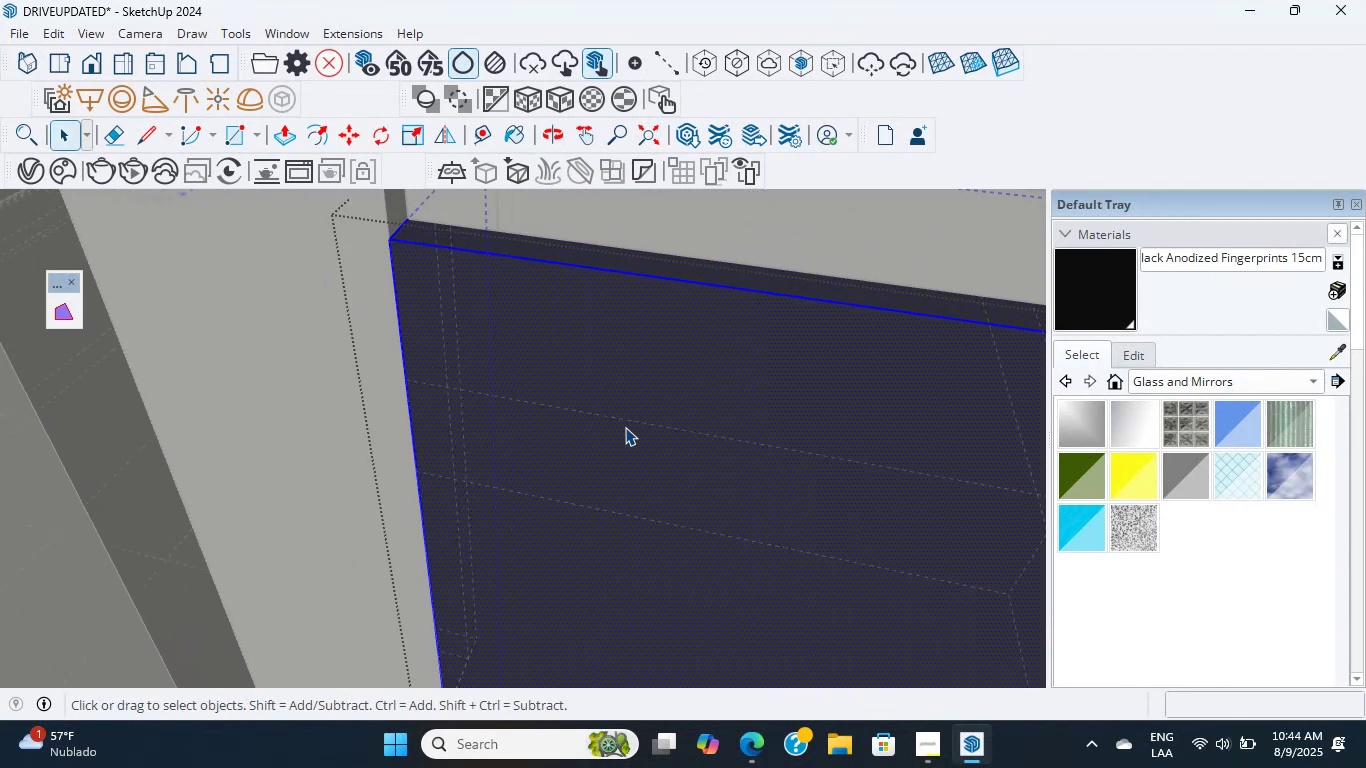 
triple_click([625, 427])
 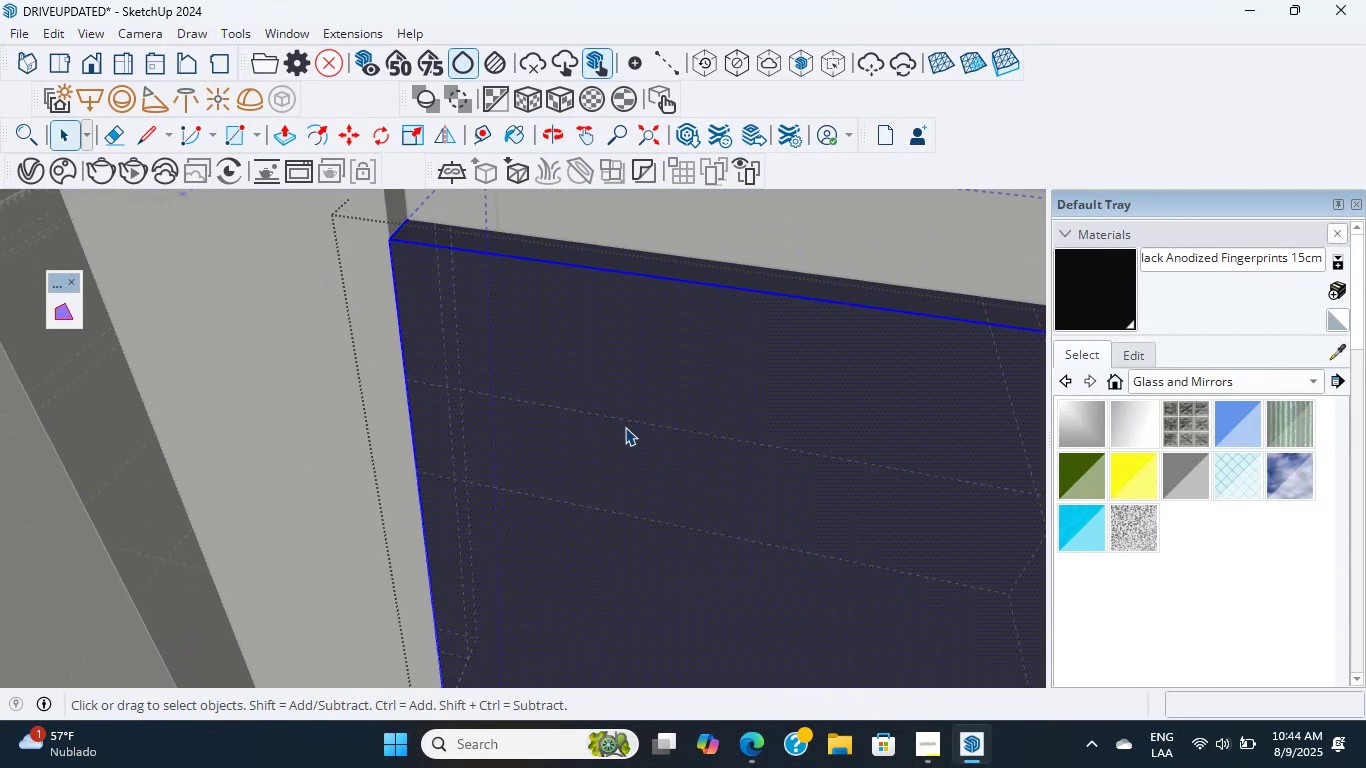 
triple_click([625, 427])
 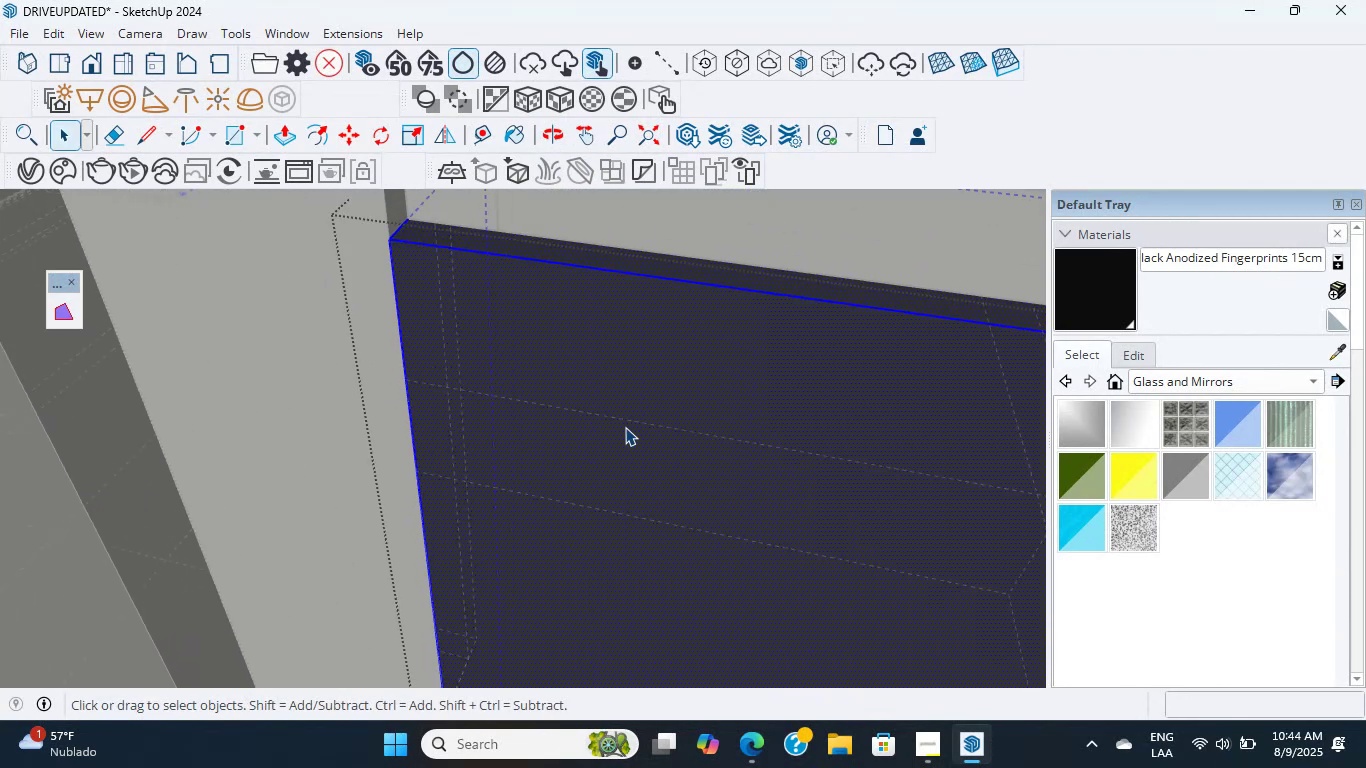 
triple_click([625, 427])
 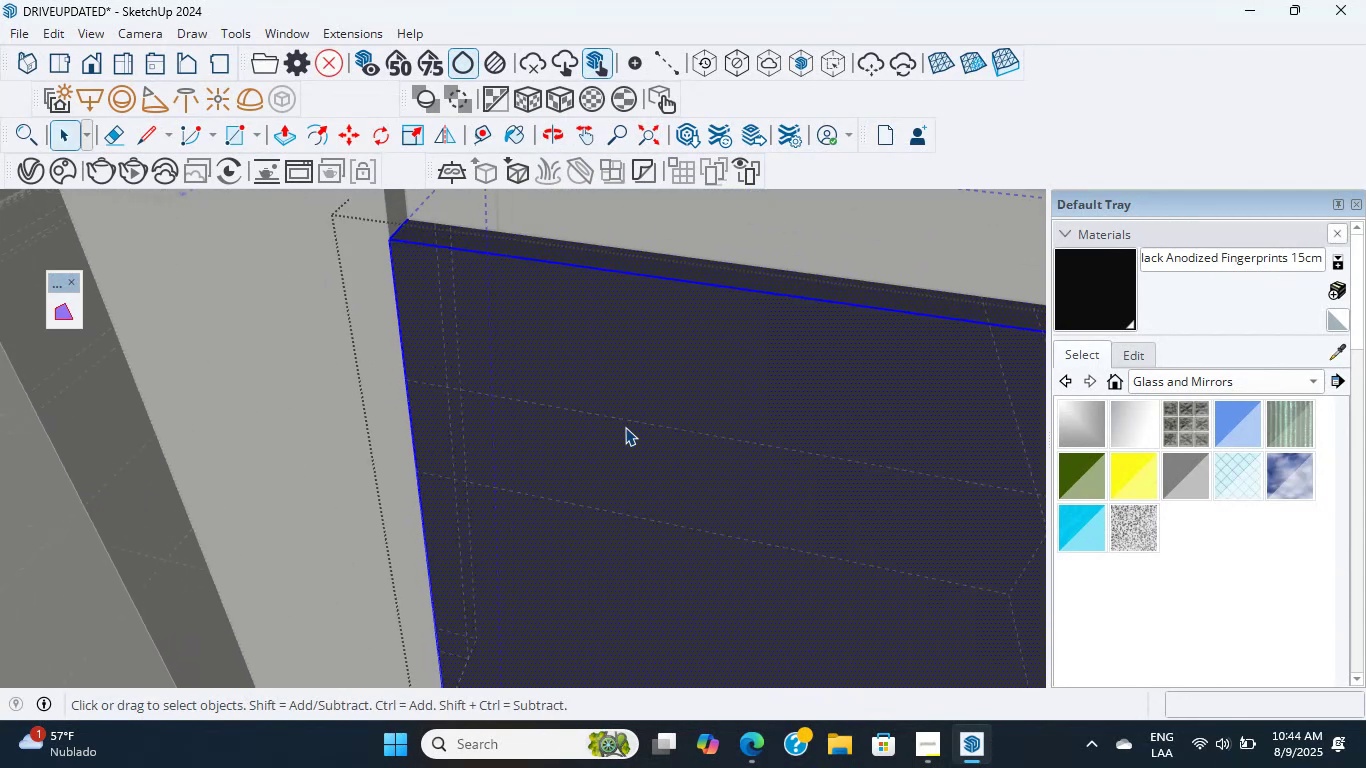 
triple_click([625, 427])
 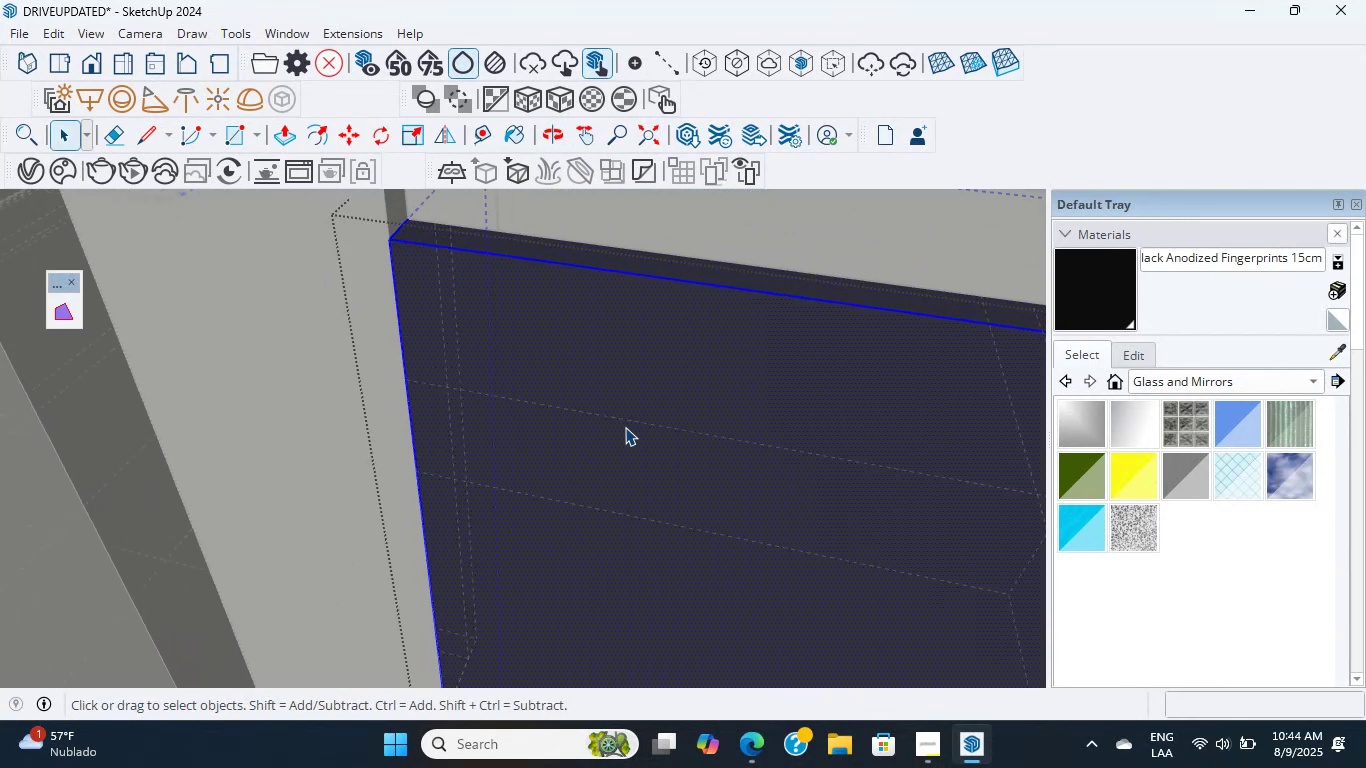 
triple_click([625, 427])
 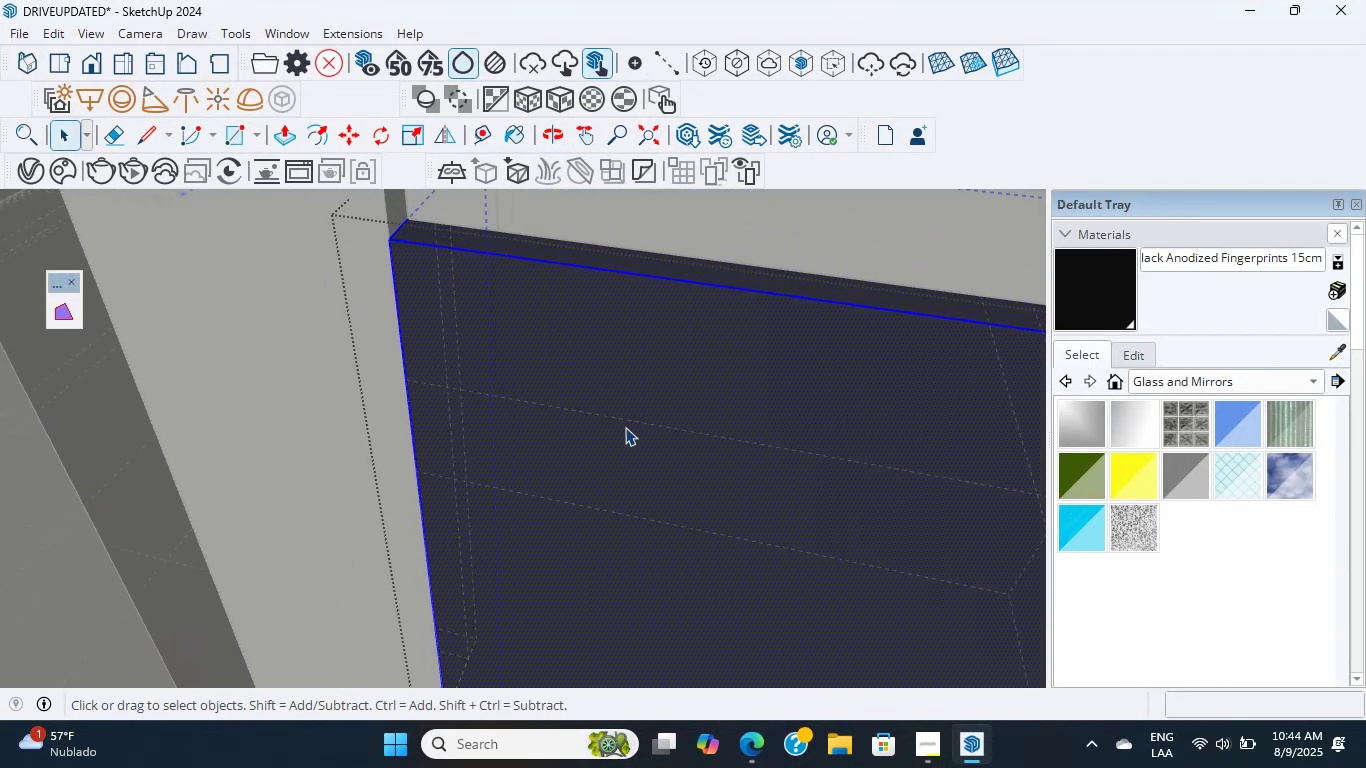 
triple_click([625, 427])
 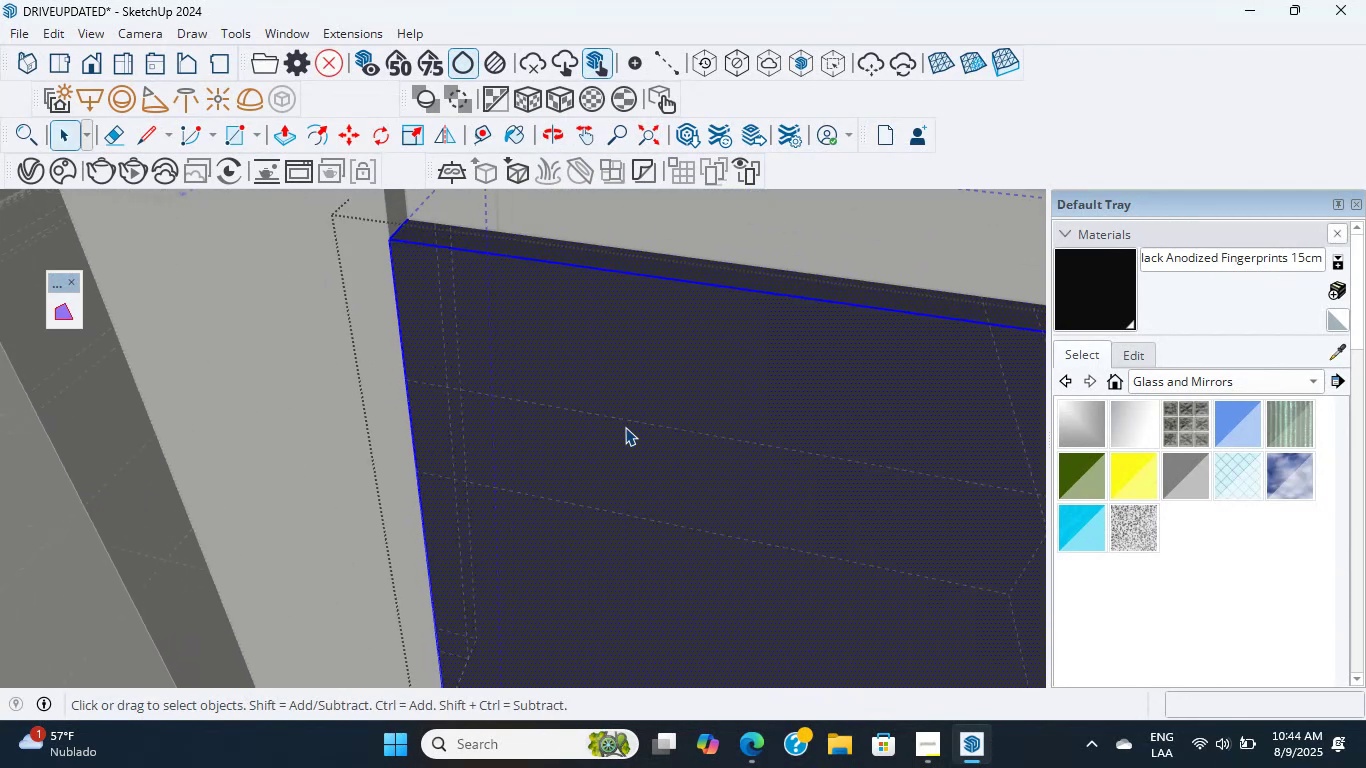 
triple_click([625, 427])
 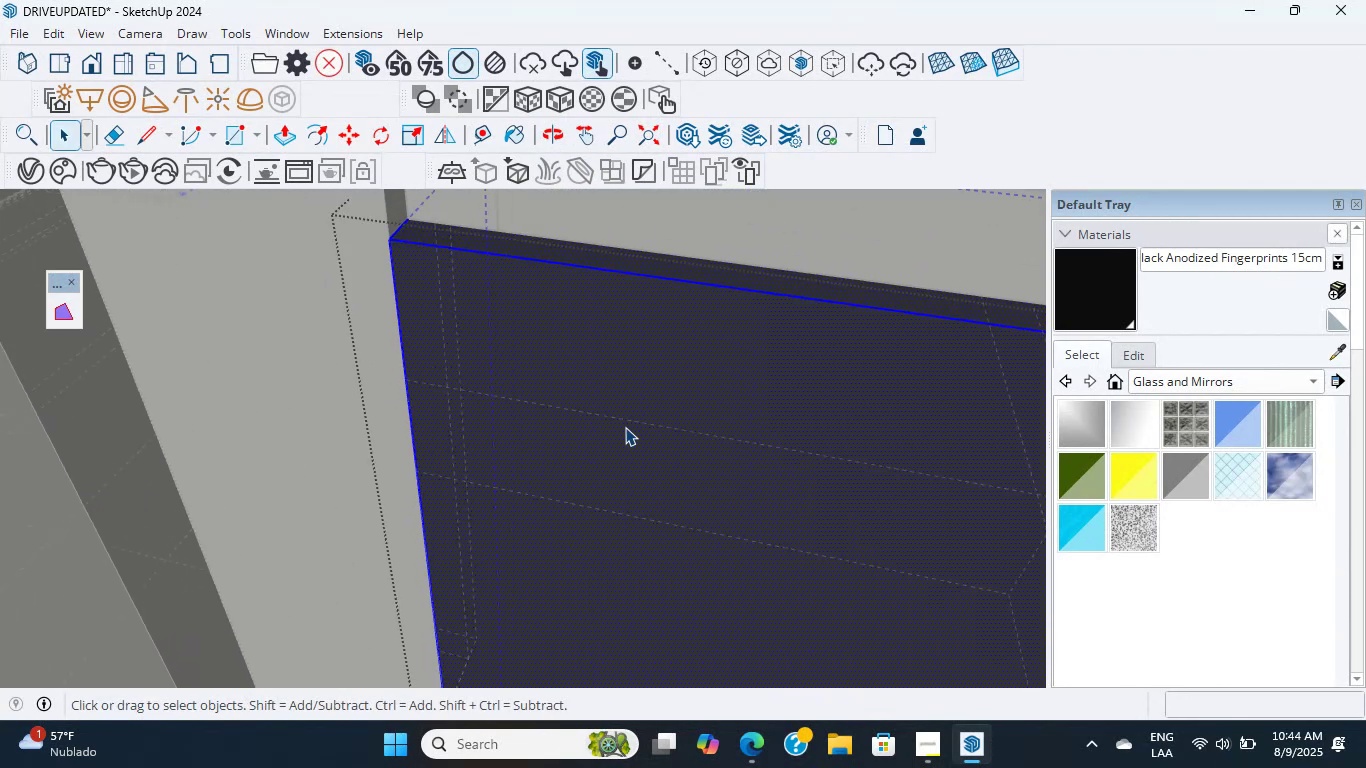 
triple_click([625, 427])
 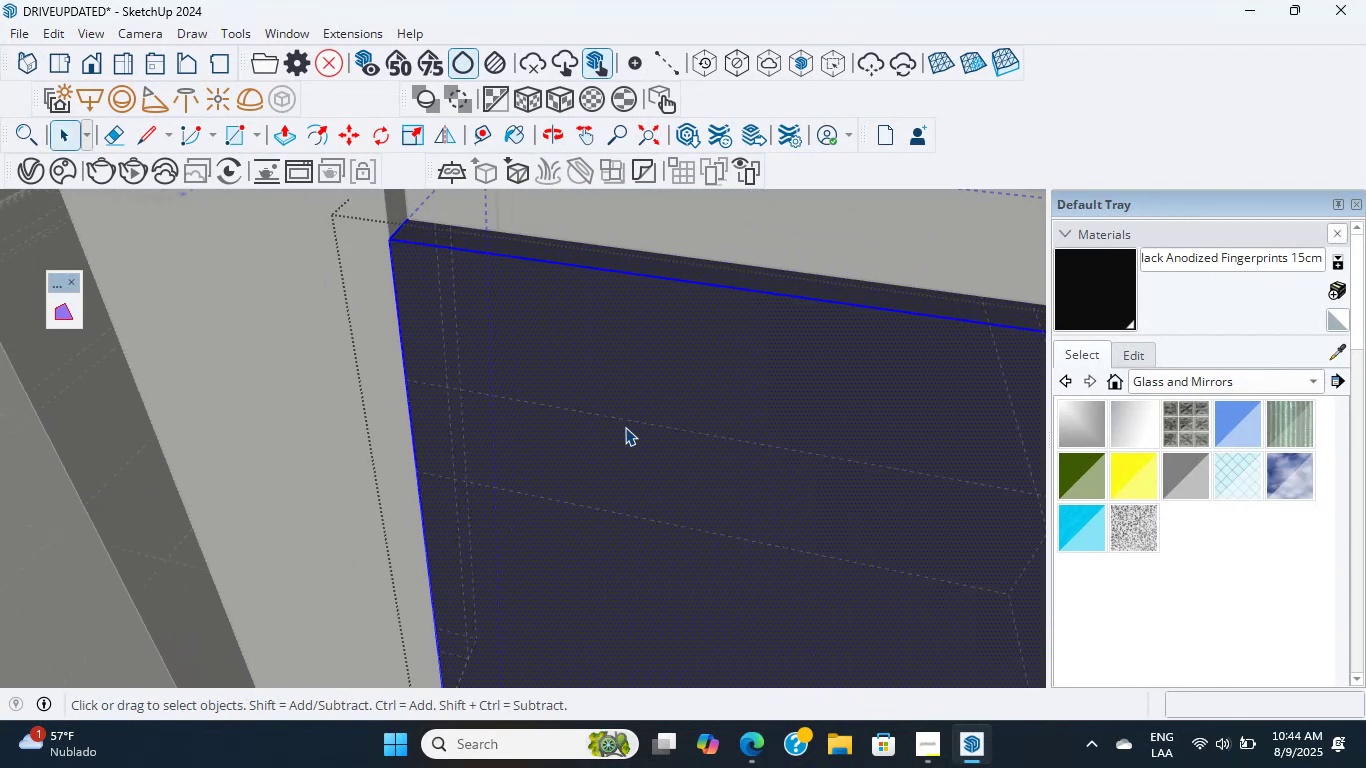 
triple_click([625, 427])
 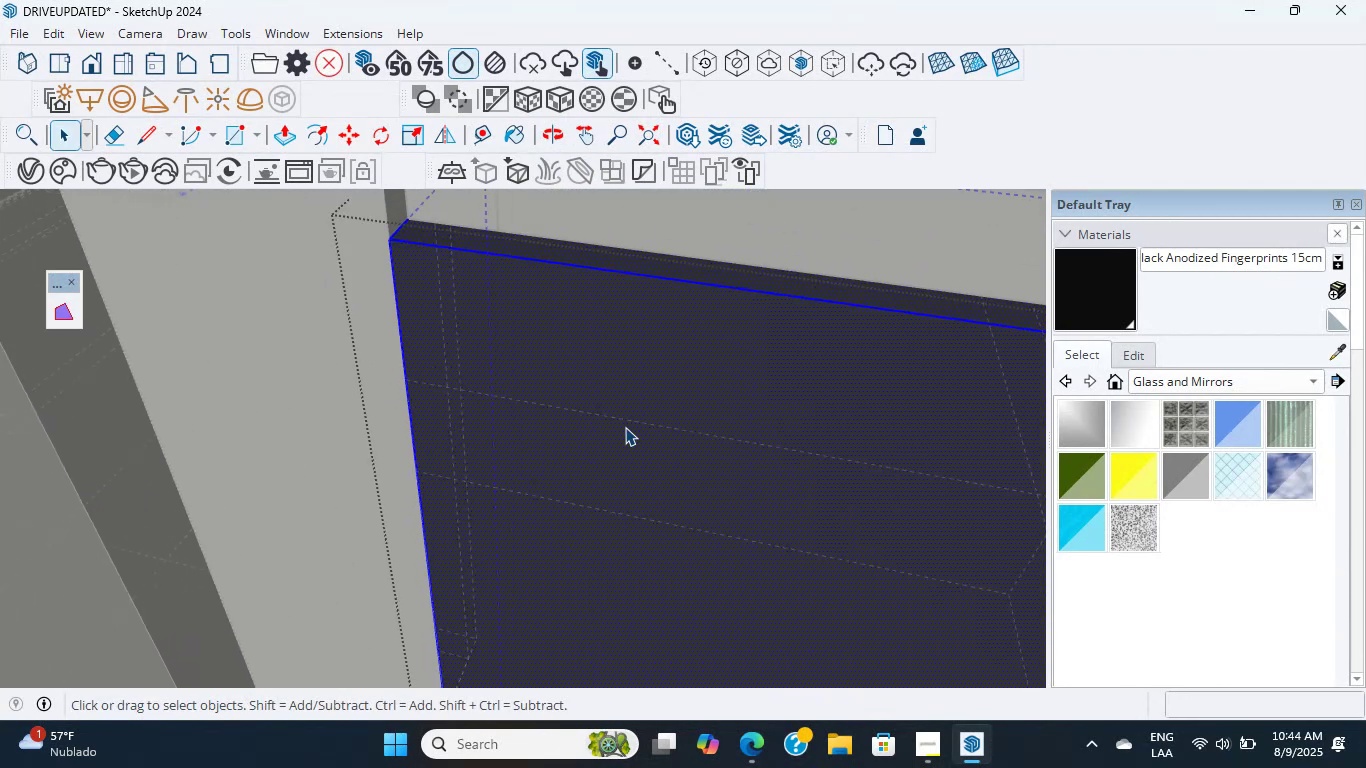 
key(Escape)
 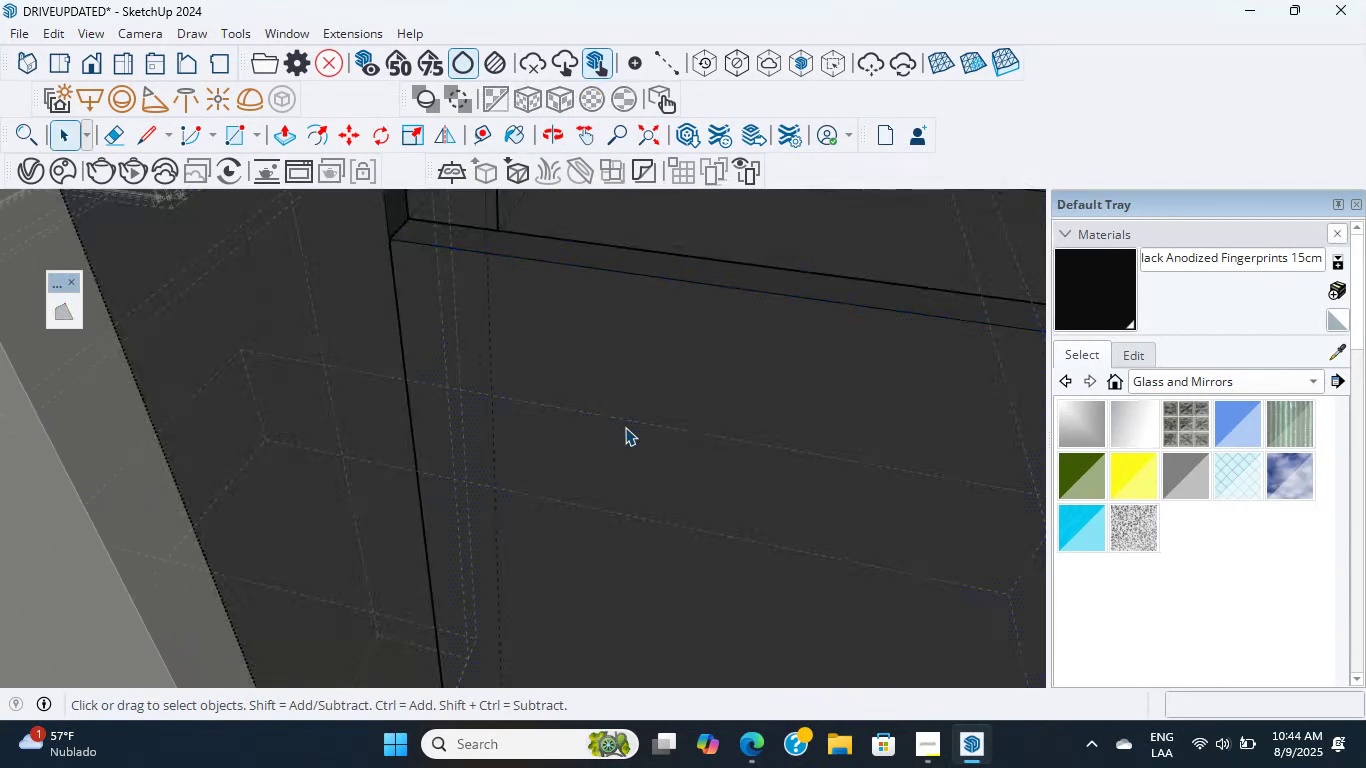 
scroll: coordinate [625, 427], scroll_direction: down, amount: 10.0
 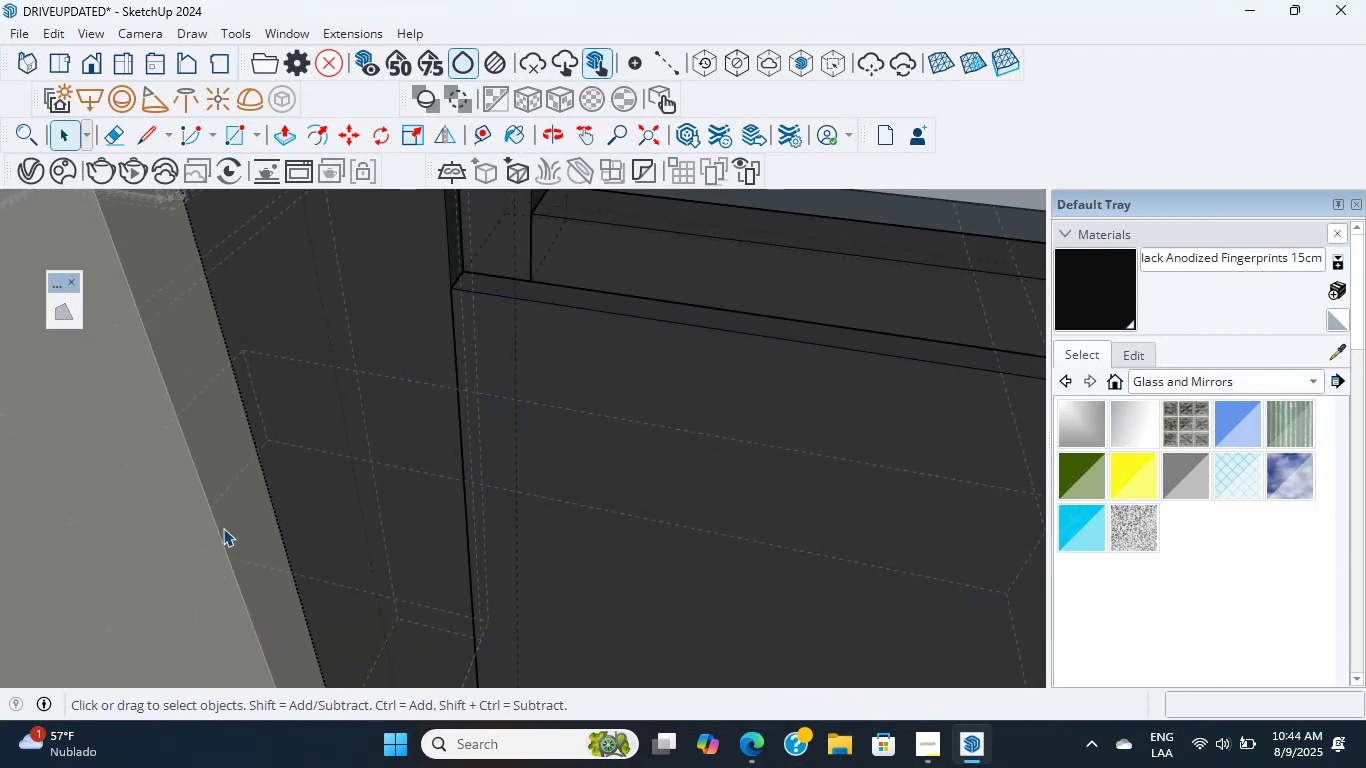 
key(Shift+ShiftLeft)
 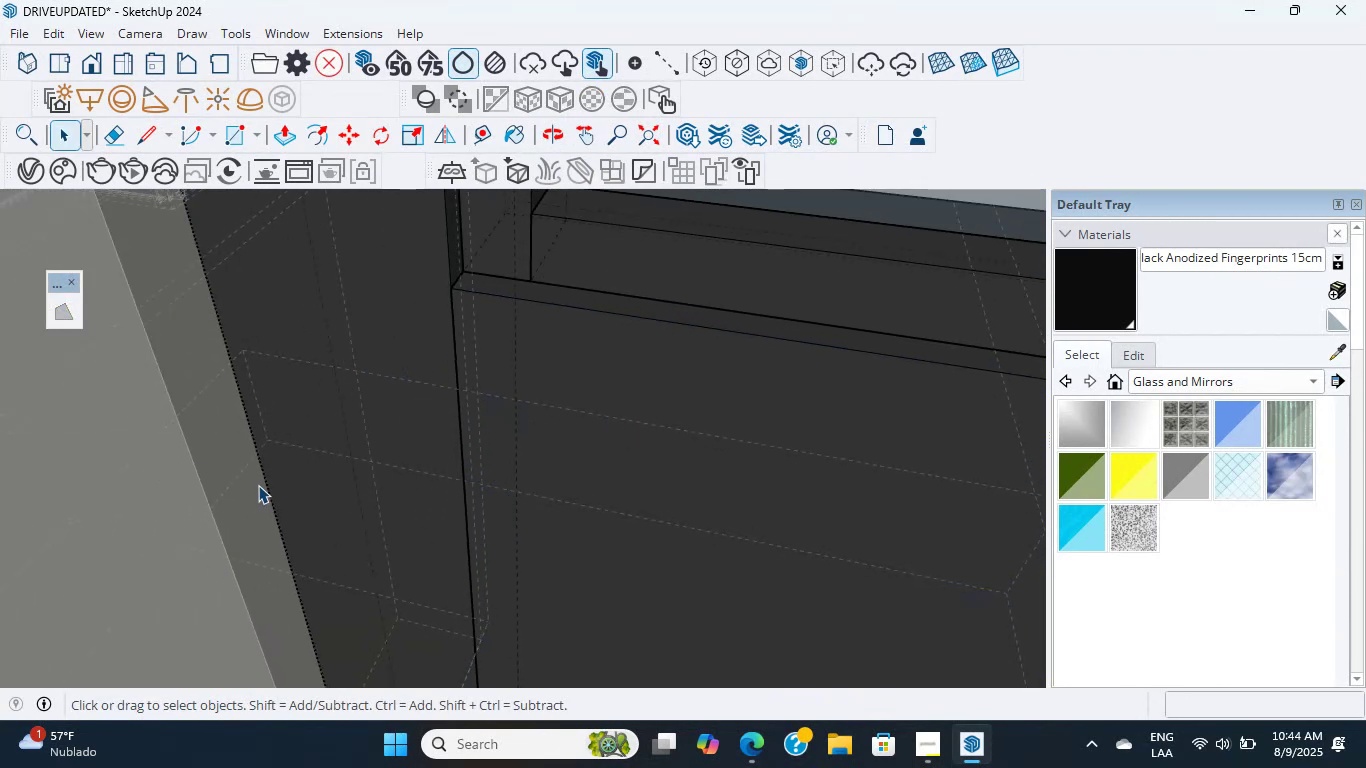 
scroll: coordinate [413, 630], scroll_direction: down, amount: 1.0
 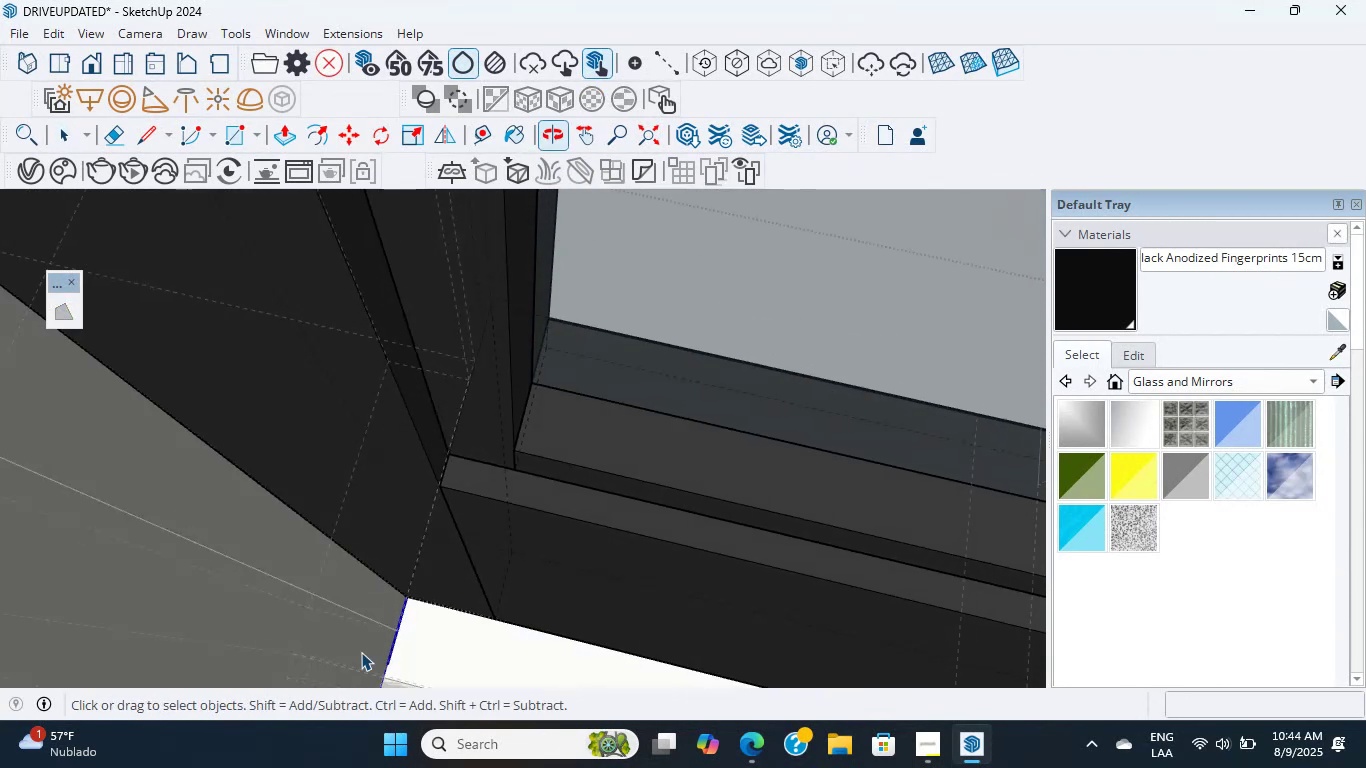 
scroll: coordinate [443, 495], scroll_direction: up, amount: 13.0
 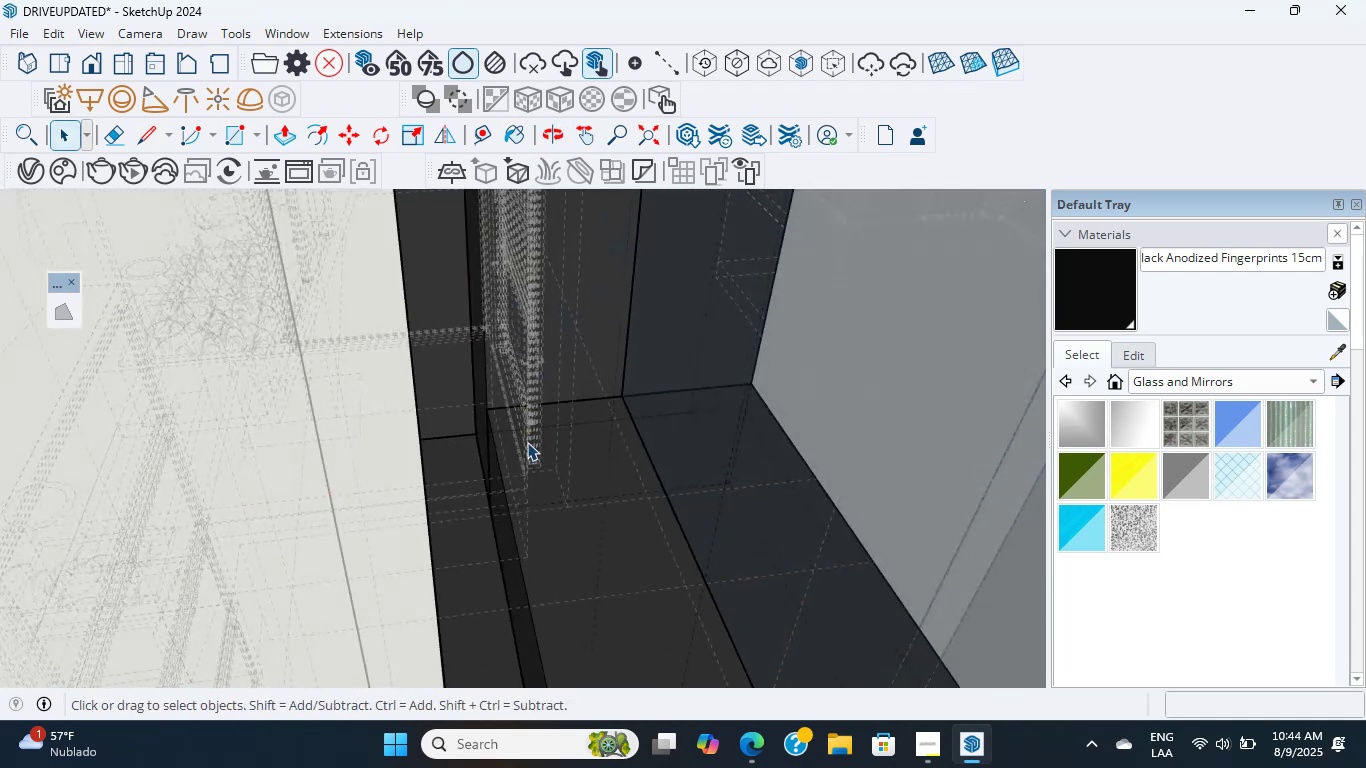 
double_click([527, 442])
 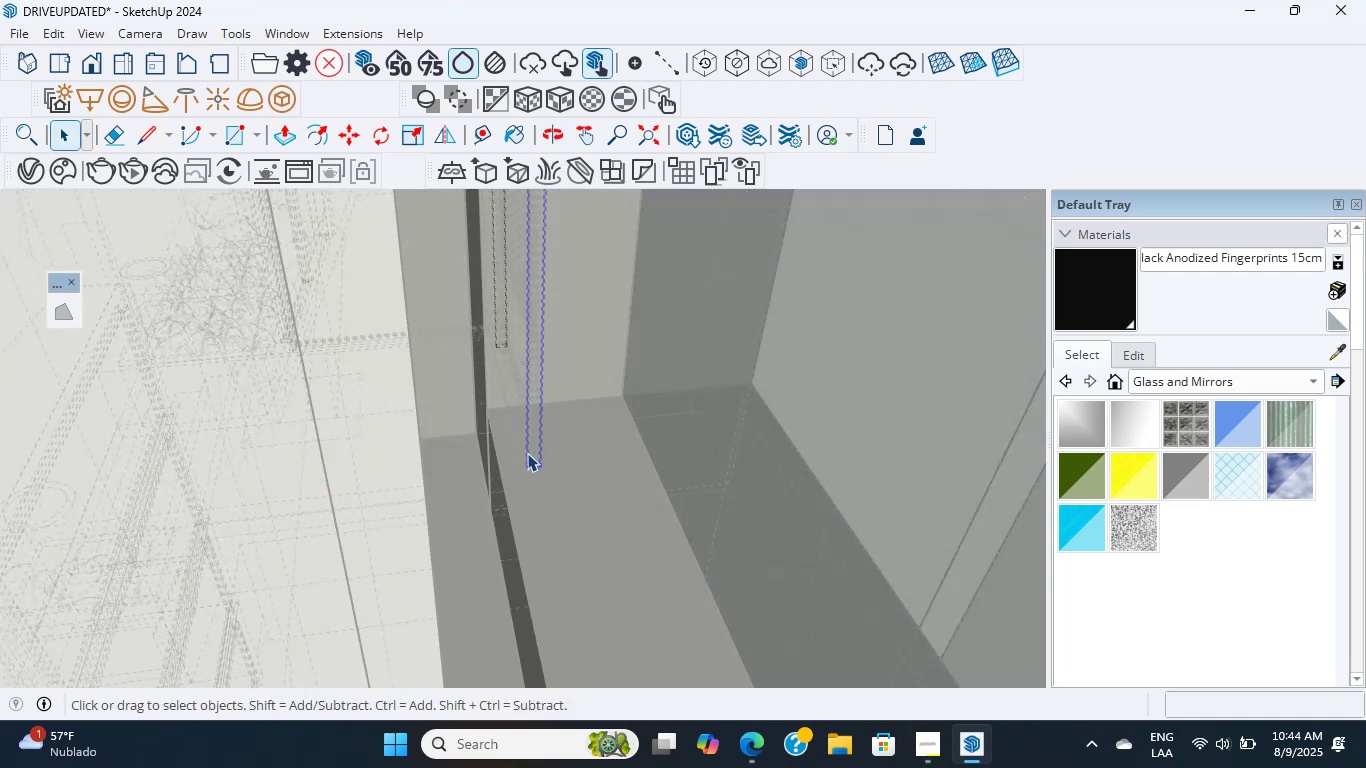 
scroll: coordinate [529, 456], scroll_direction: up, amount: 5.0
 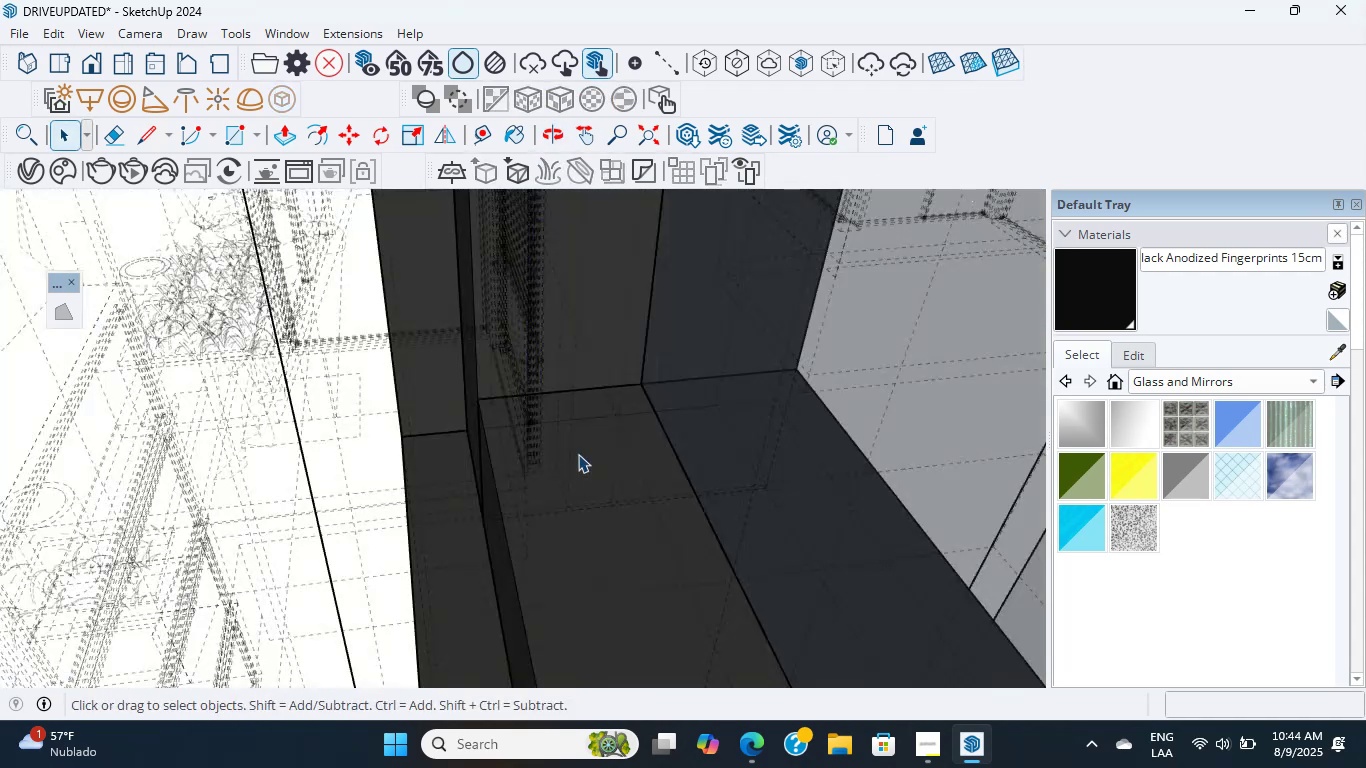 
triple_click([578, 455])
 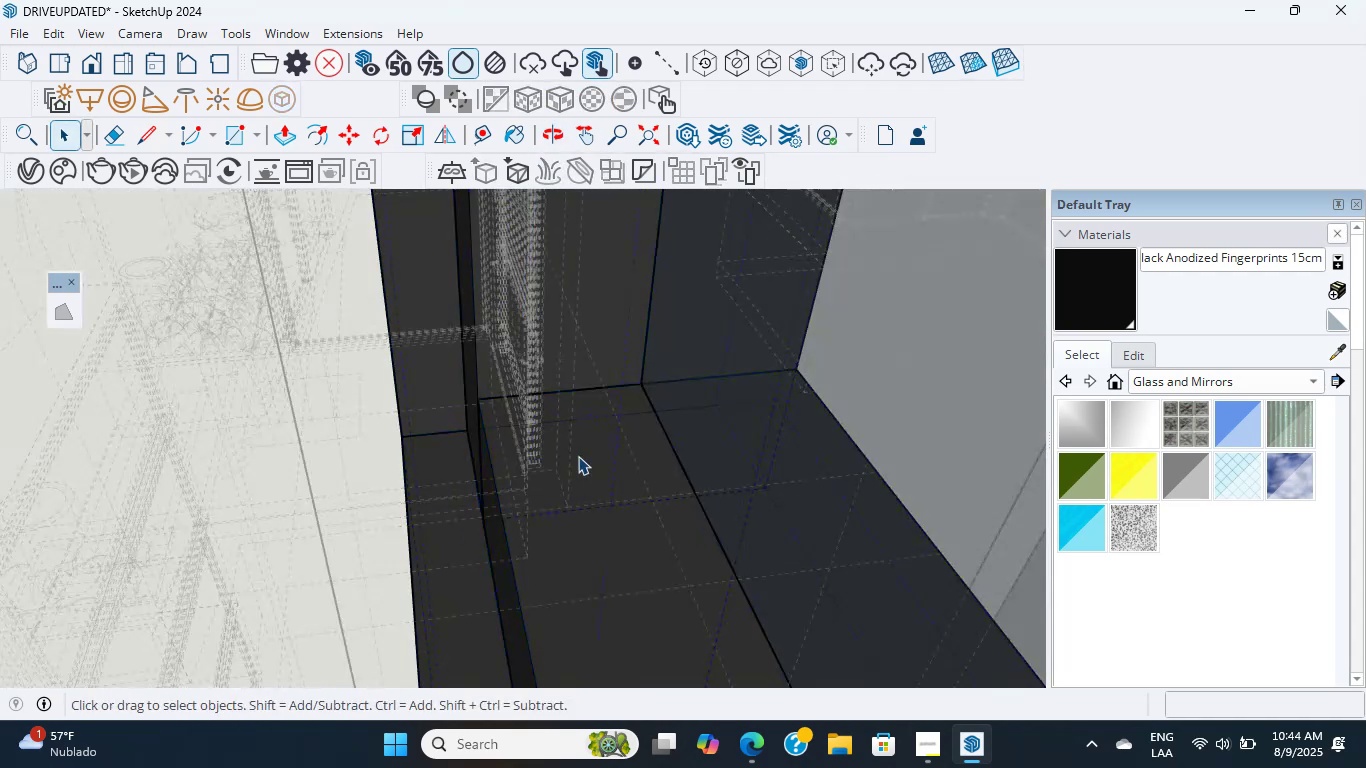 
scroll: coordinate [582, 460], scroll_direction: up, amount: 5.0
 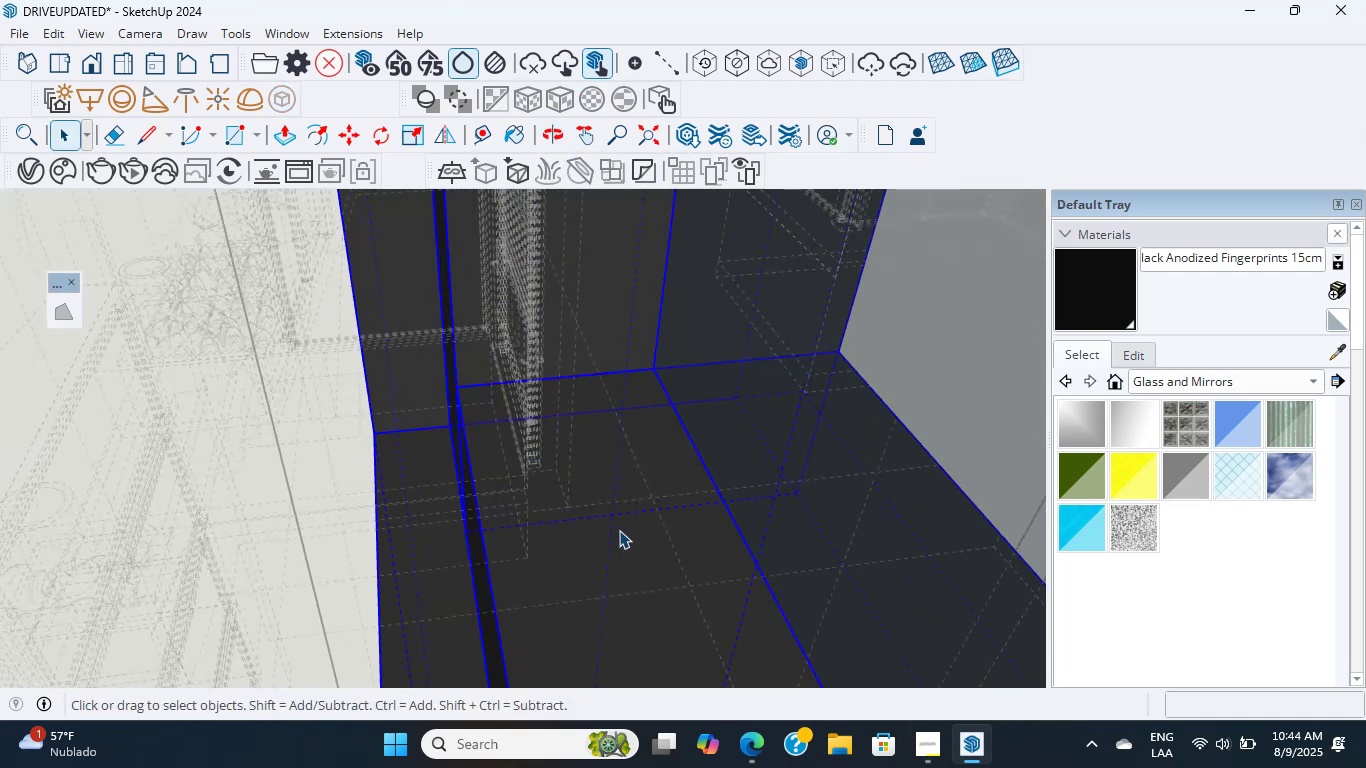 
double_click([619, 530])
 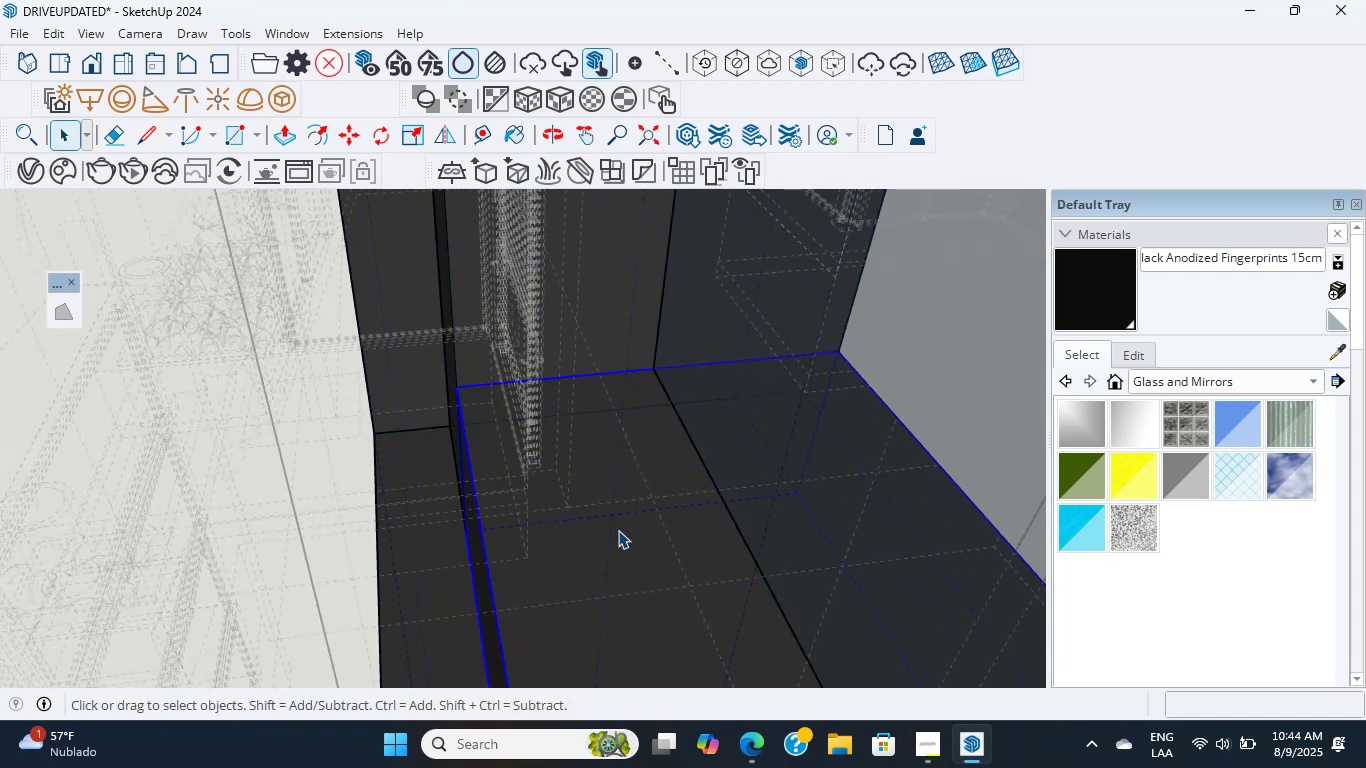 
triple_click([618, 530])
 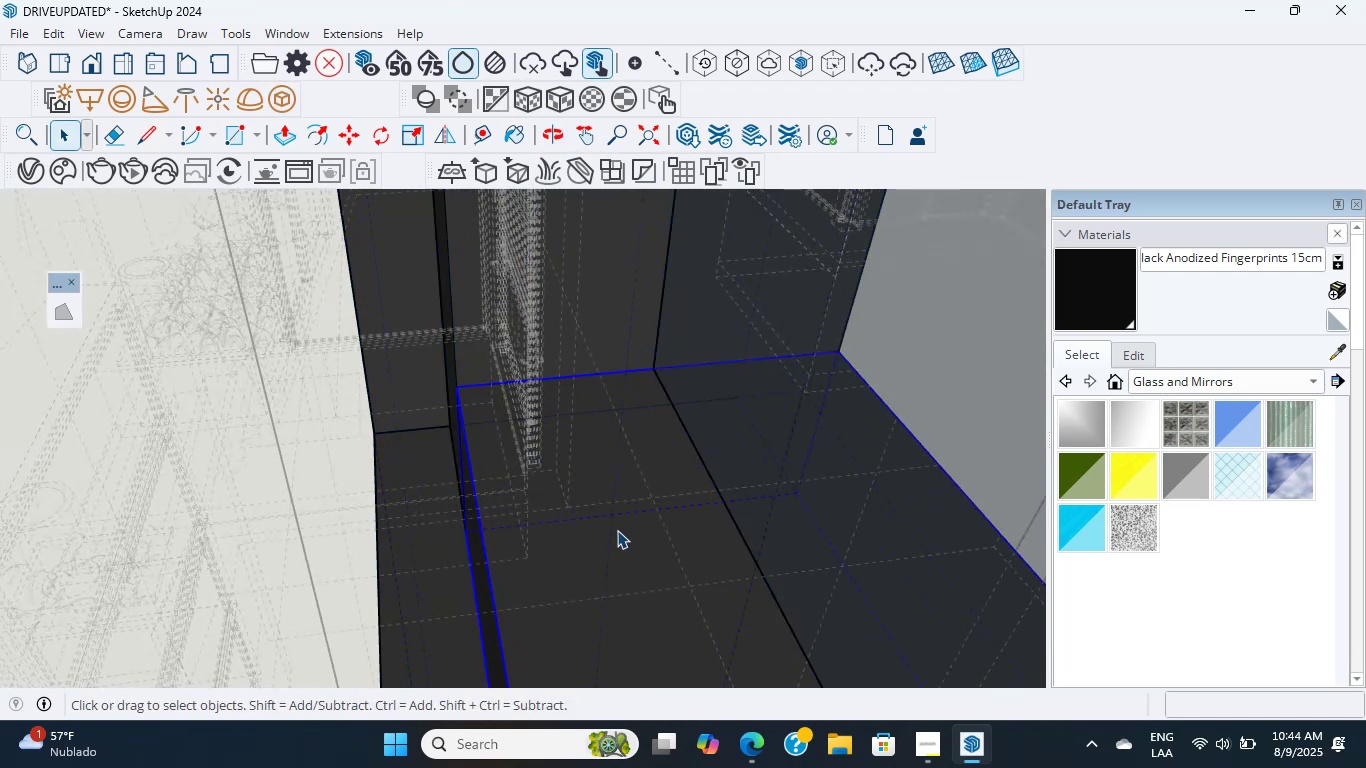 
scroll: coordinate [616, 534], scroll_direction: down, amount: 4.0
 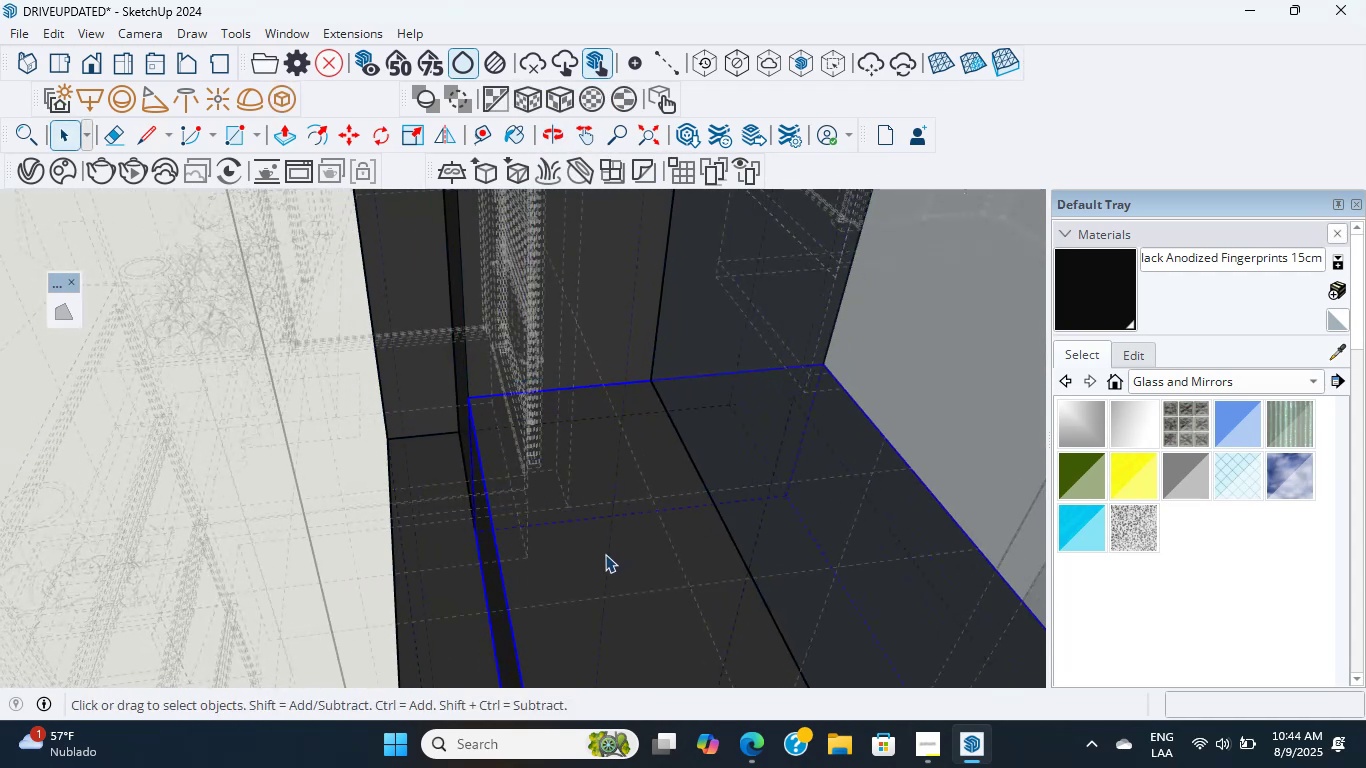 
double_click([605, 554])
 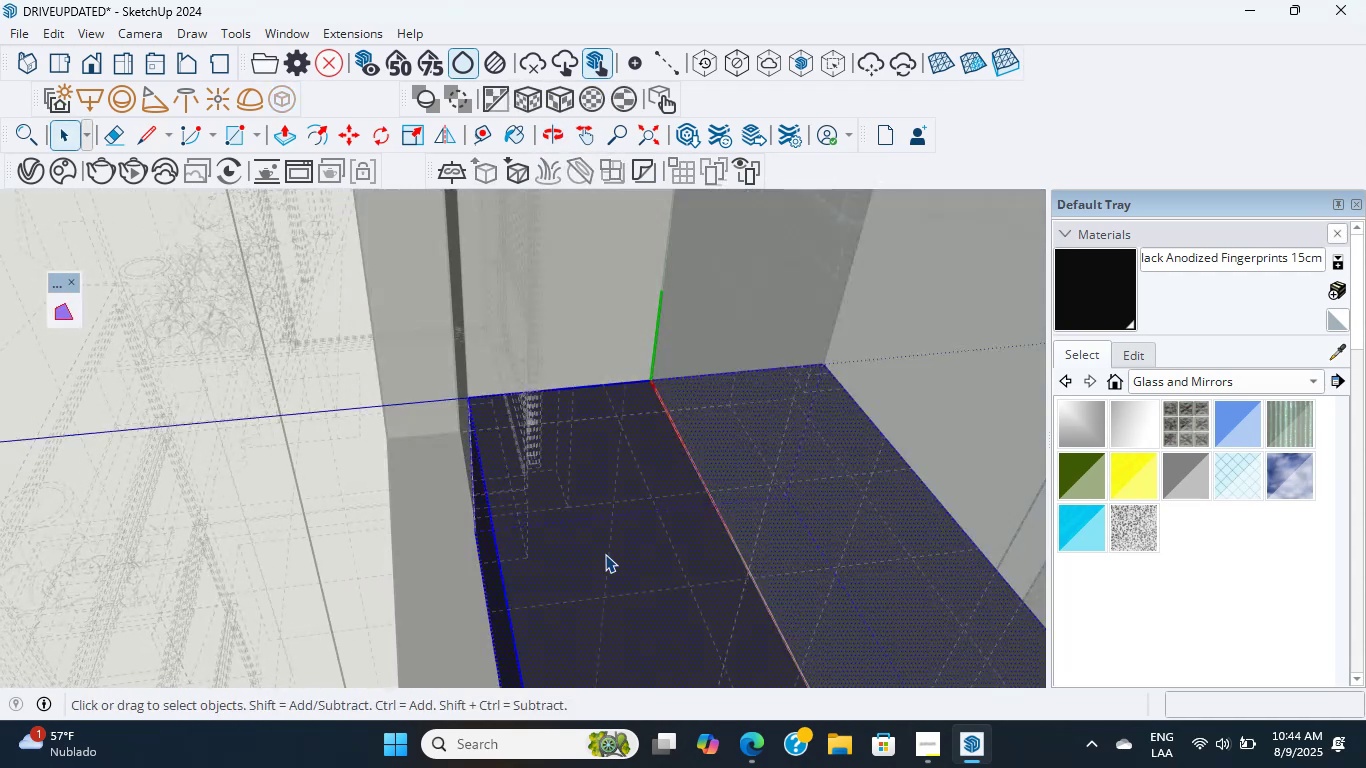 
triple_click([605, 554])
 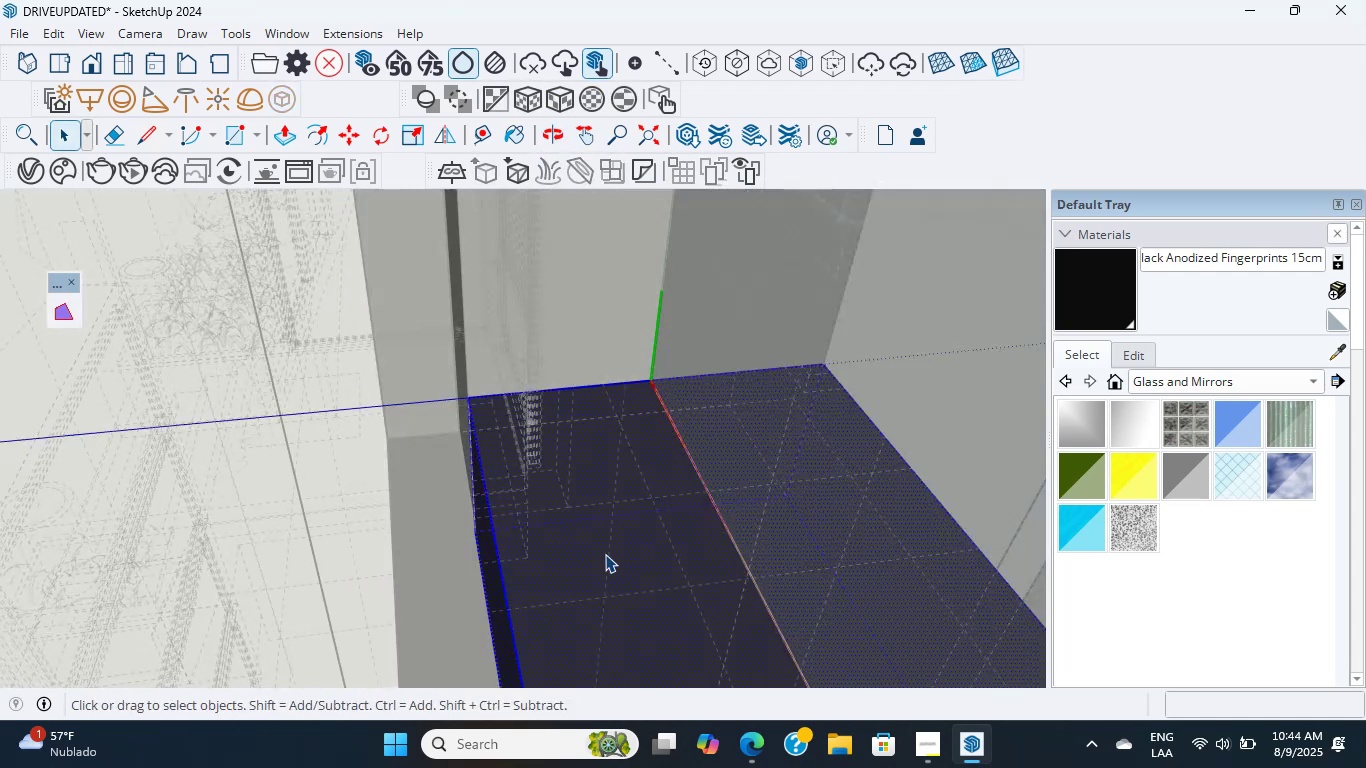 
triple_click([605, 554])
 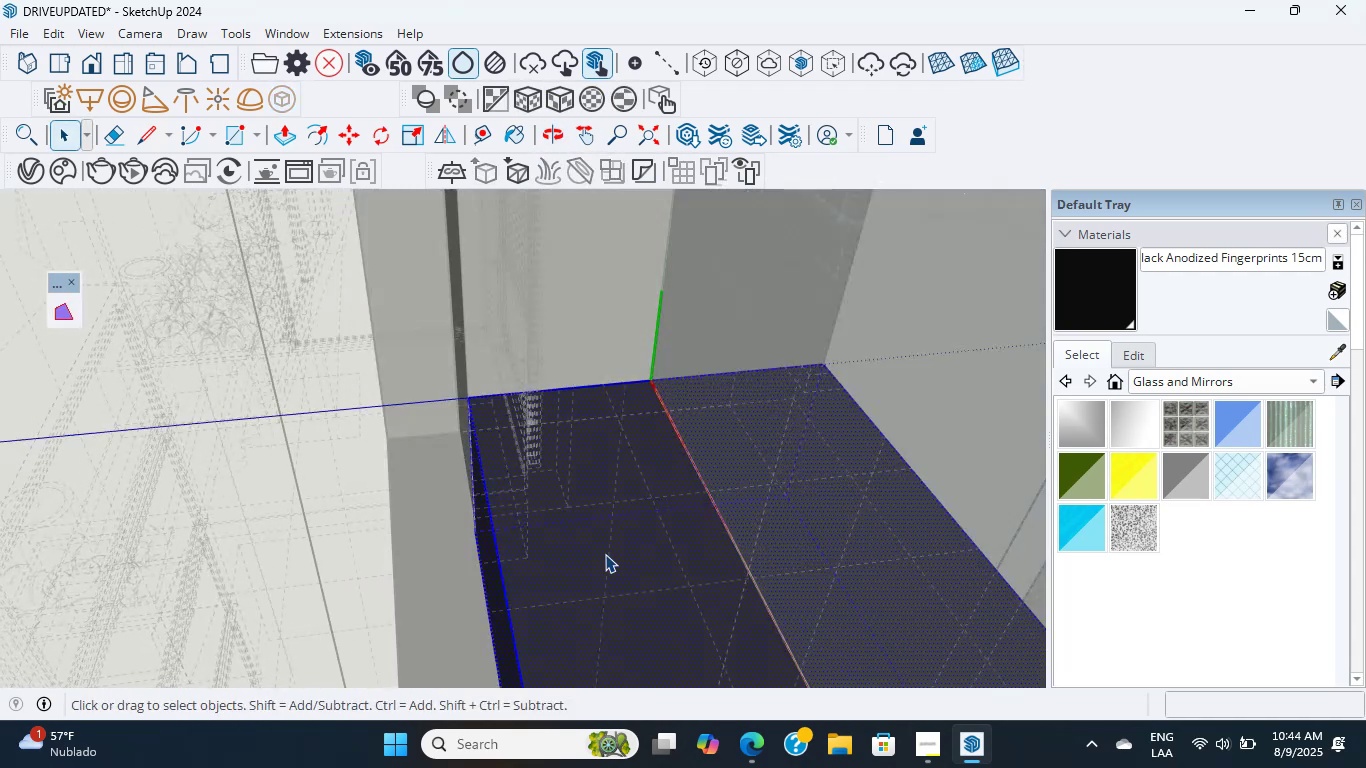 
triple_click([605, 554])
 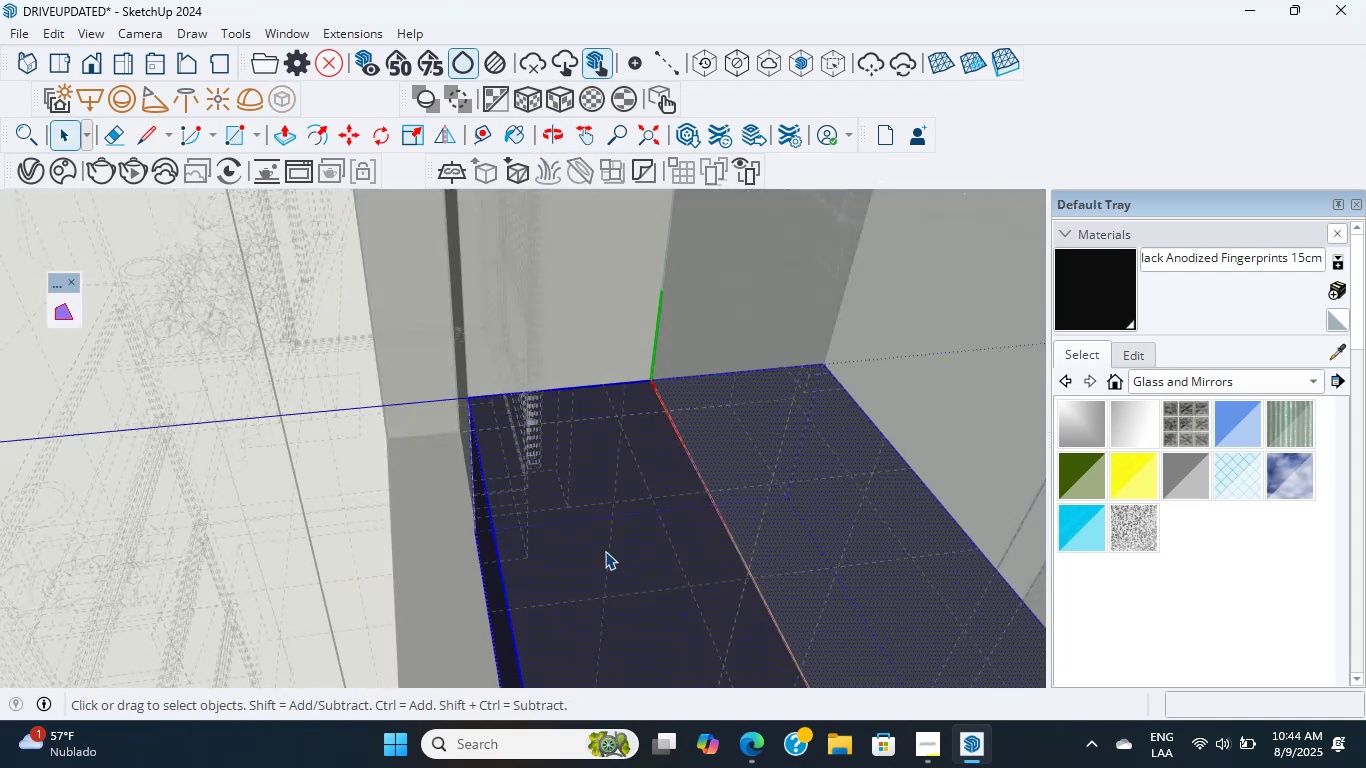 
scroll: coordinate [605, 551], scroll_direction: up, amount: 4.0
 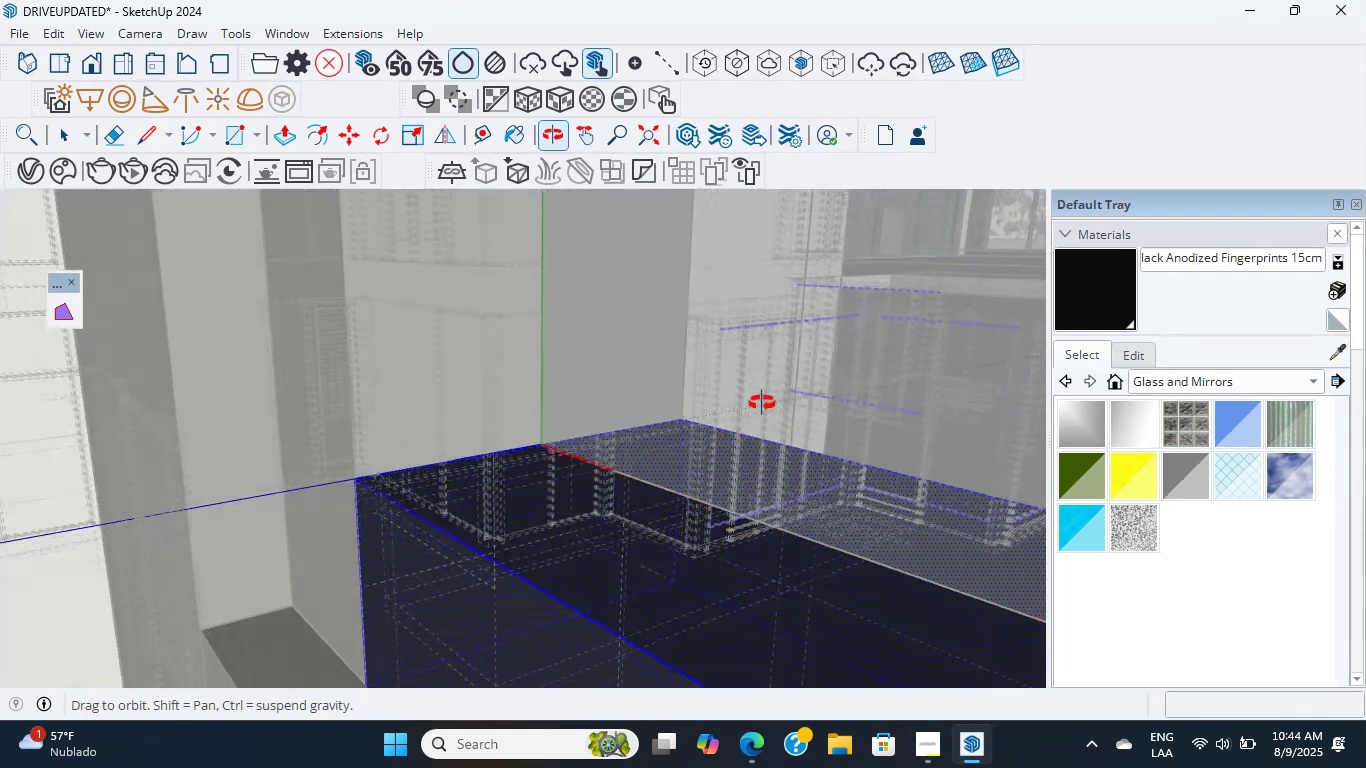 
hold_key(key=ShiftLeft, duration=1.01)
 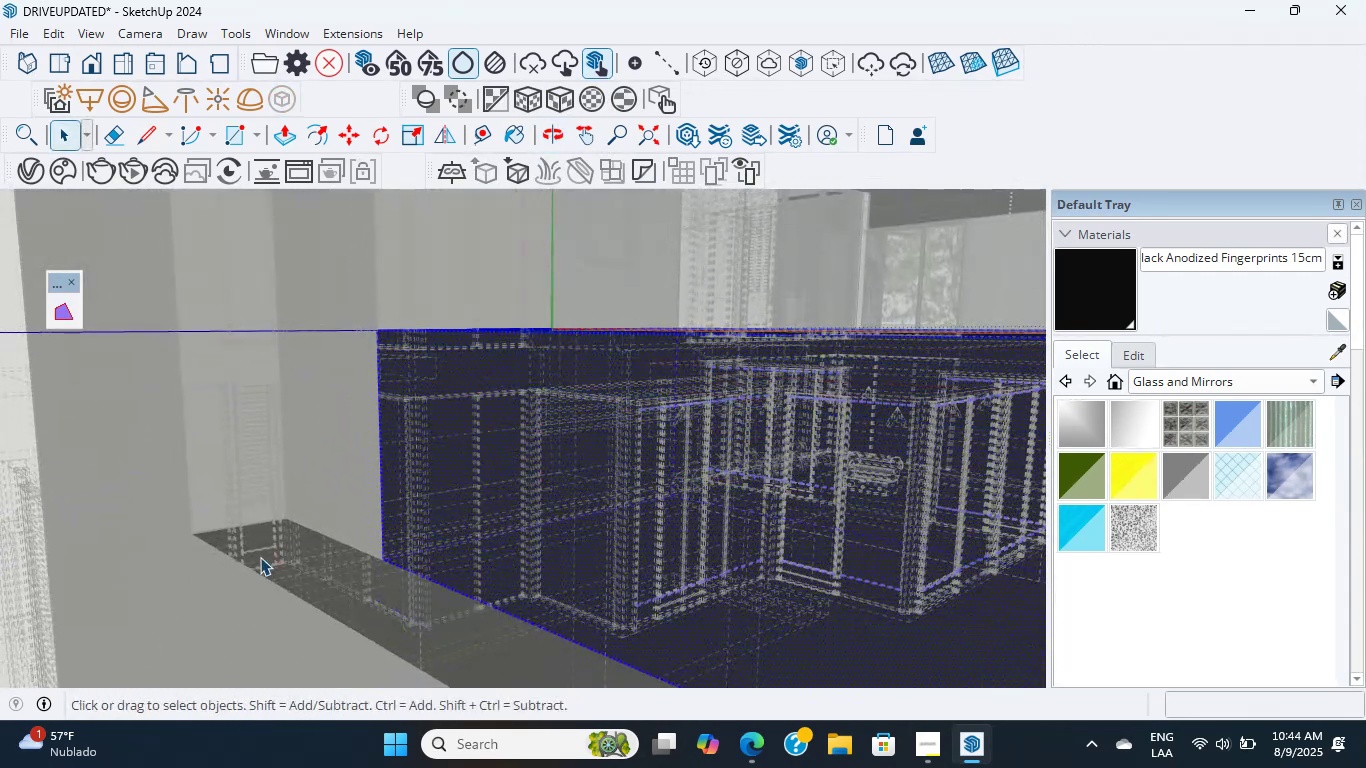 
scroll: coordinate [302, 636], scroll_direction: up, amount: 11.0
 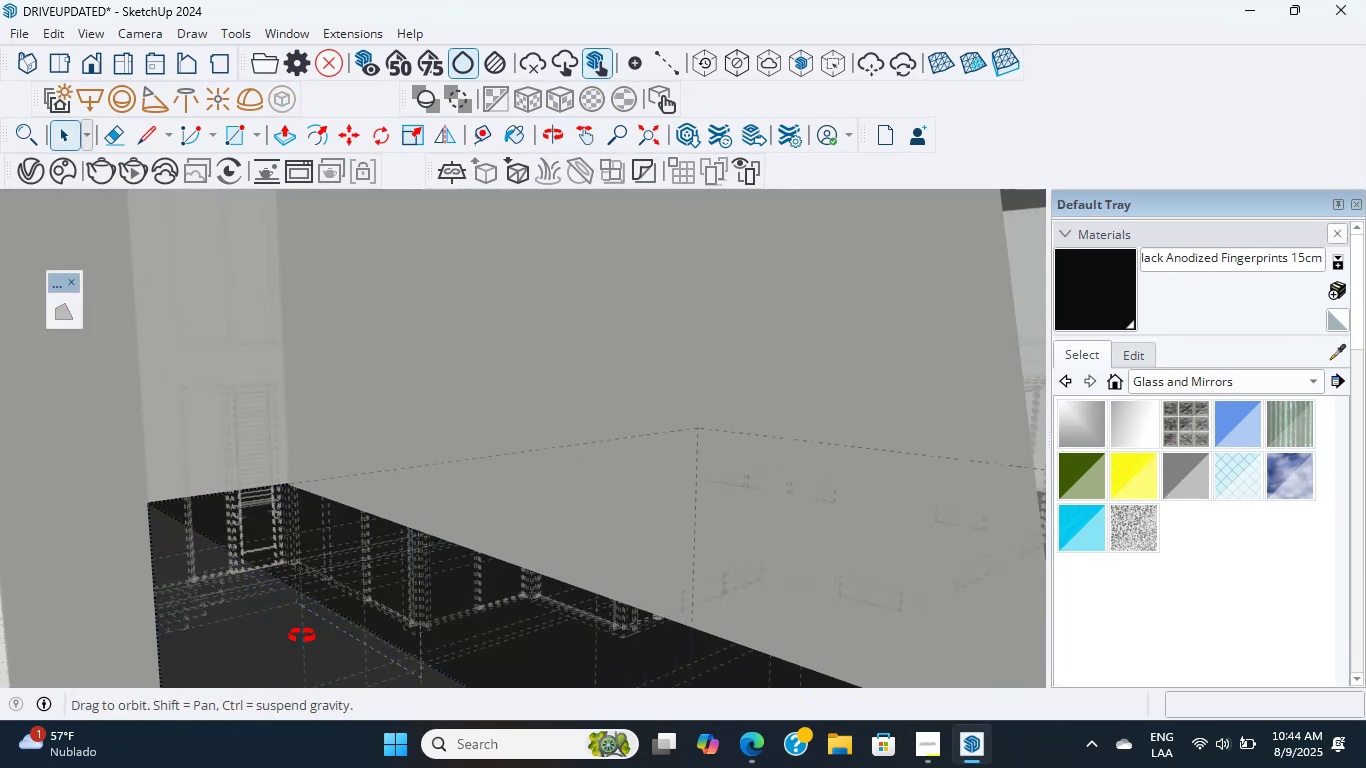 
hold_key(key=ShiftLeft, duration=0.59)
 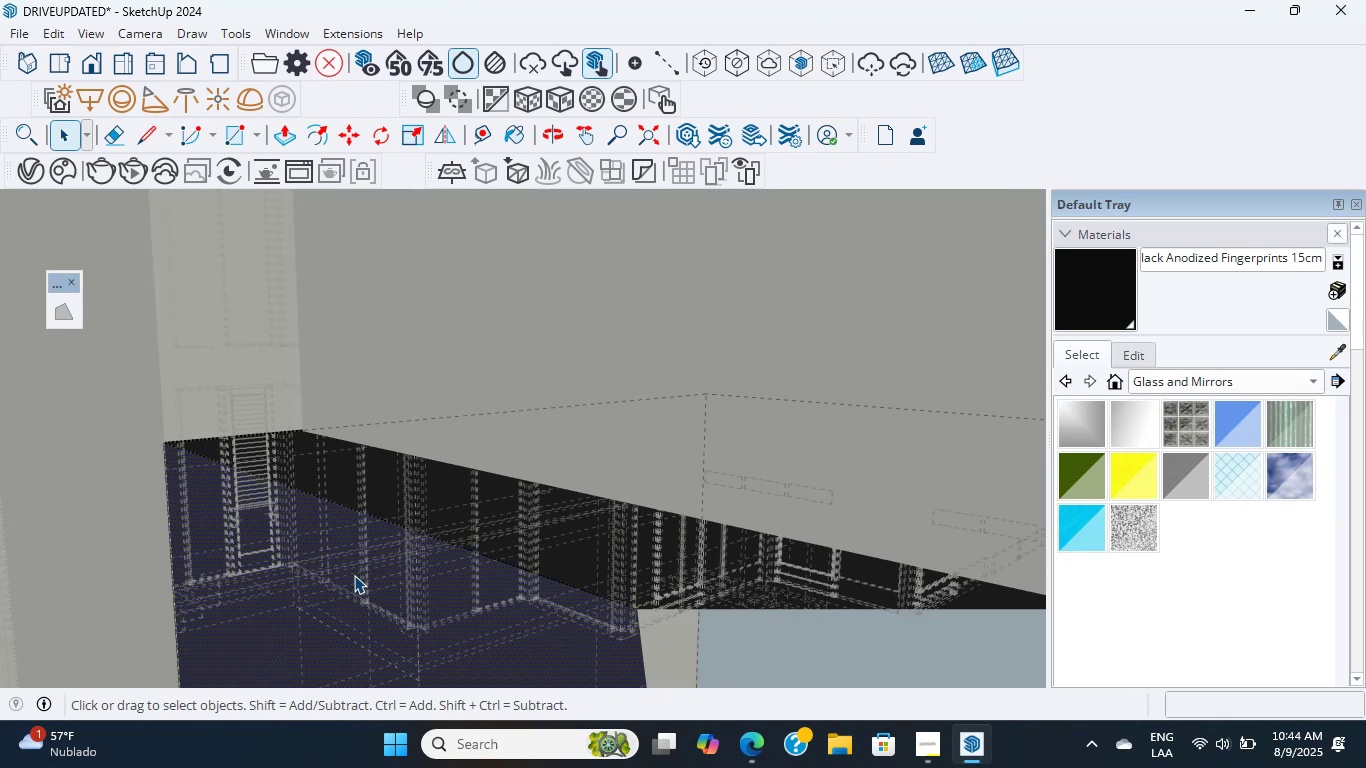 
scroll: coordinate [459, 483], scroll_direction: up, amount: 11.0
 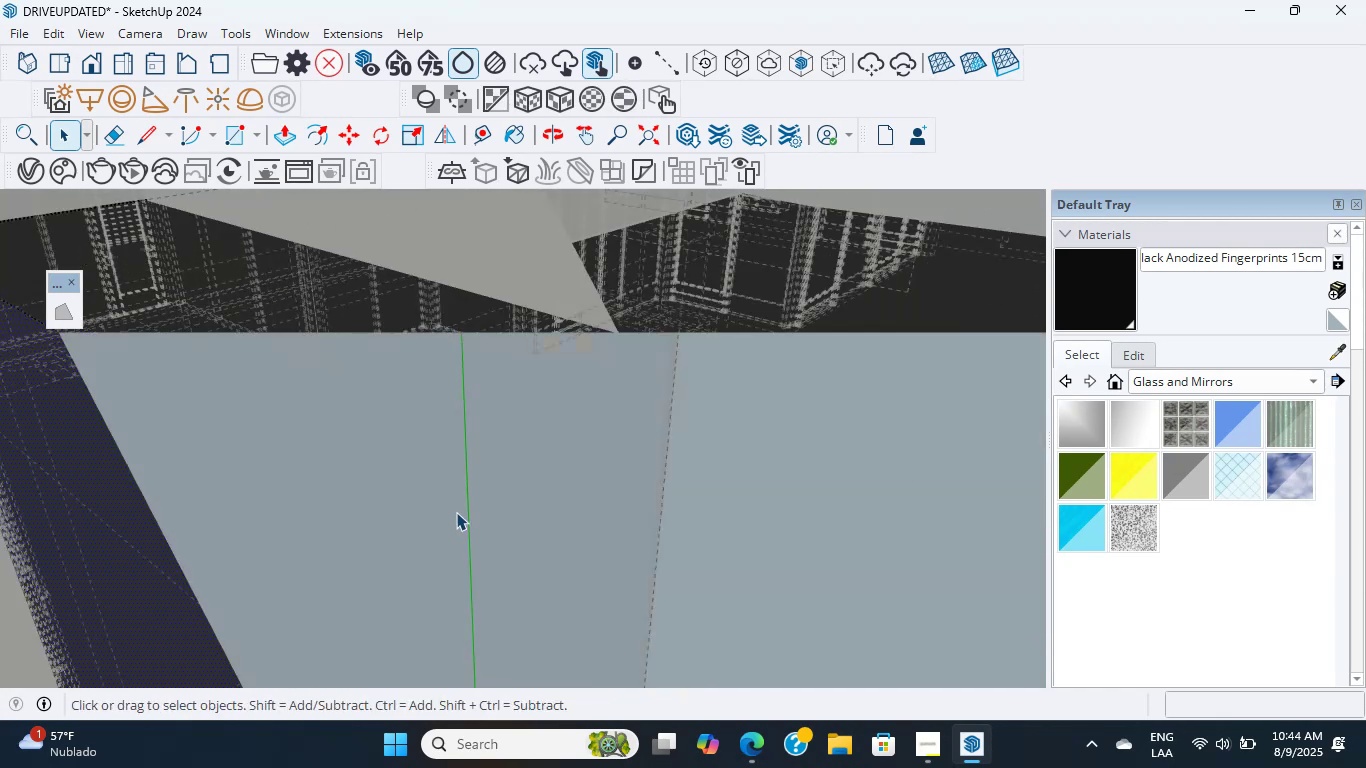 
hold_key(key=ShiftLeft, duration=0.31)
 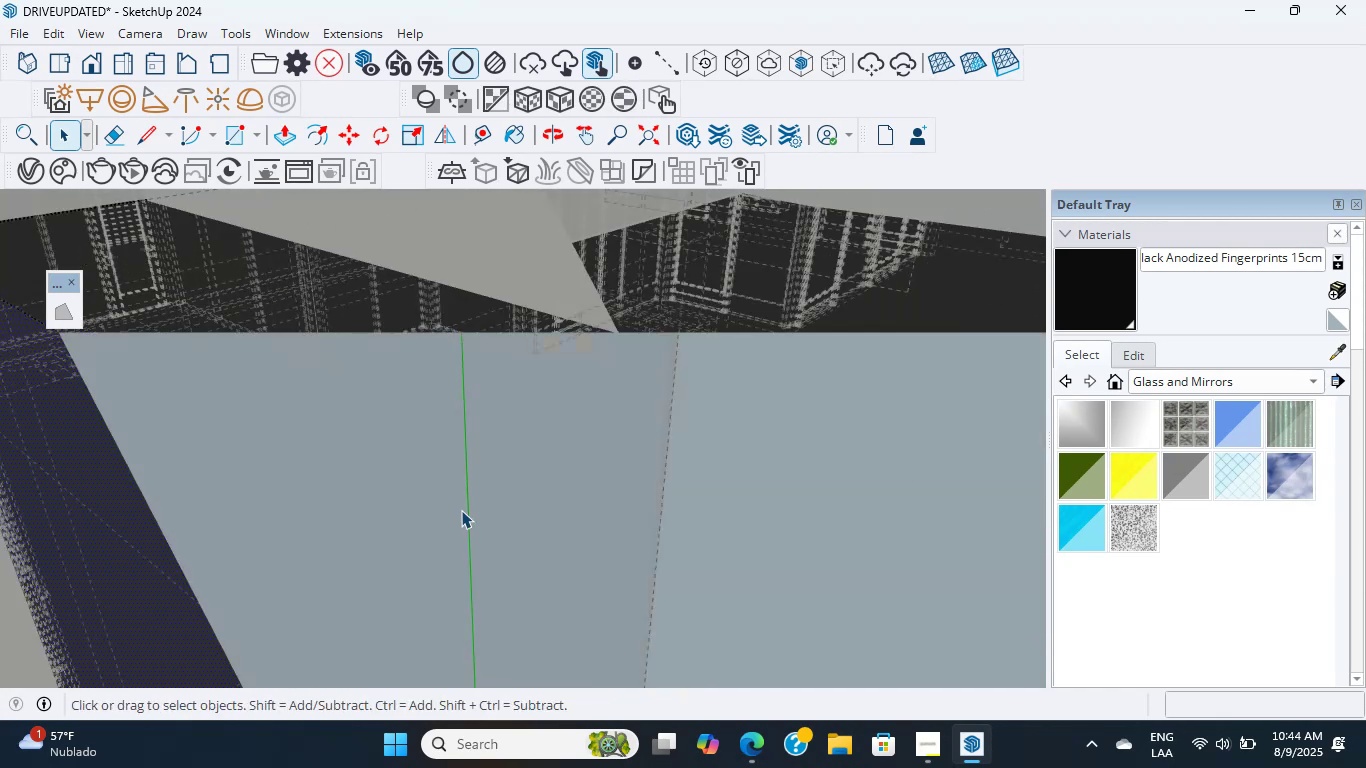 
scroll: coordinate [320, 515], scroll_direction: down, amount: 8.0
 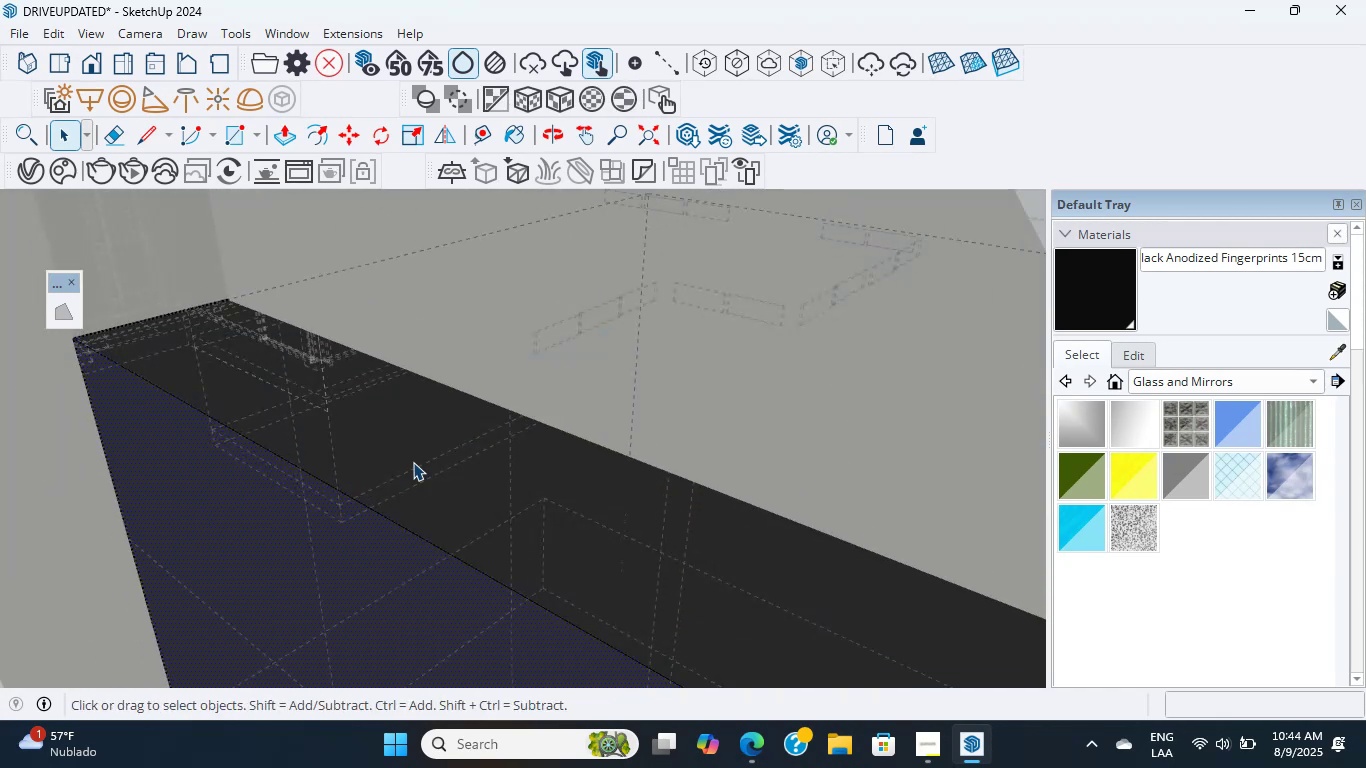 
key(Shift+ShiftLeft)
 